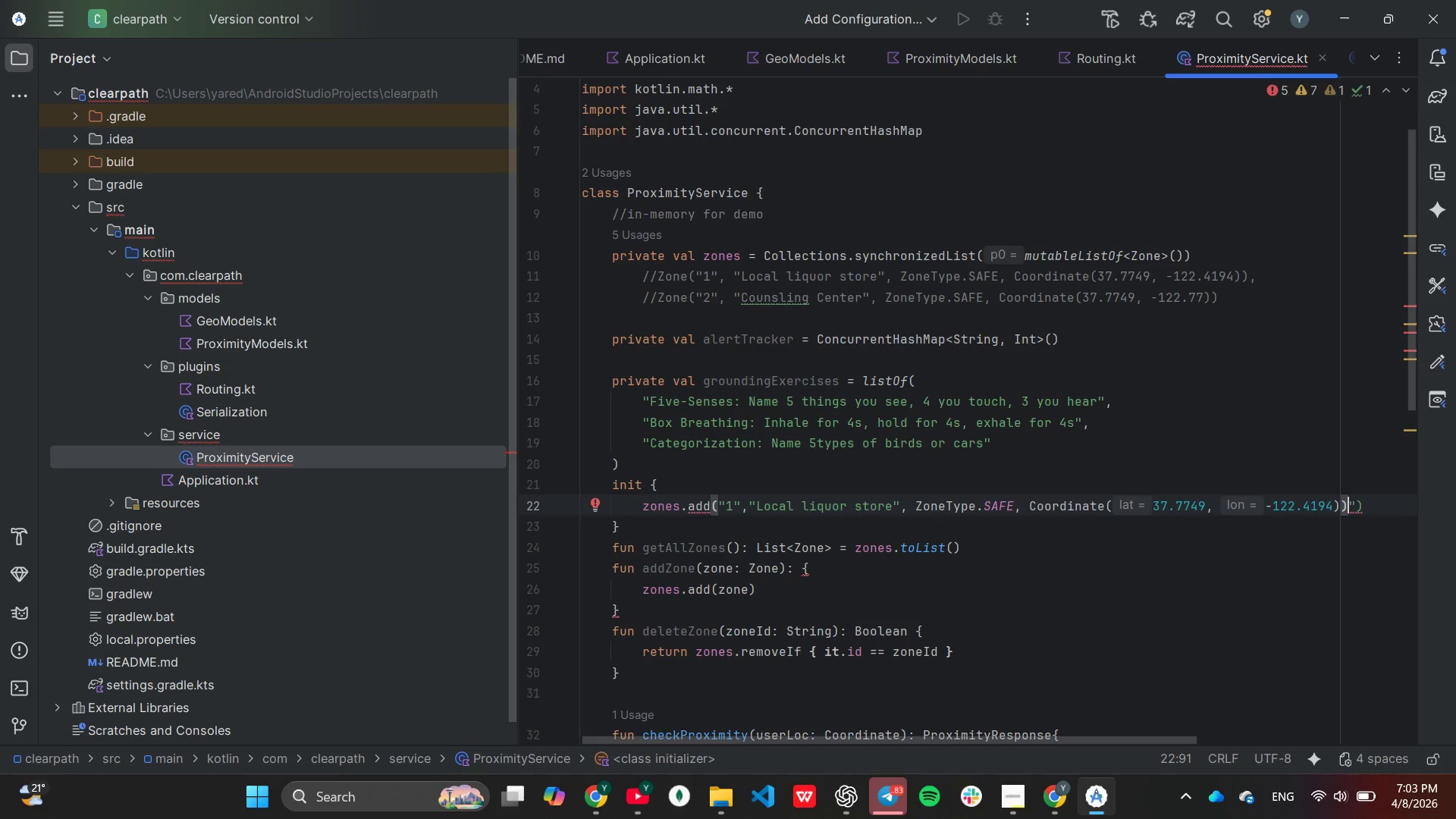 
key(ArrowRight)
 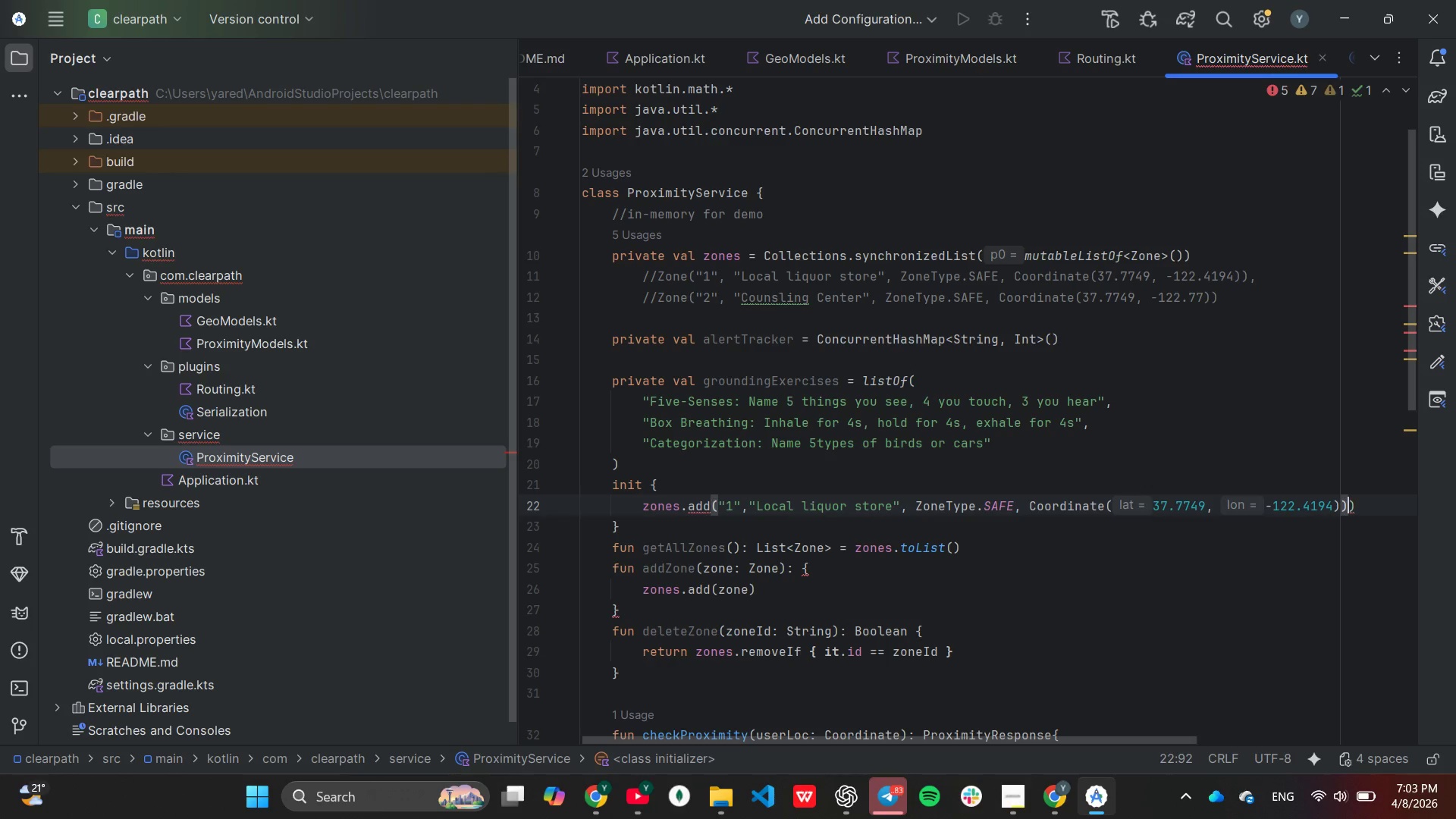 
key(Backspace)
 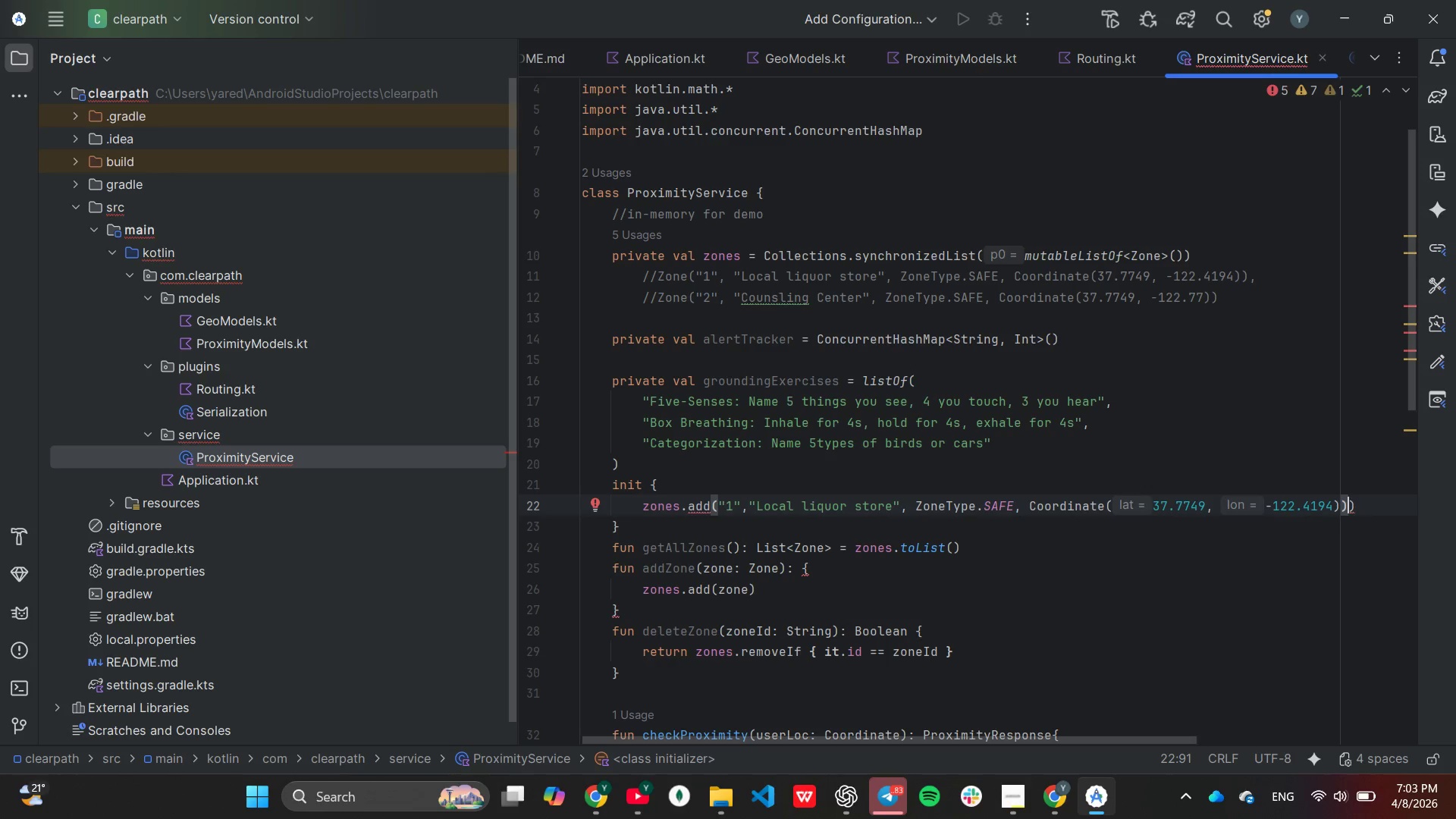 
key(ArrowRight)
 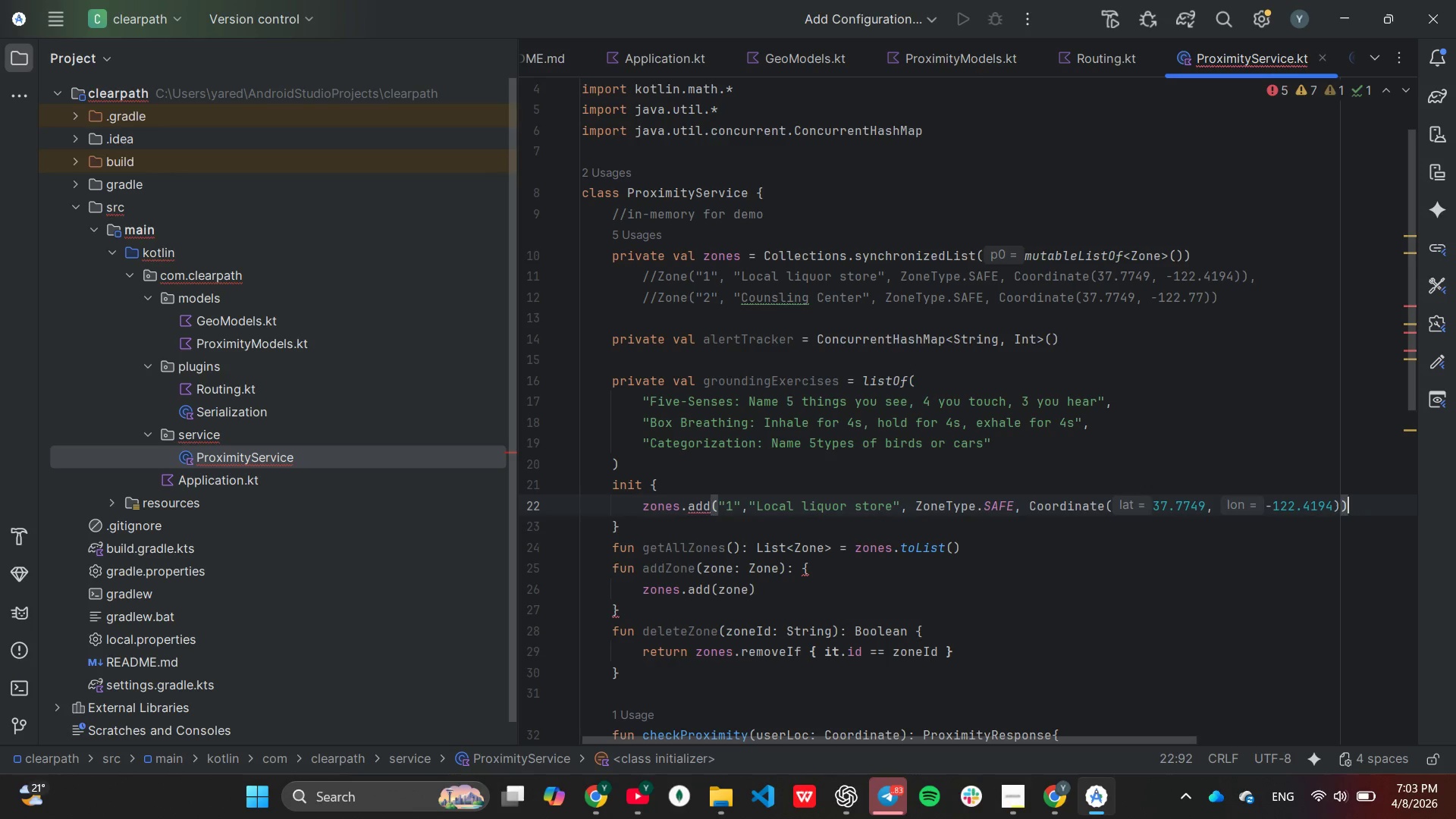 
key(Backspace)
 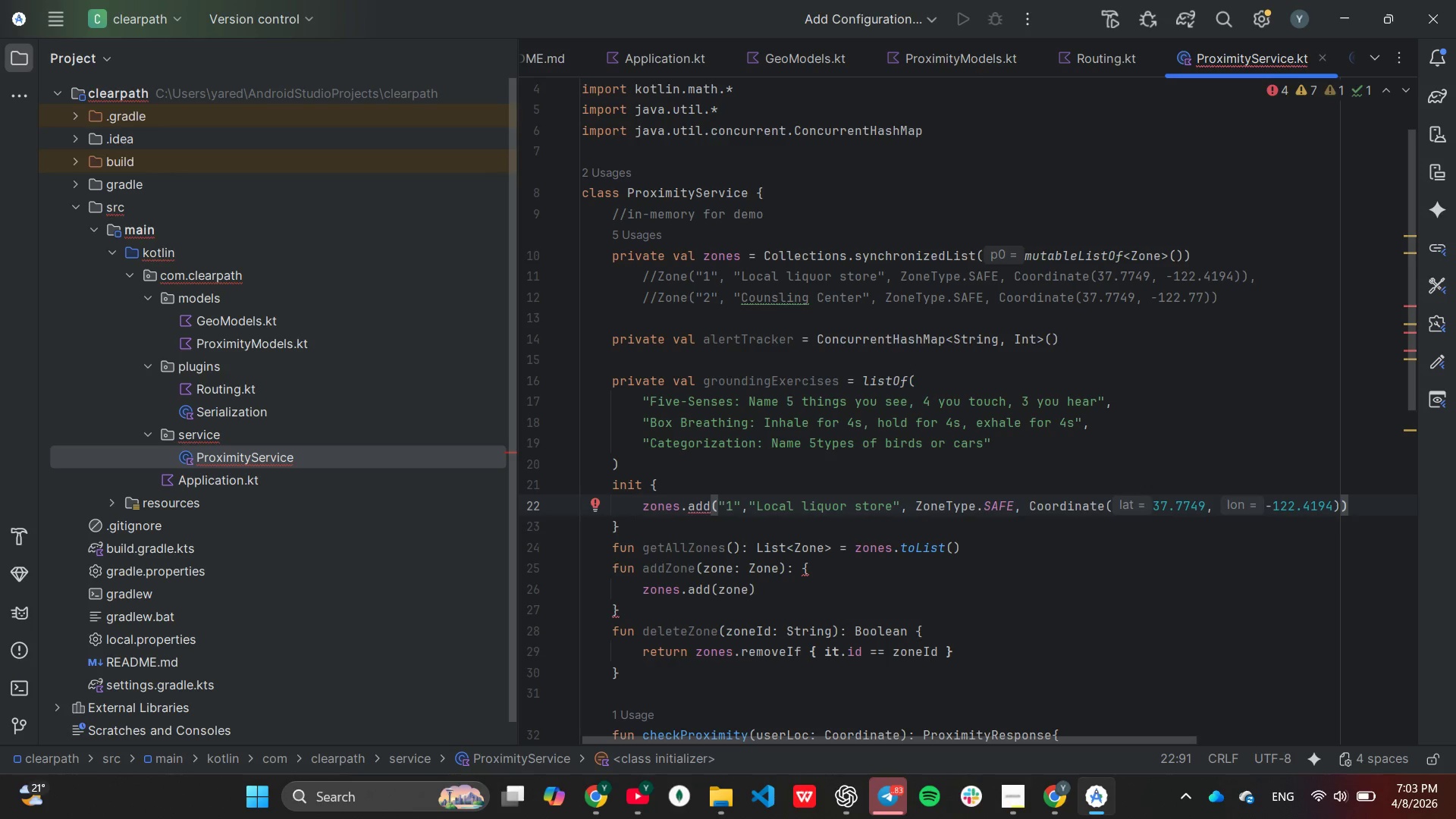 
key(Shift+ShiftLeft)
 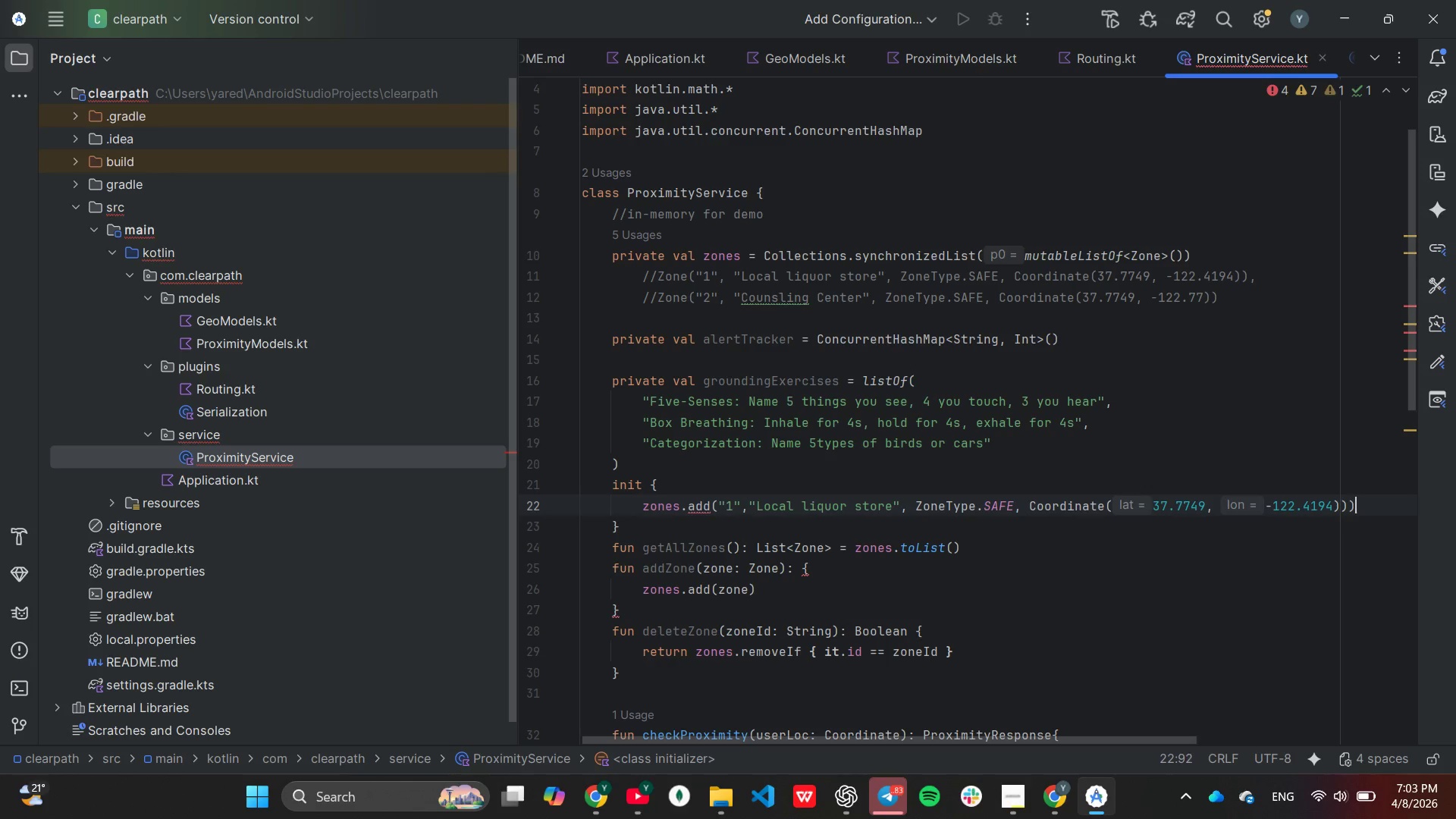 
key(Shift+0)
 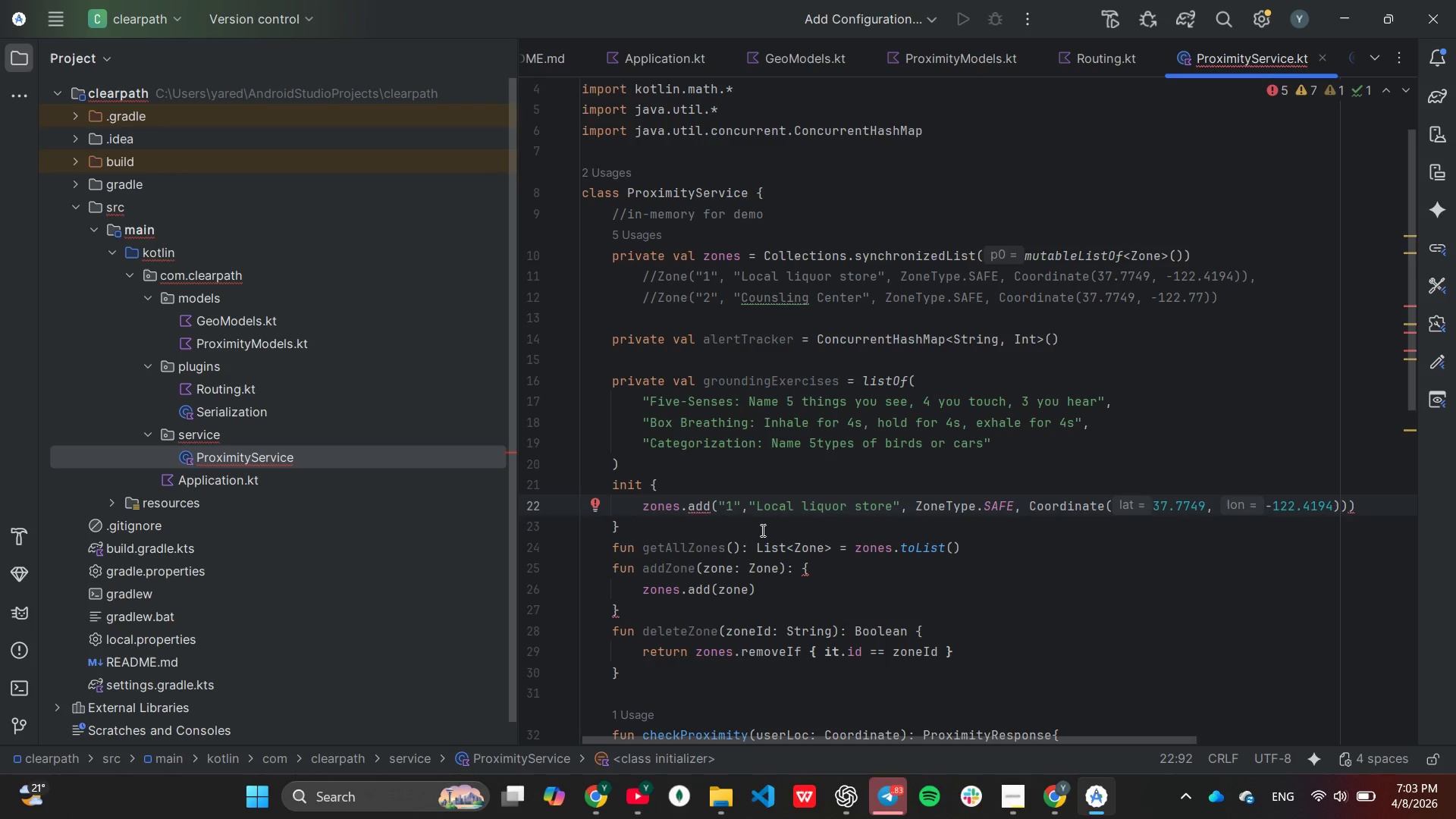 
left_click([761, 530])
 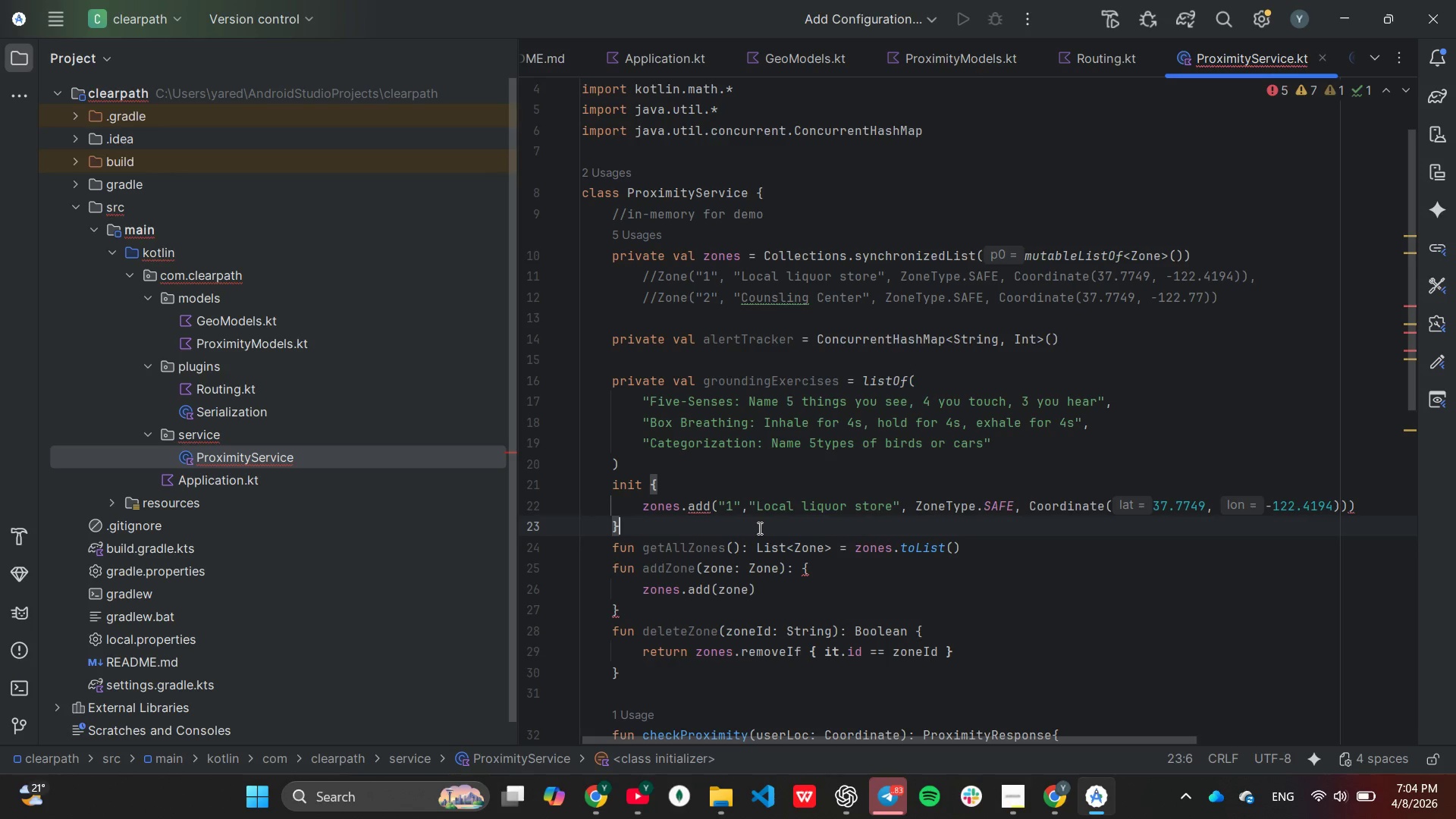 
wait(14.58)
 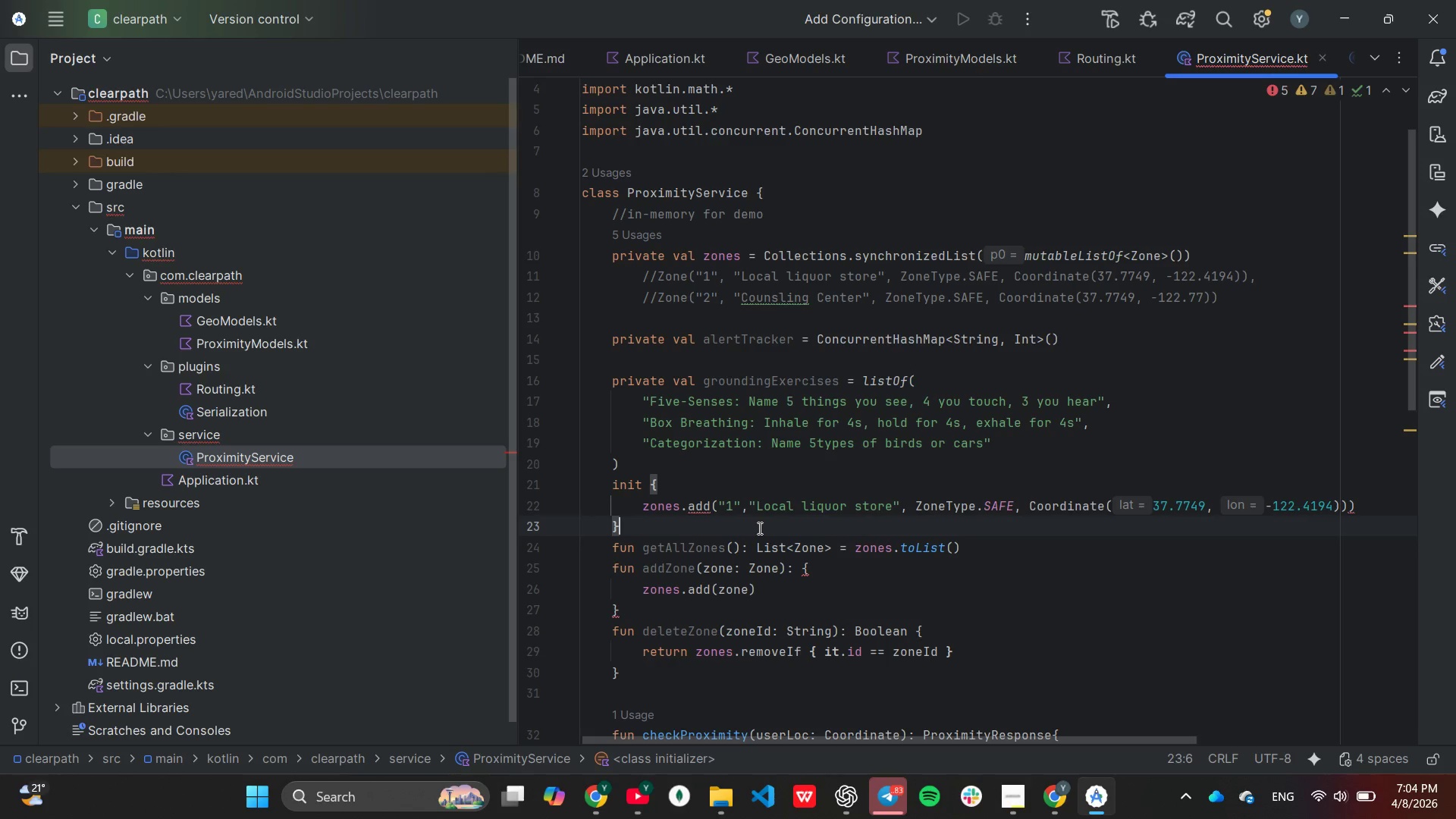 
left_click([714, 508])
 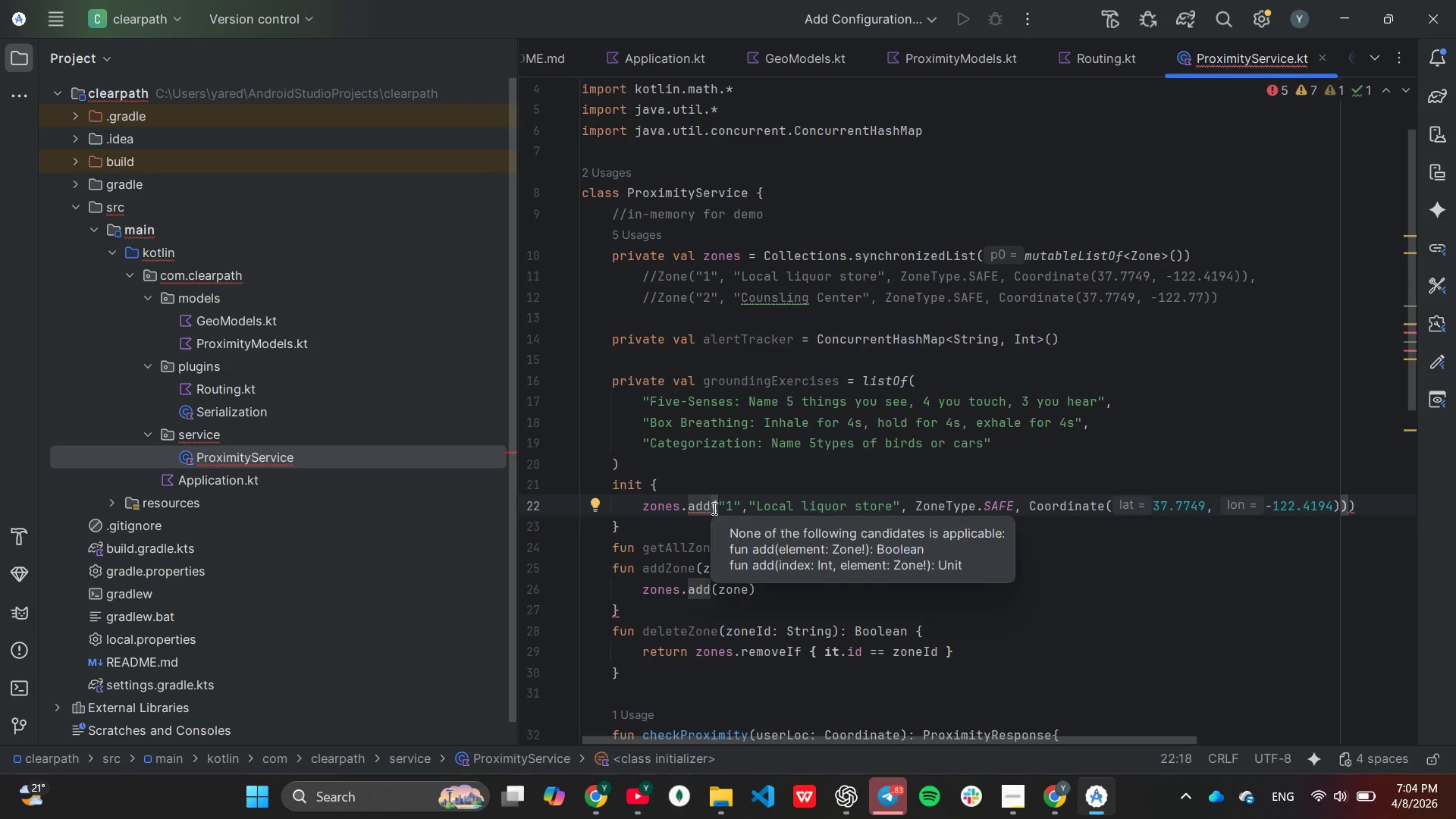 
key(ArrowRight)
 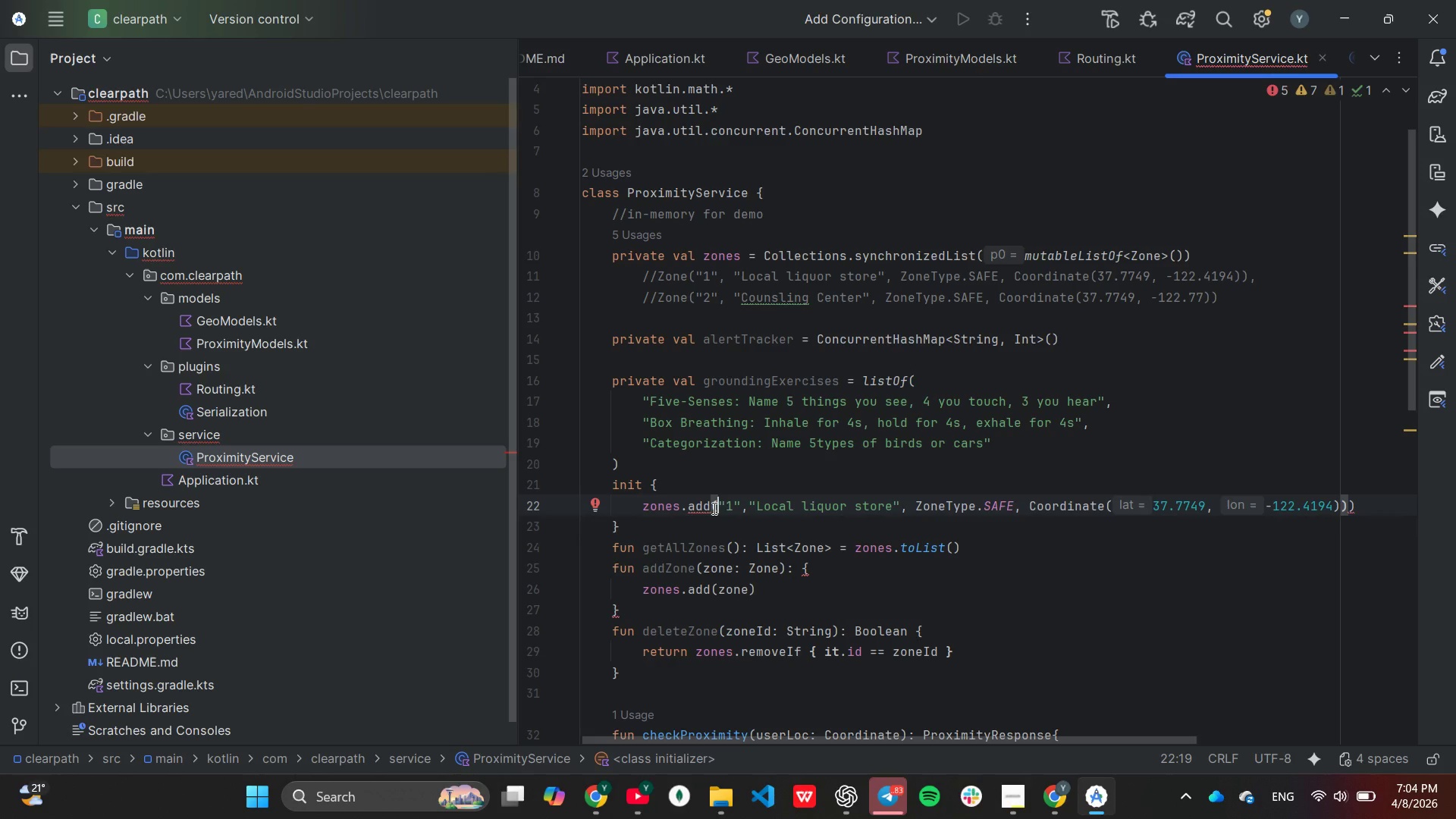 
type(Zone()
 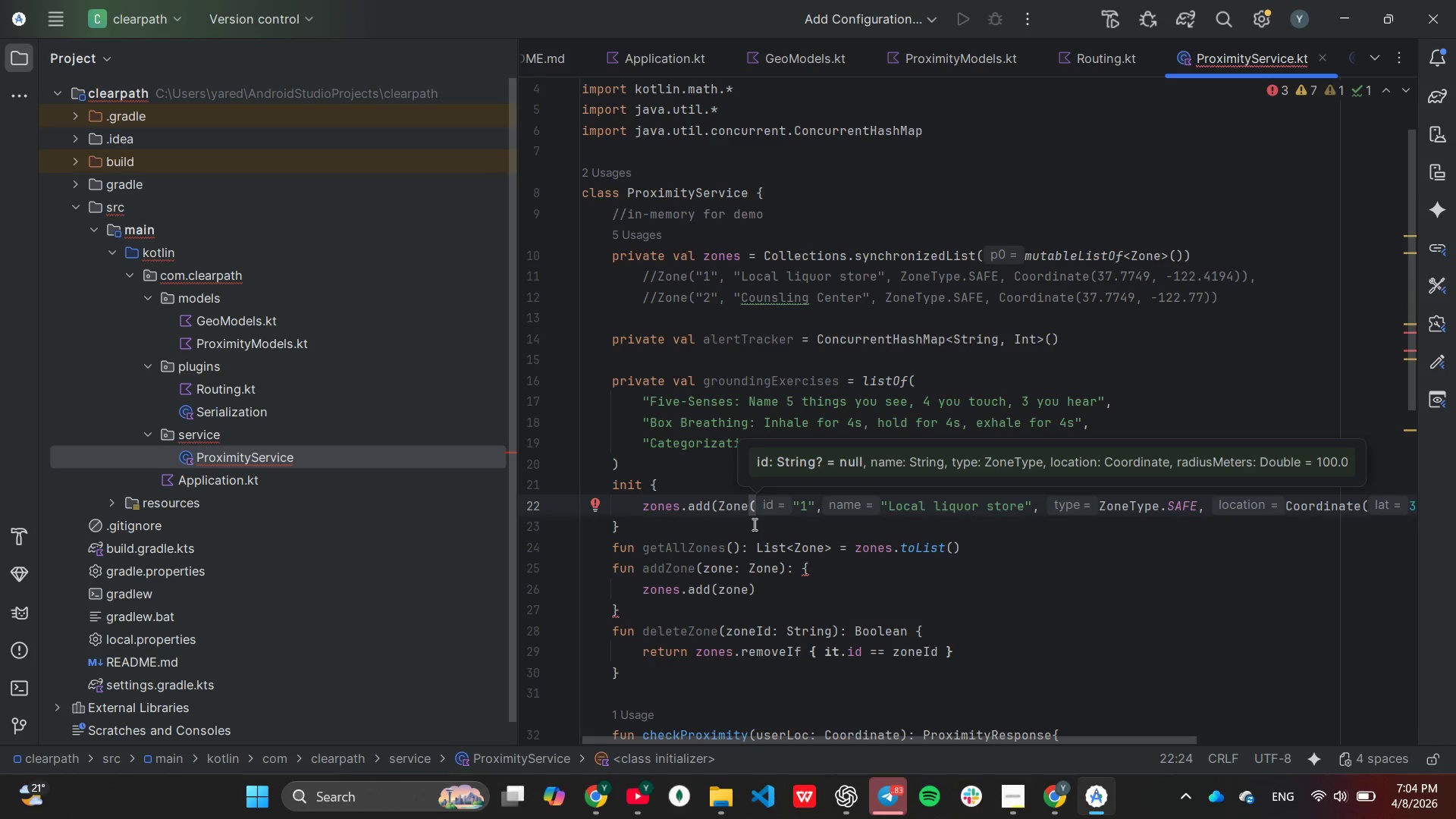 
left_click([752, 523])
 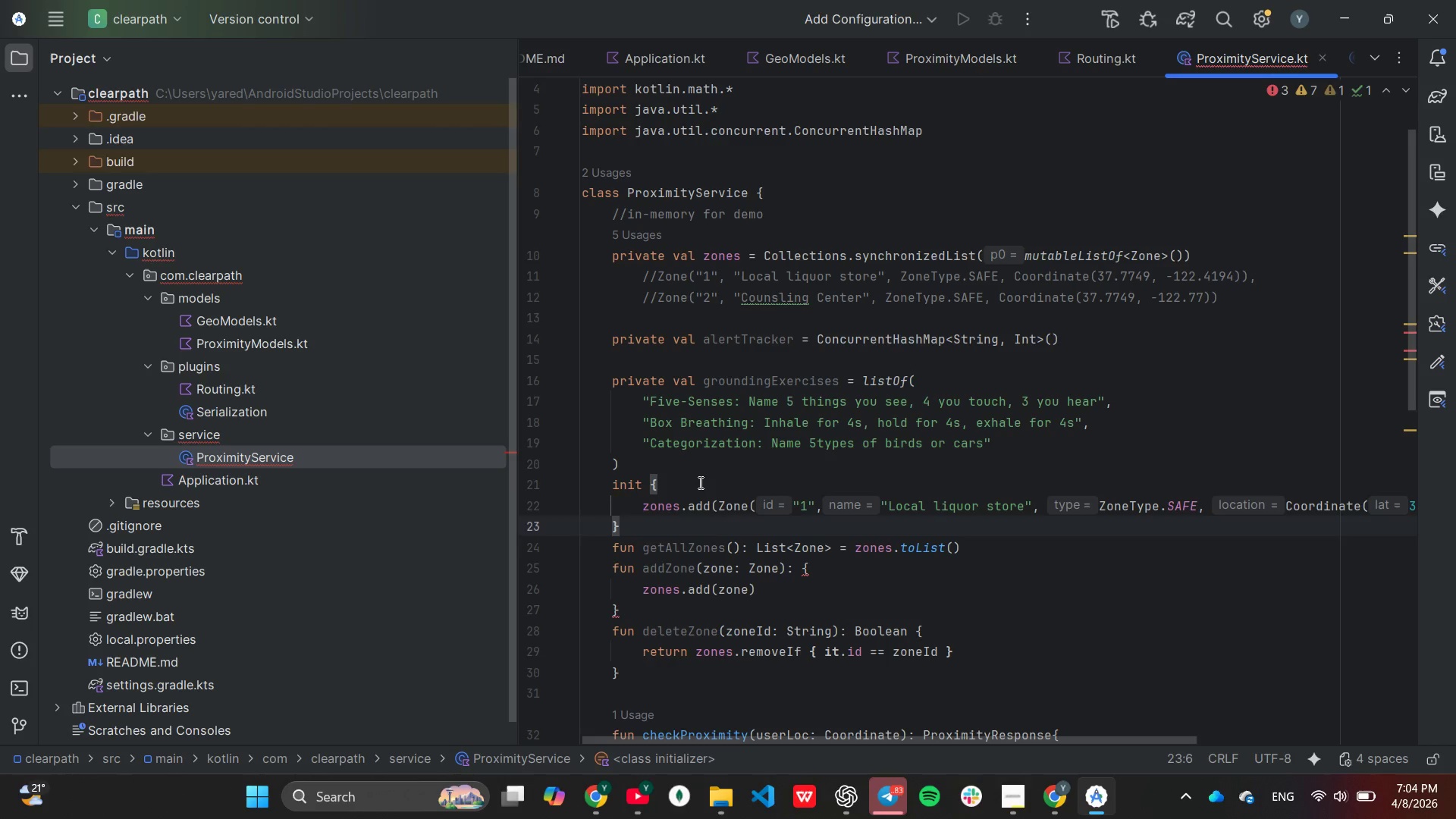 
left_click([699, 482])
 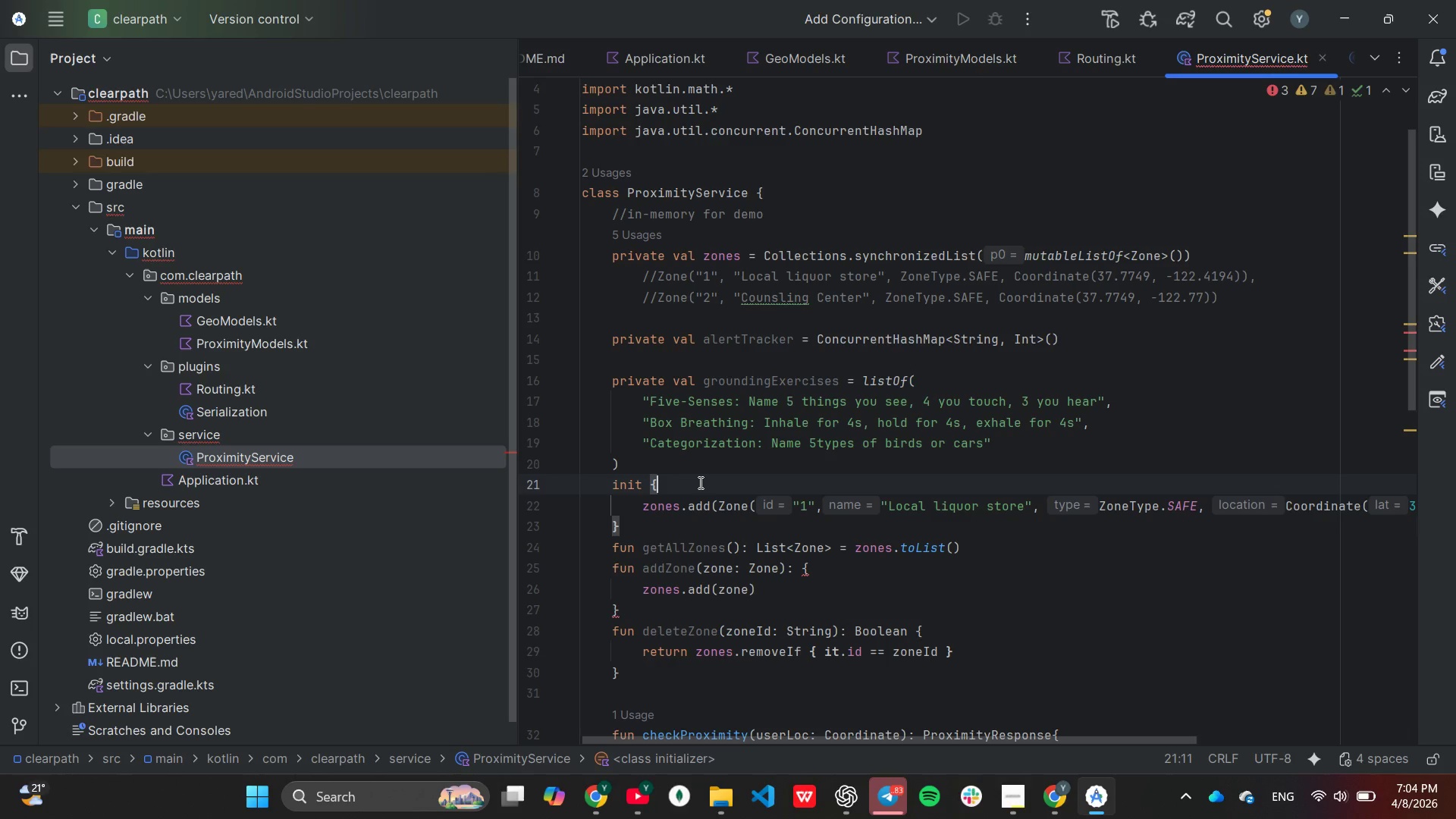 
key(Space)
 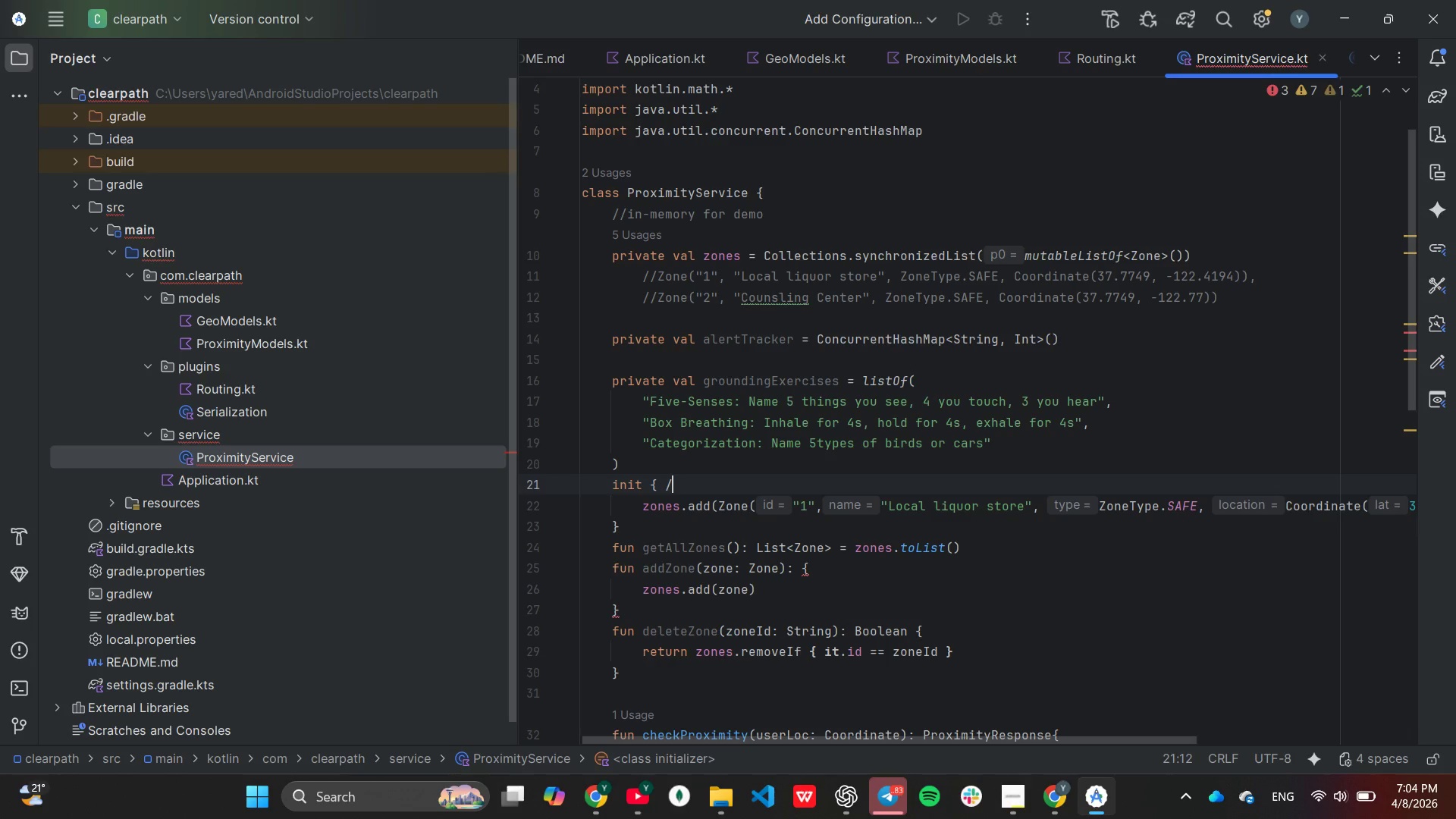 
key(Slash)
 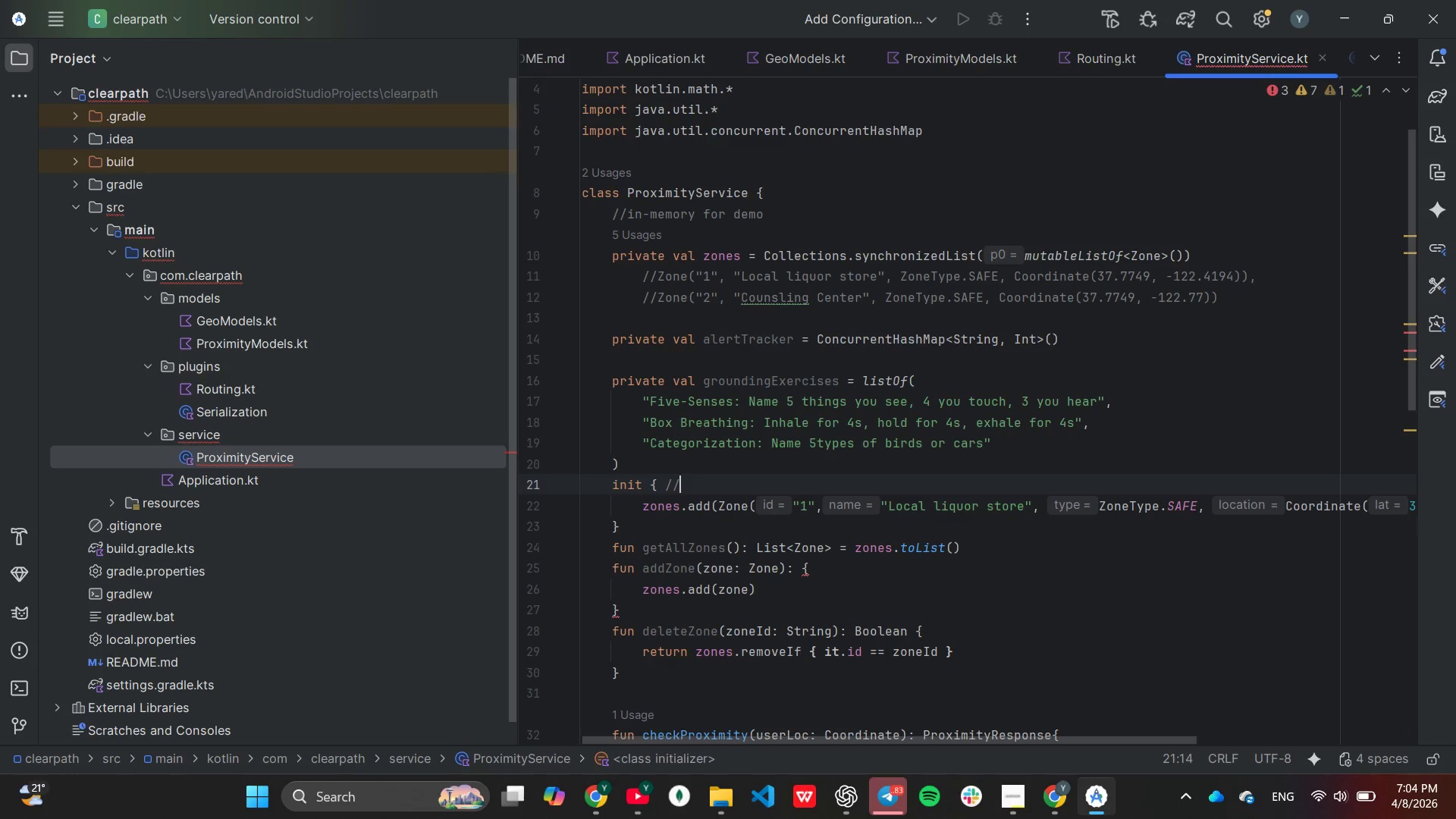 
key(Slash)
 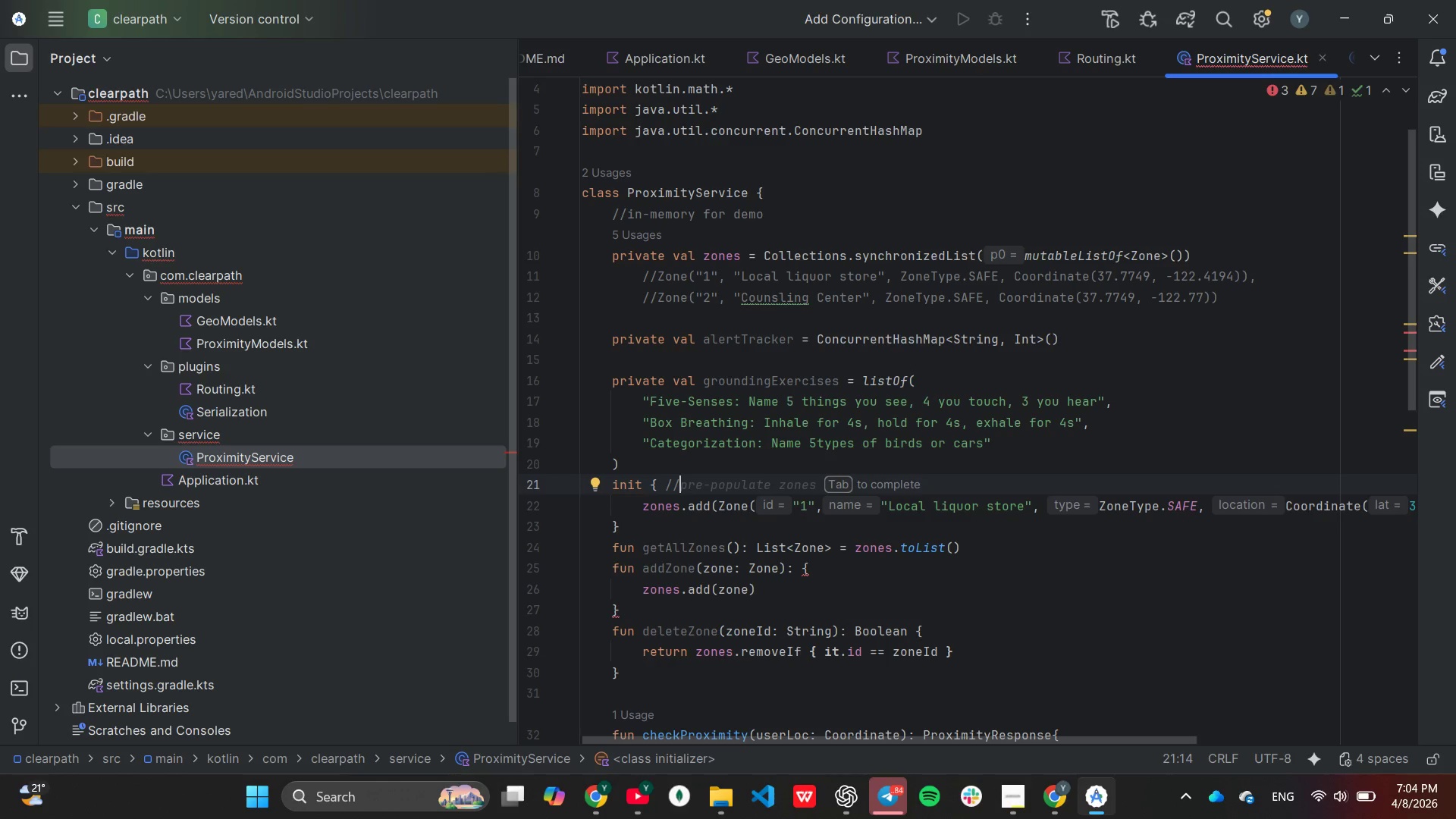 
type(initial mock data)
 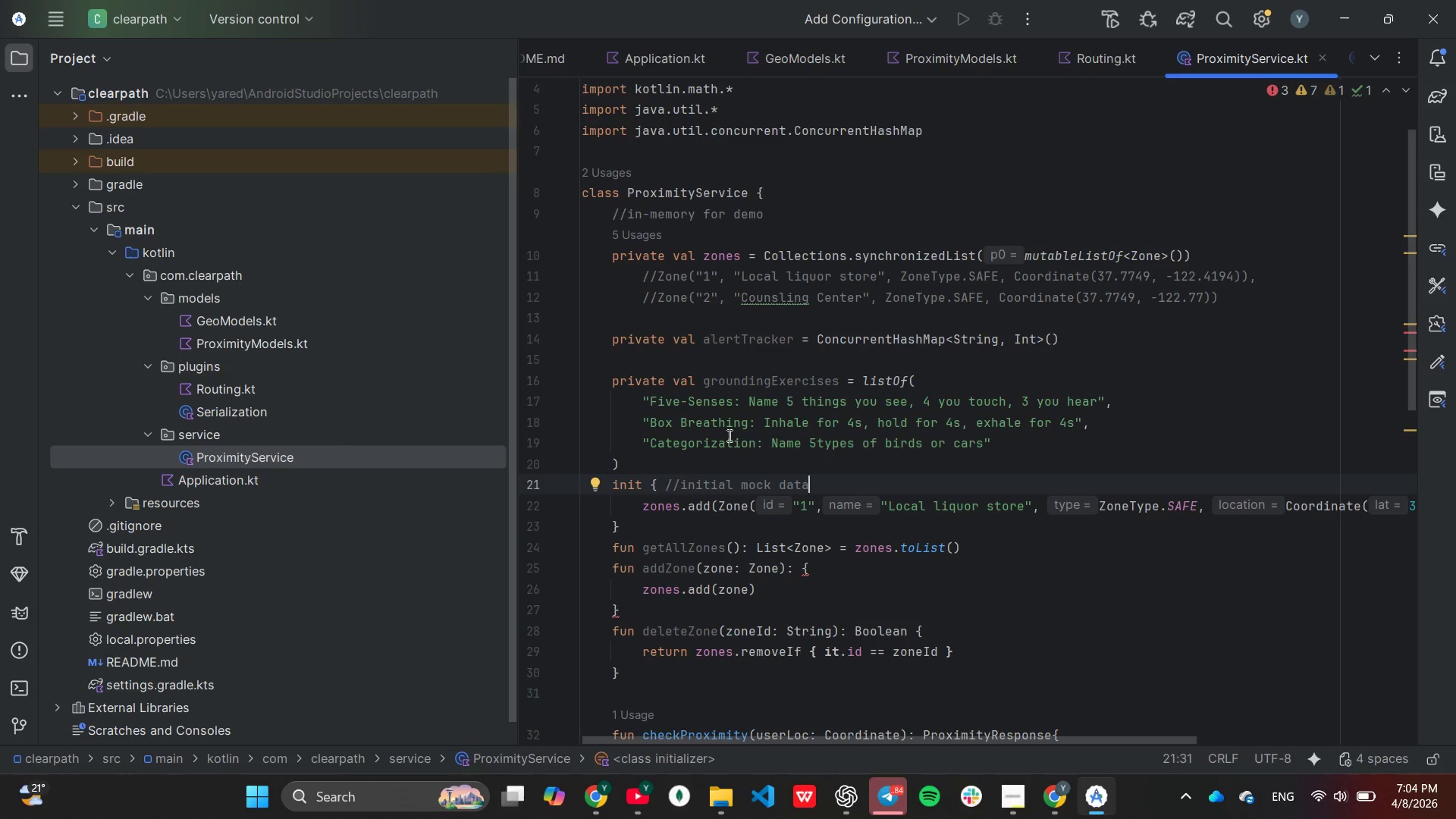 
scroll: coordinate [743, 394], scroll_direction: down, amount: 3.0
 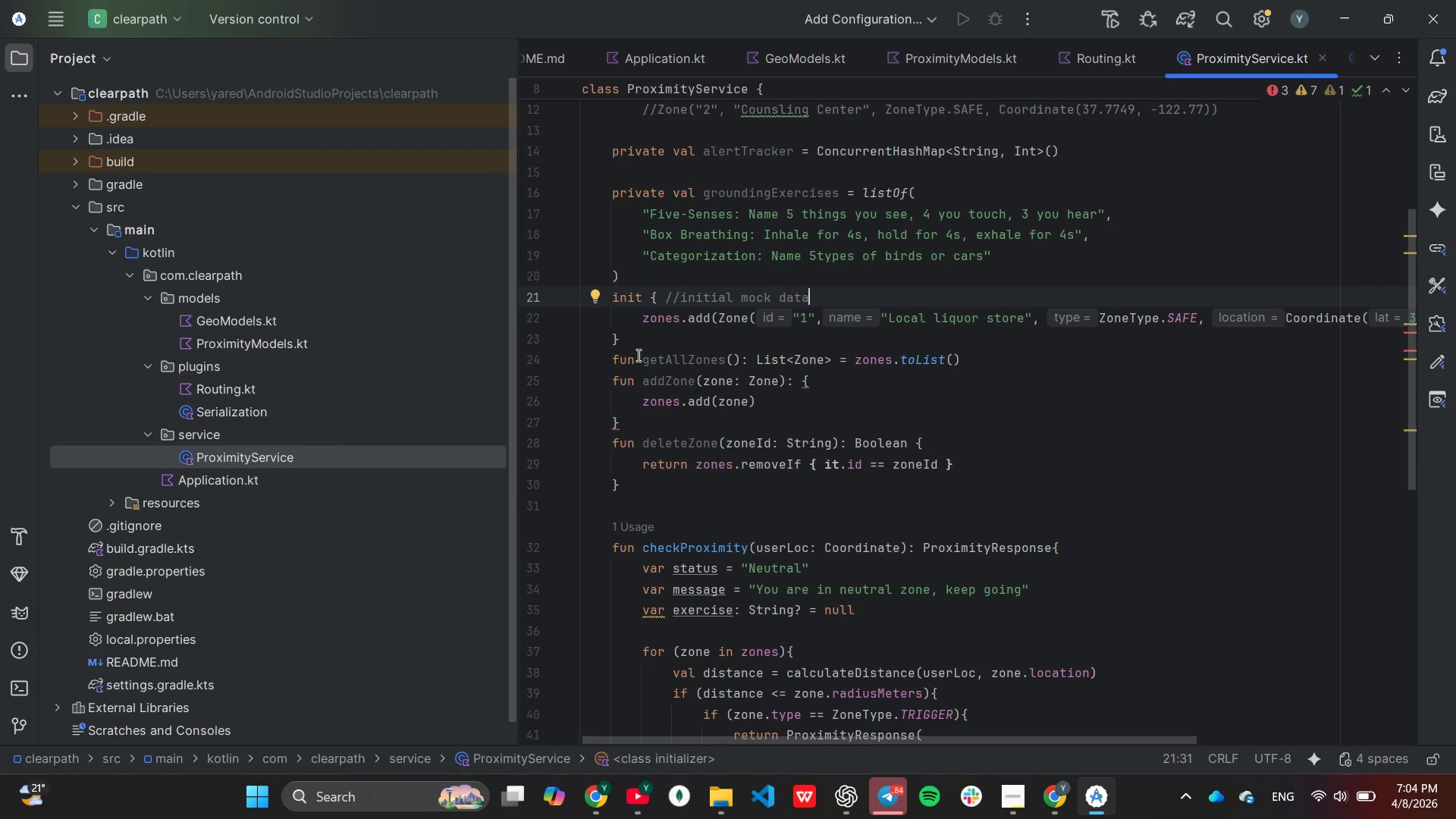 
mouse_move([640, 344])
 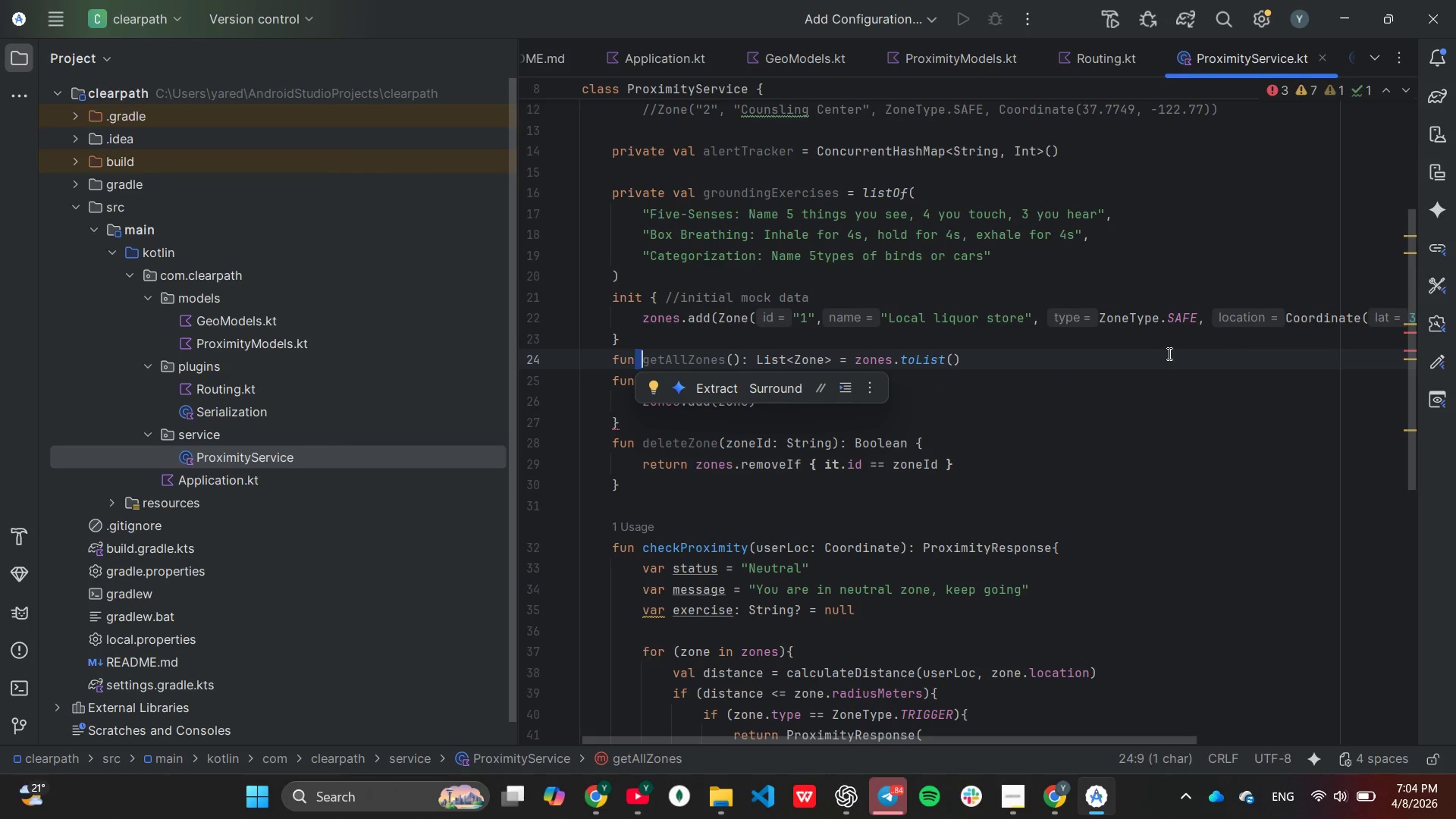 
left_click([1040, 393])
 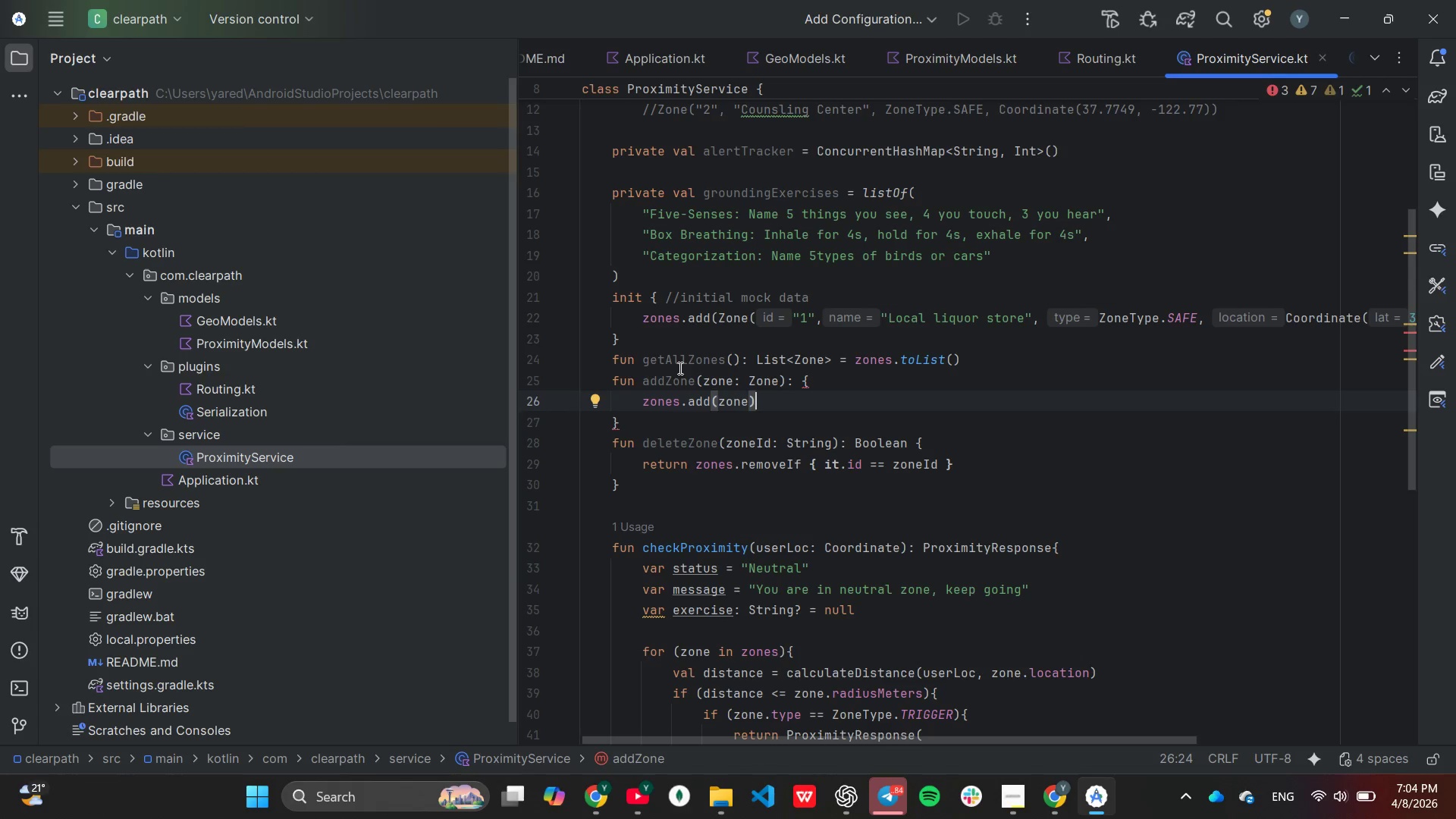 
mouse_move([696, 360])
 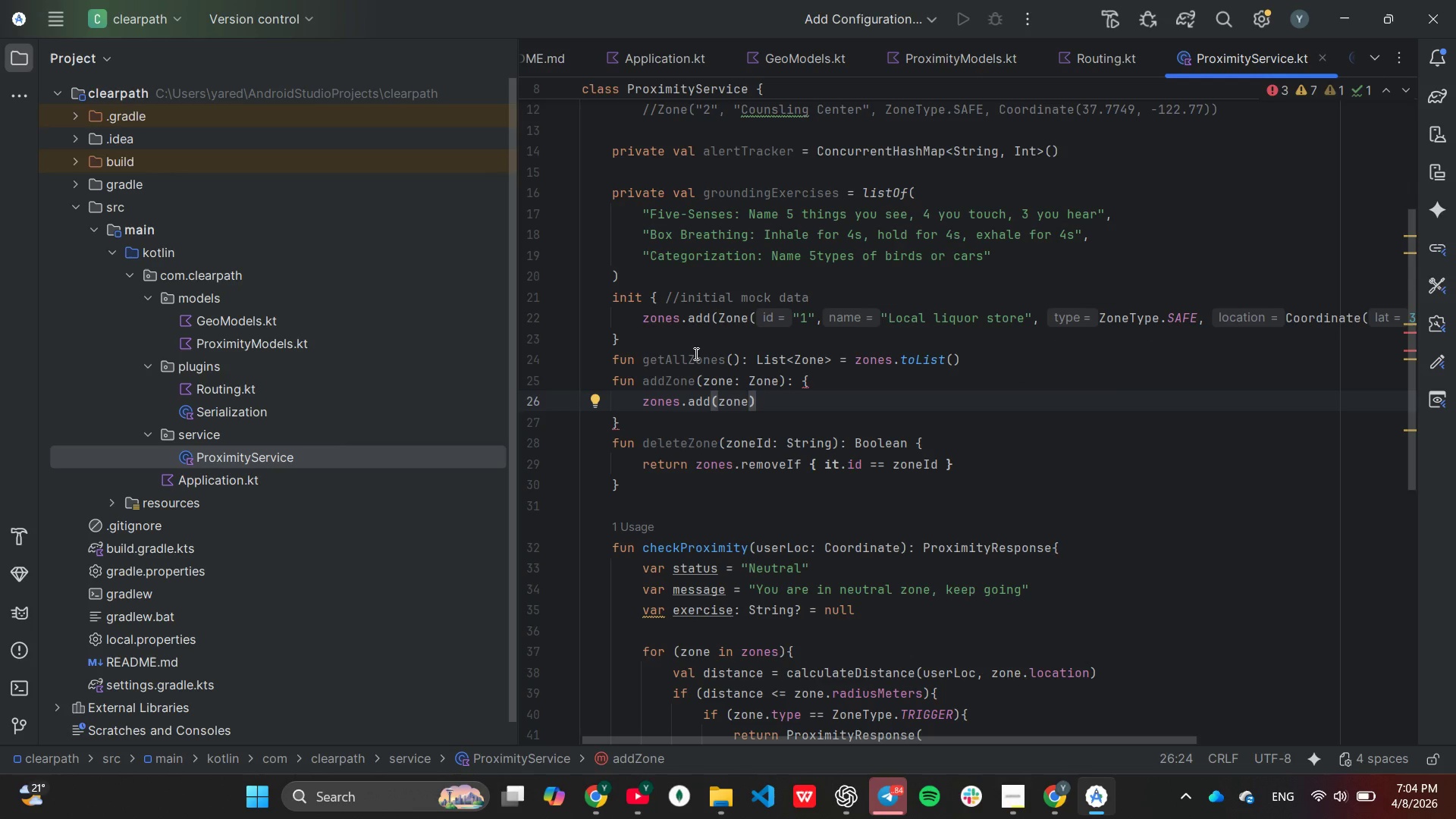 
left_click([695, 353])
 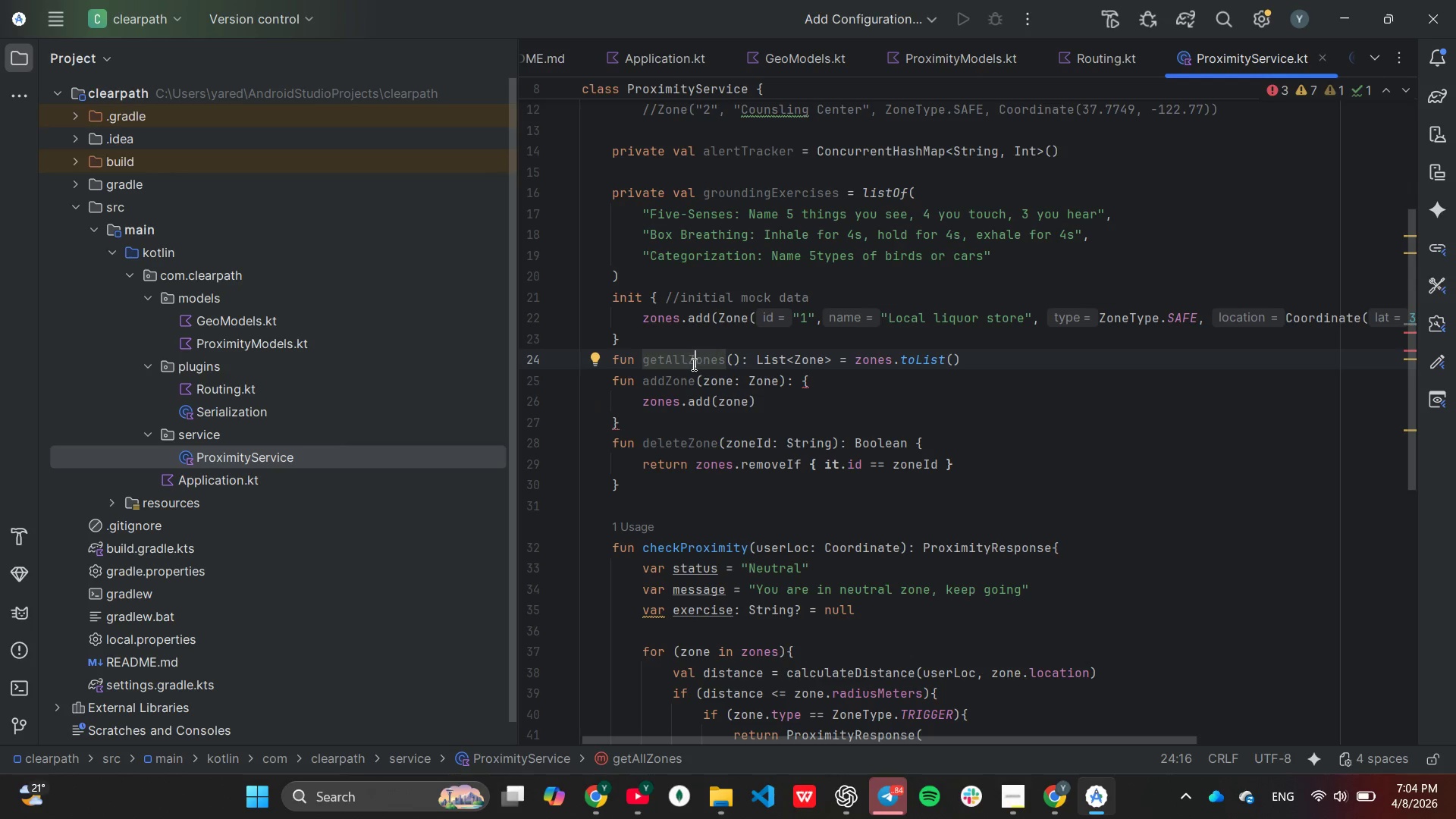 
left_click_drag(start_coordinate=[704, 365], to_coordinate=[710, 365])
 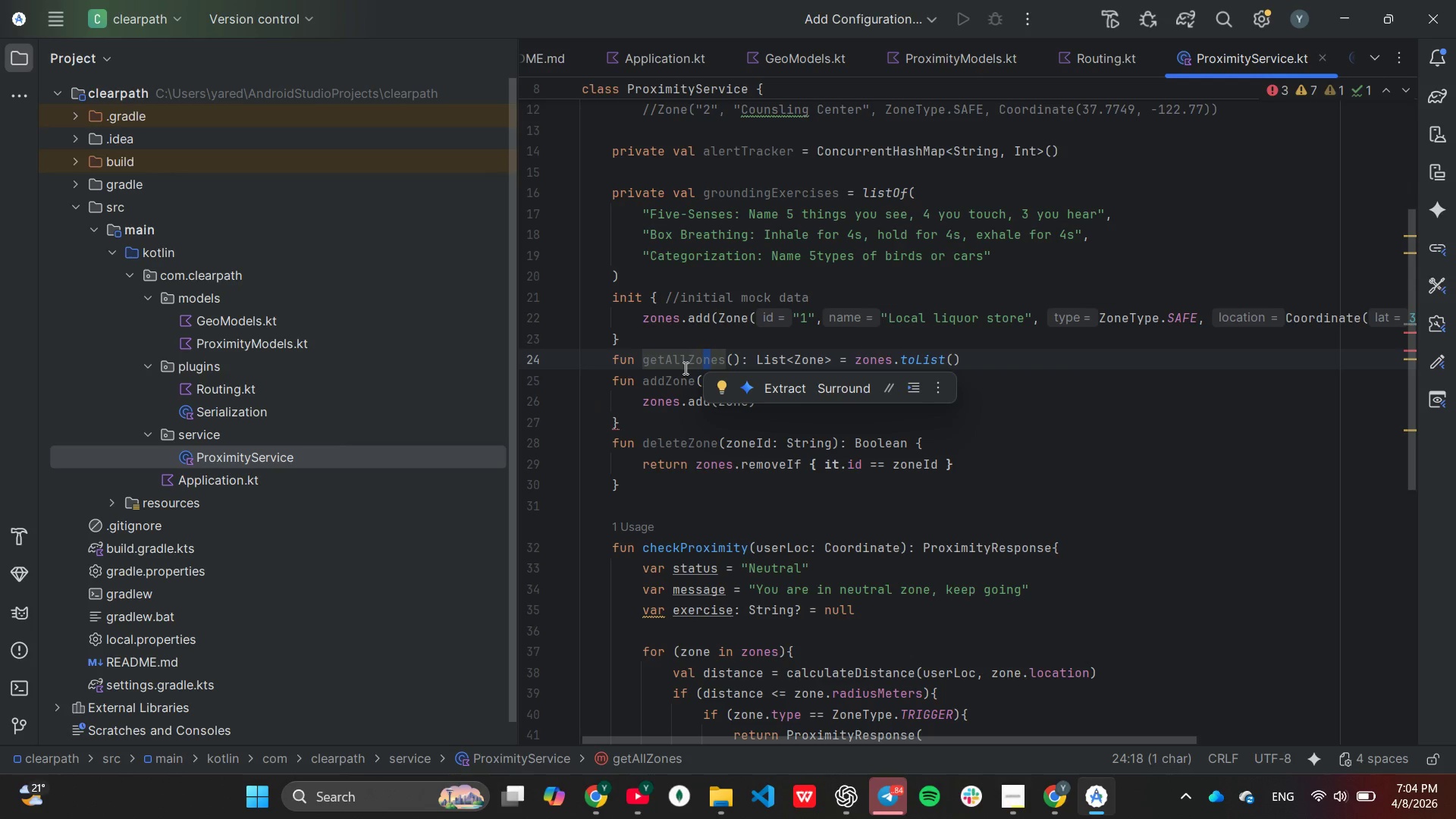 
left_click([686, 369])
 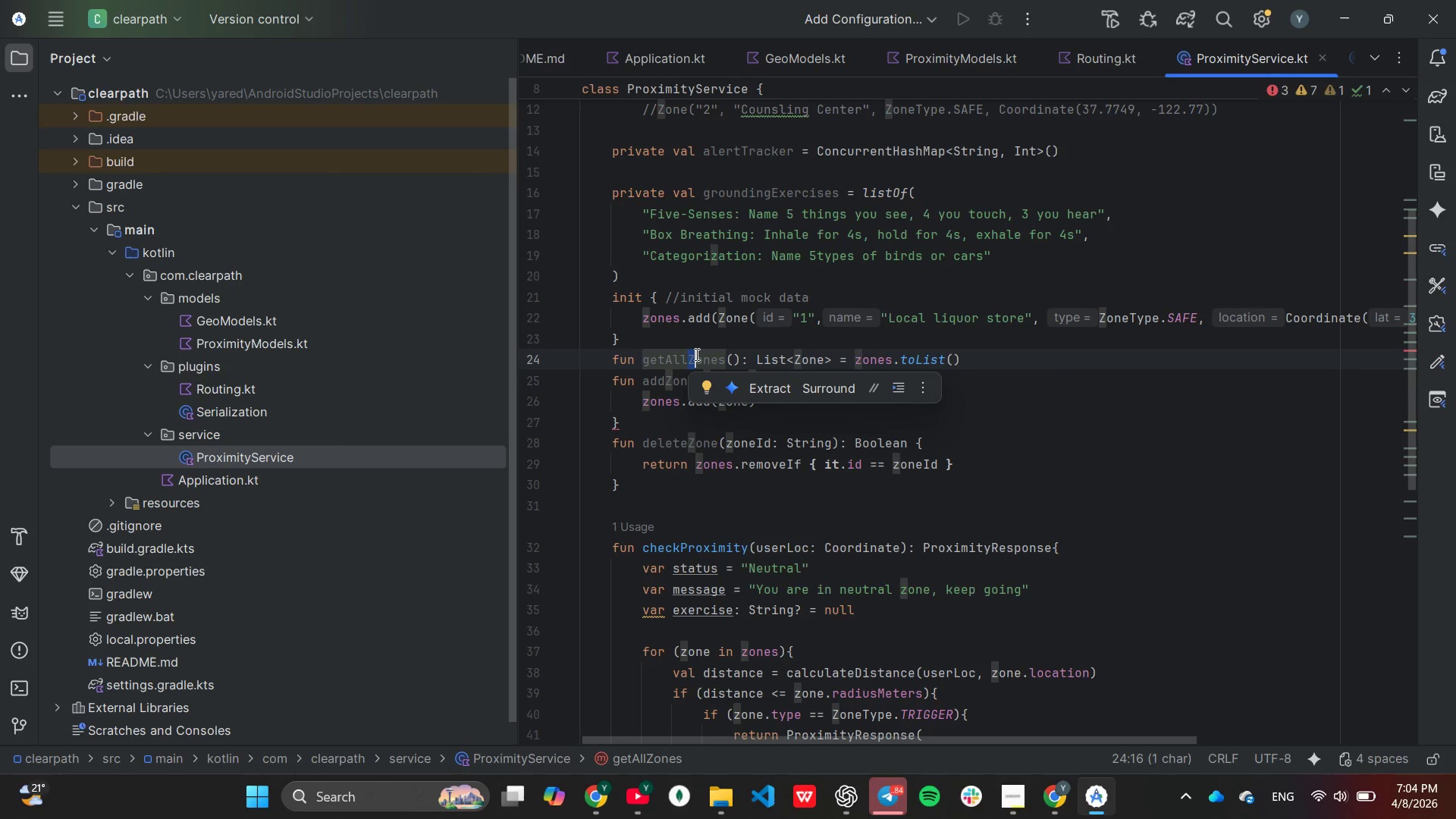 
wait(5.25)
 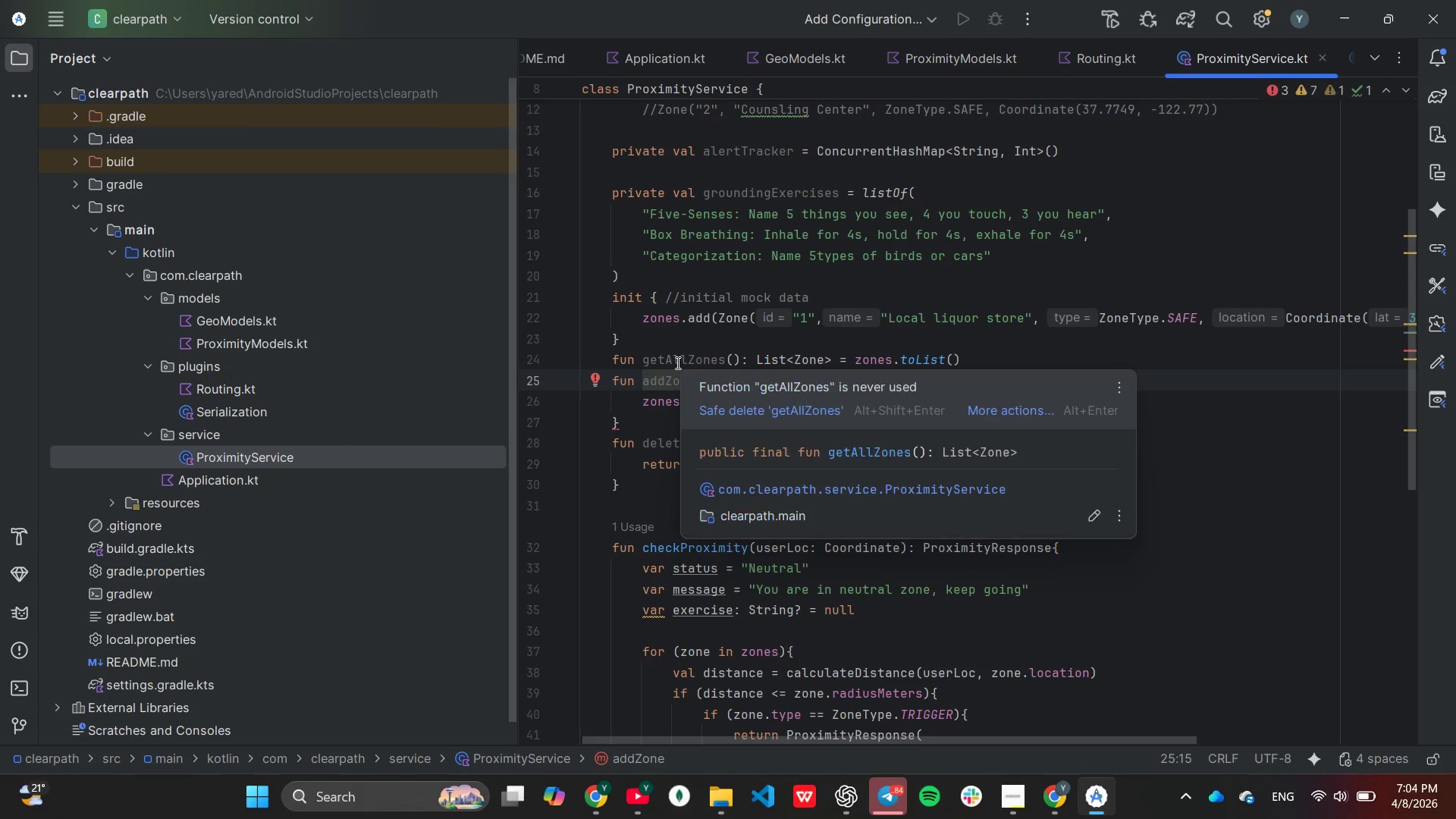 
key(ArrowLeft)
 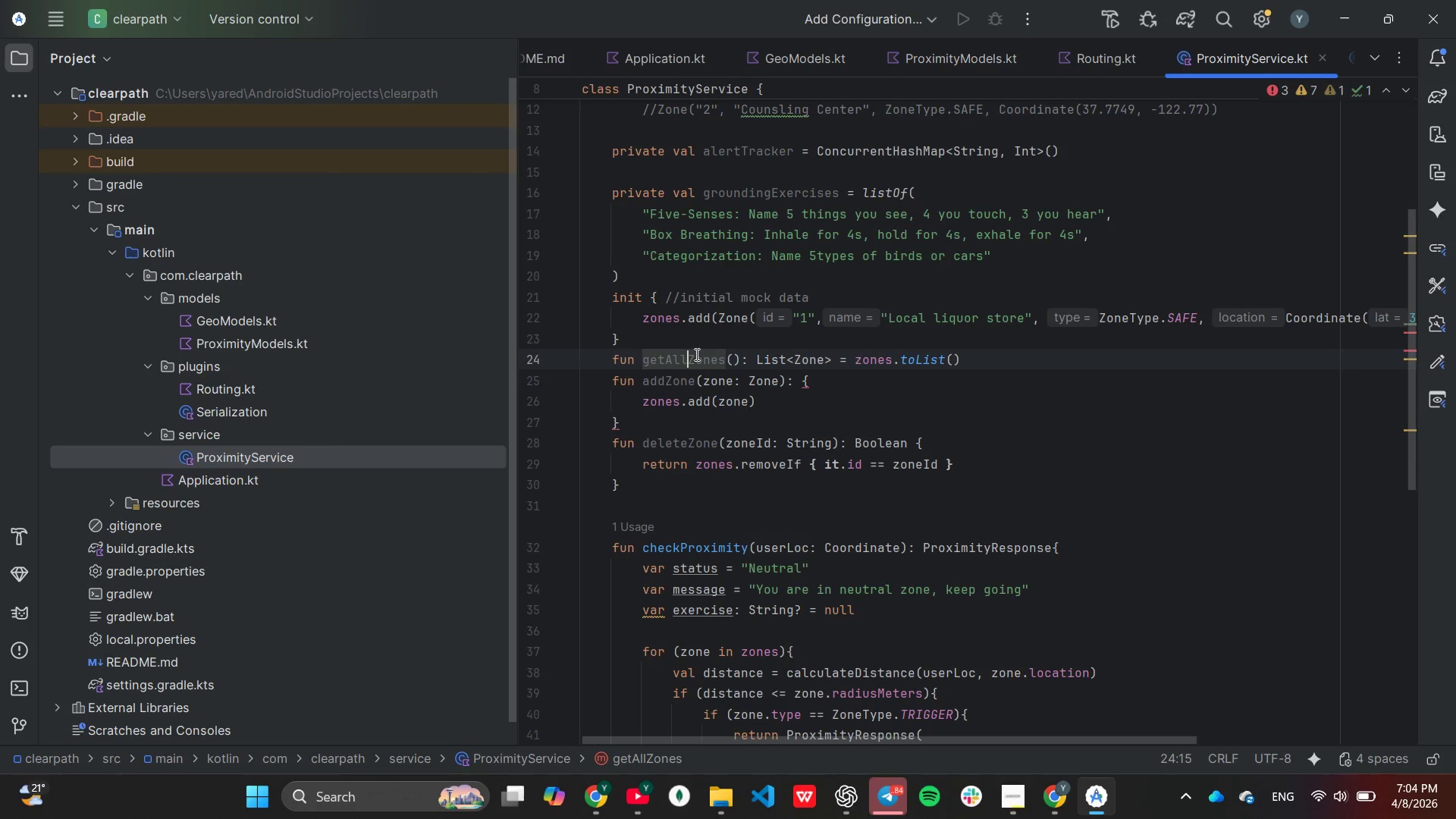 
key(Backspace)
key(Backspace)
key(Backspace)
key(Backspace)
key(Backspace)
key(Backspace)
type(list)
 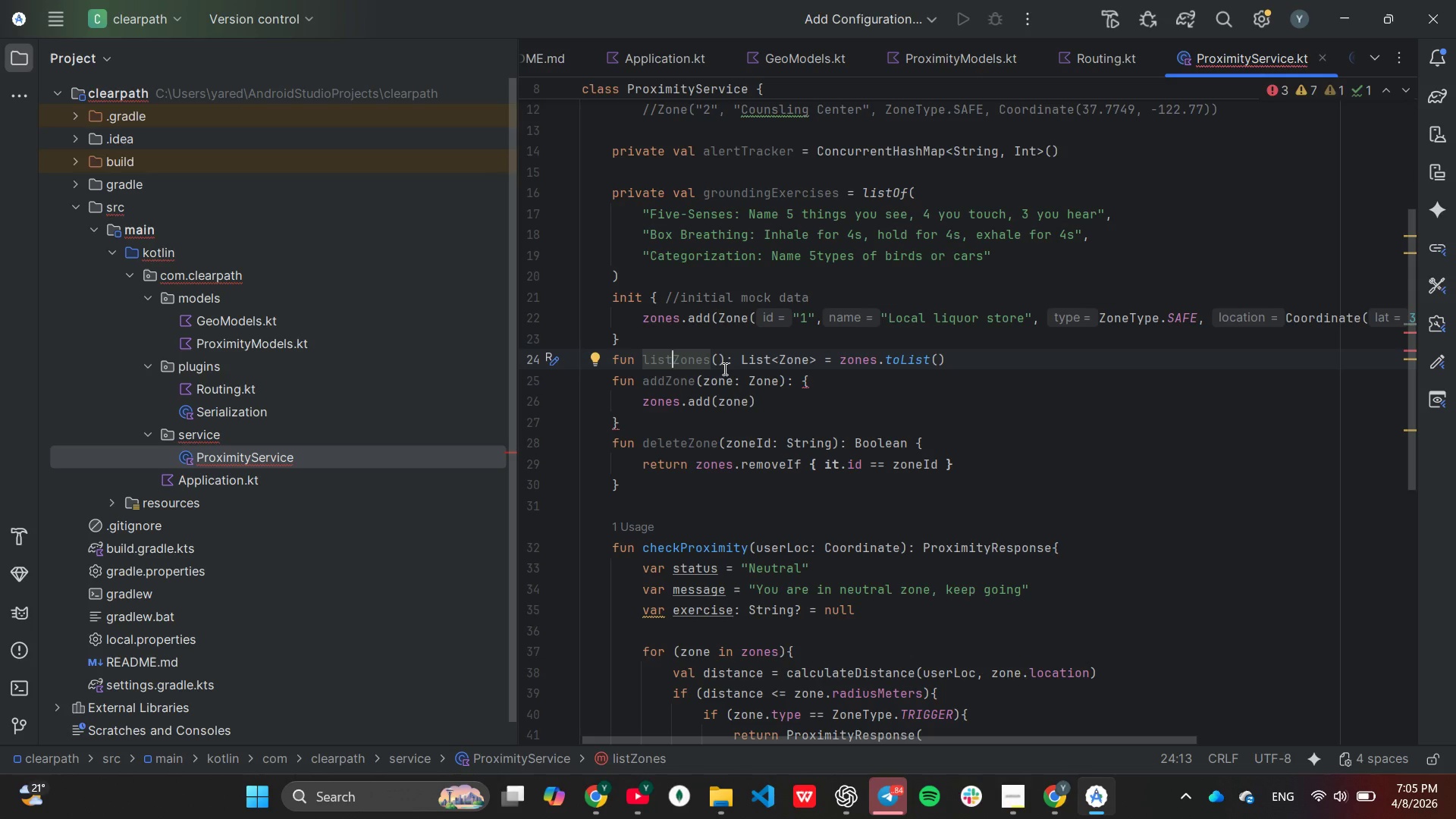 
wait(5.88)
 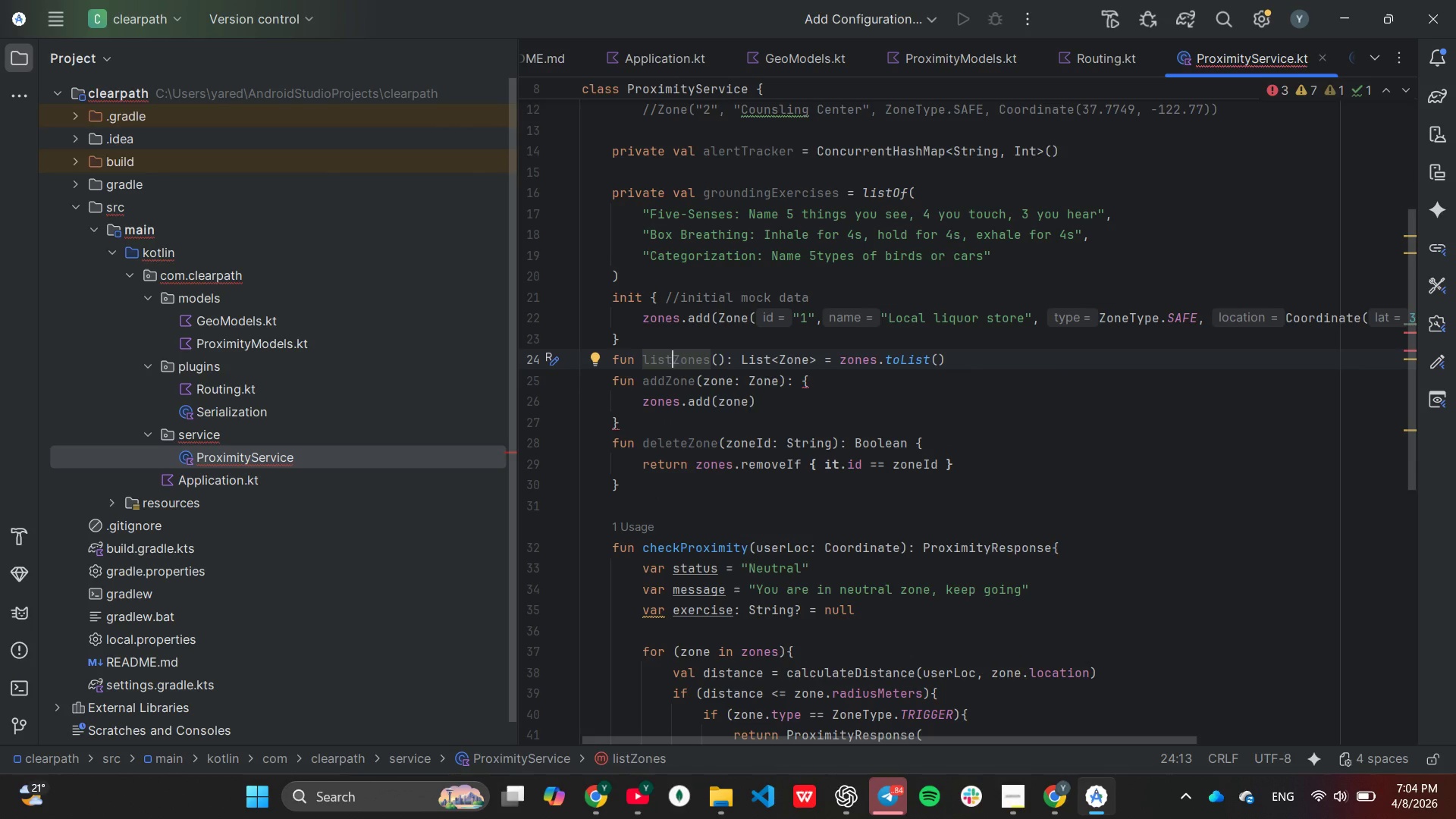 
left_click([841, 386])
 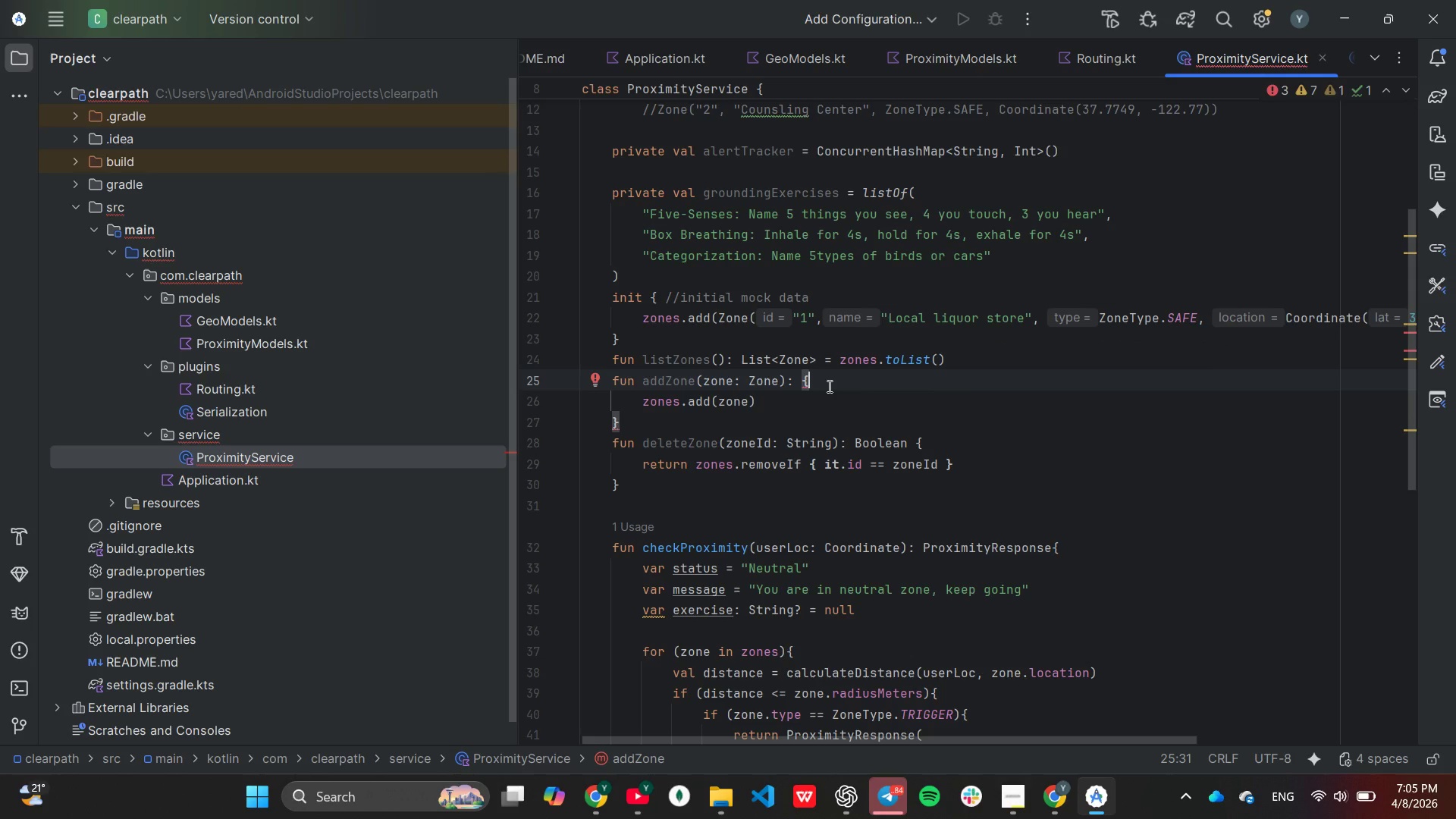 
wait(8.72)
 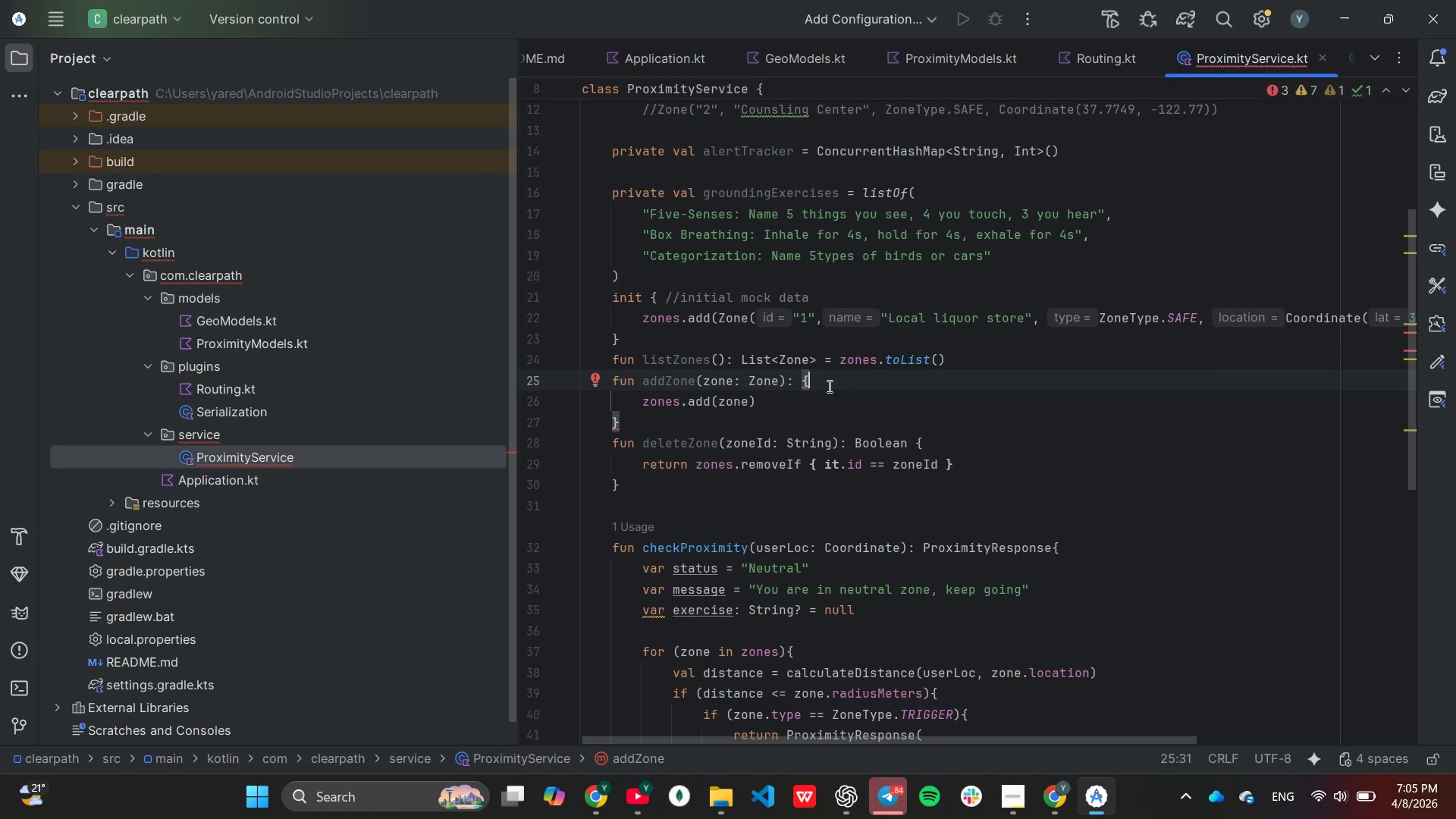 
left_click([796, 384])
 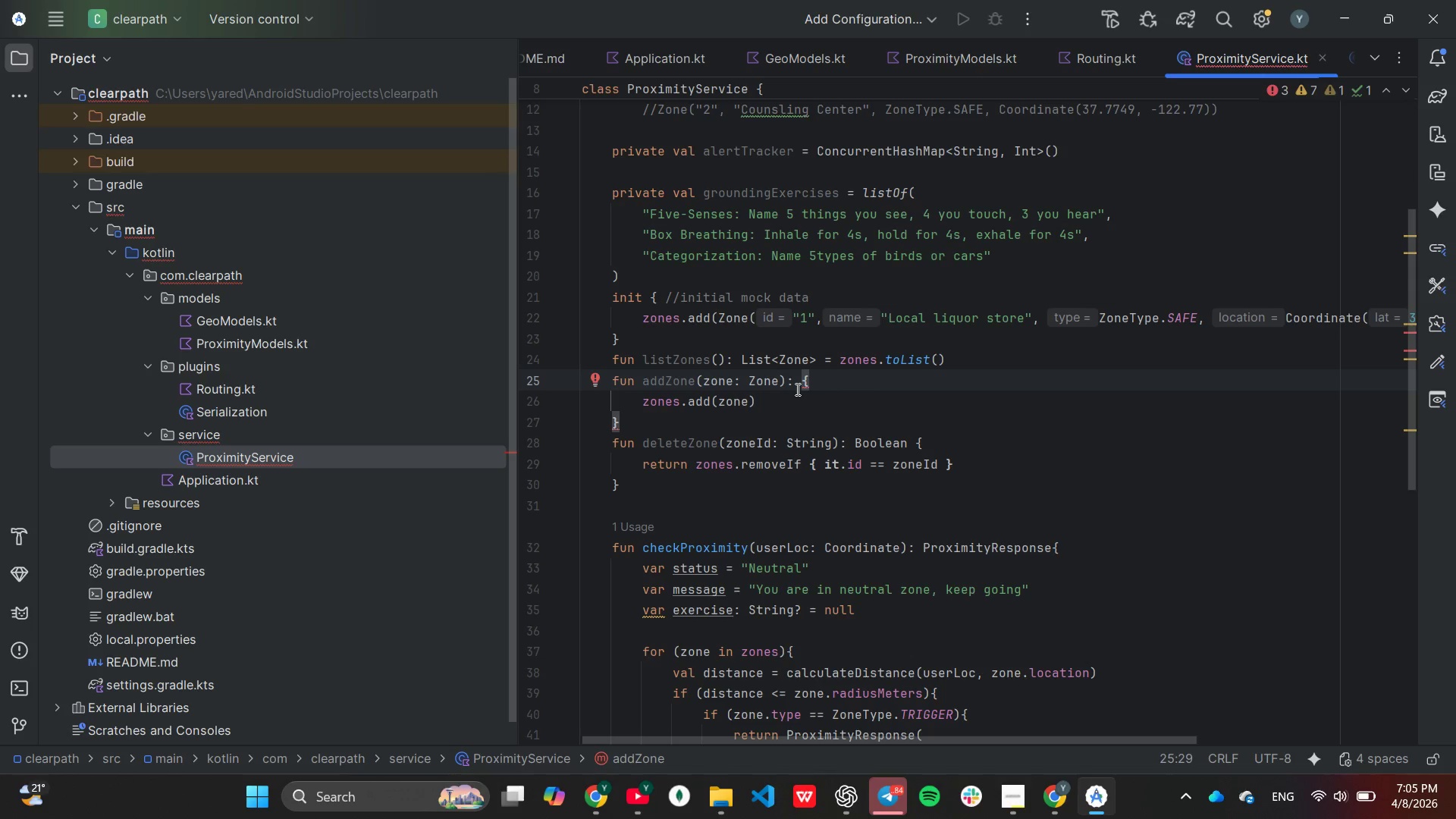 
type( Zo)
 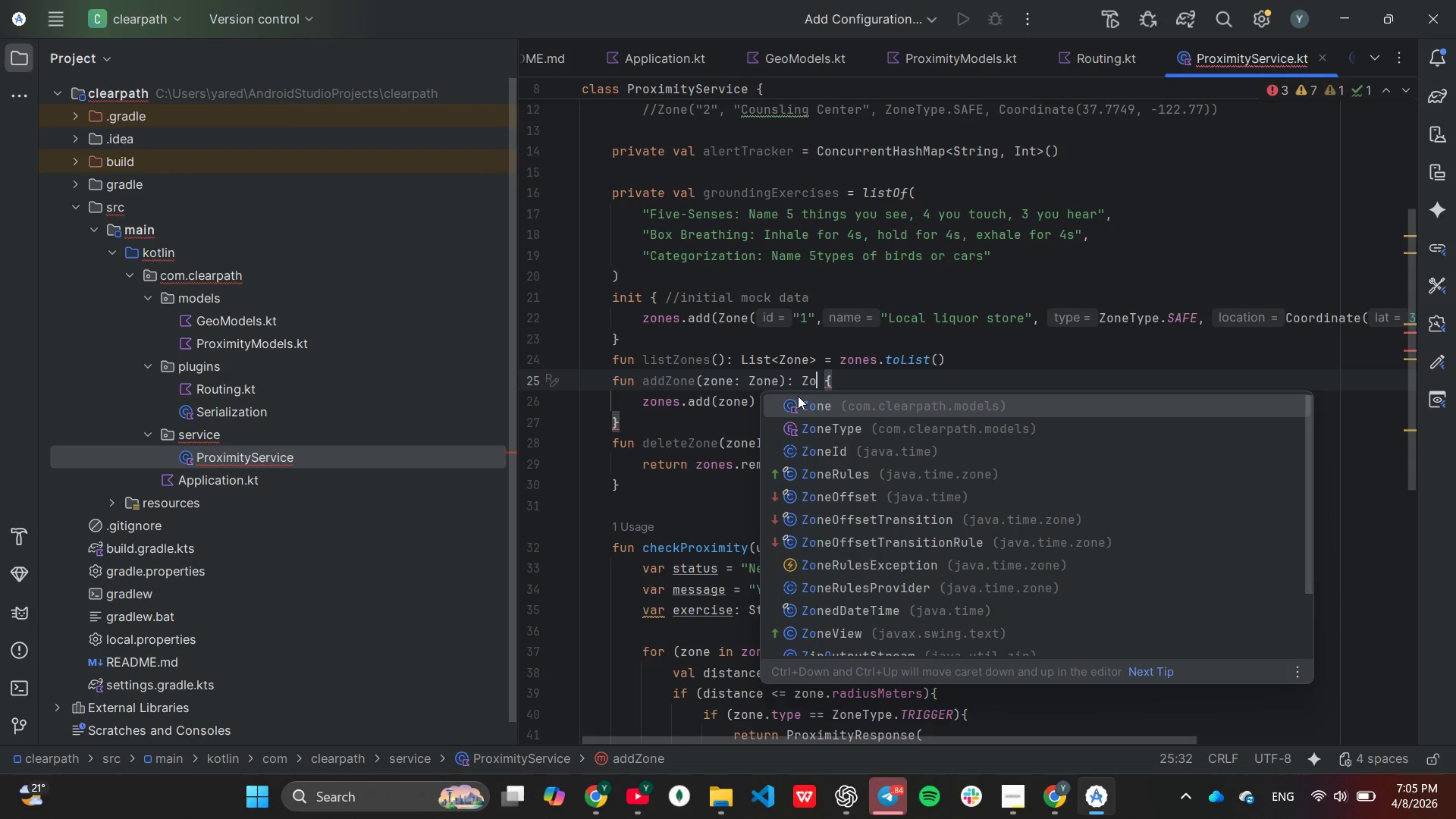 
type(ne)
 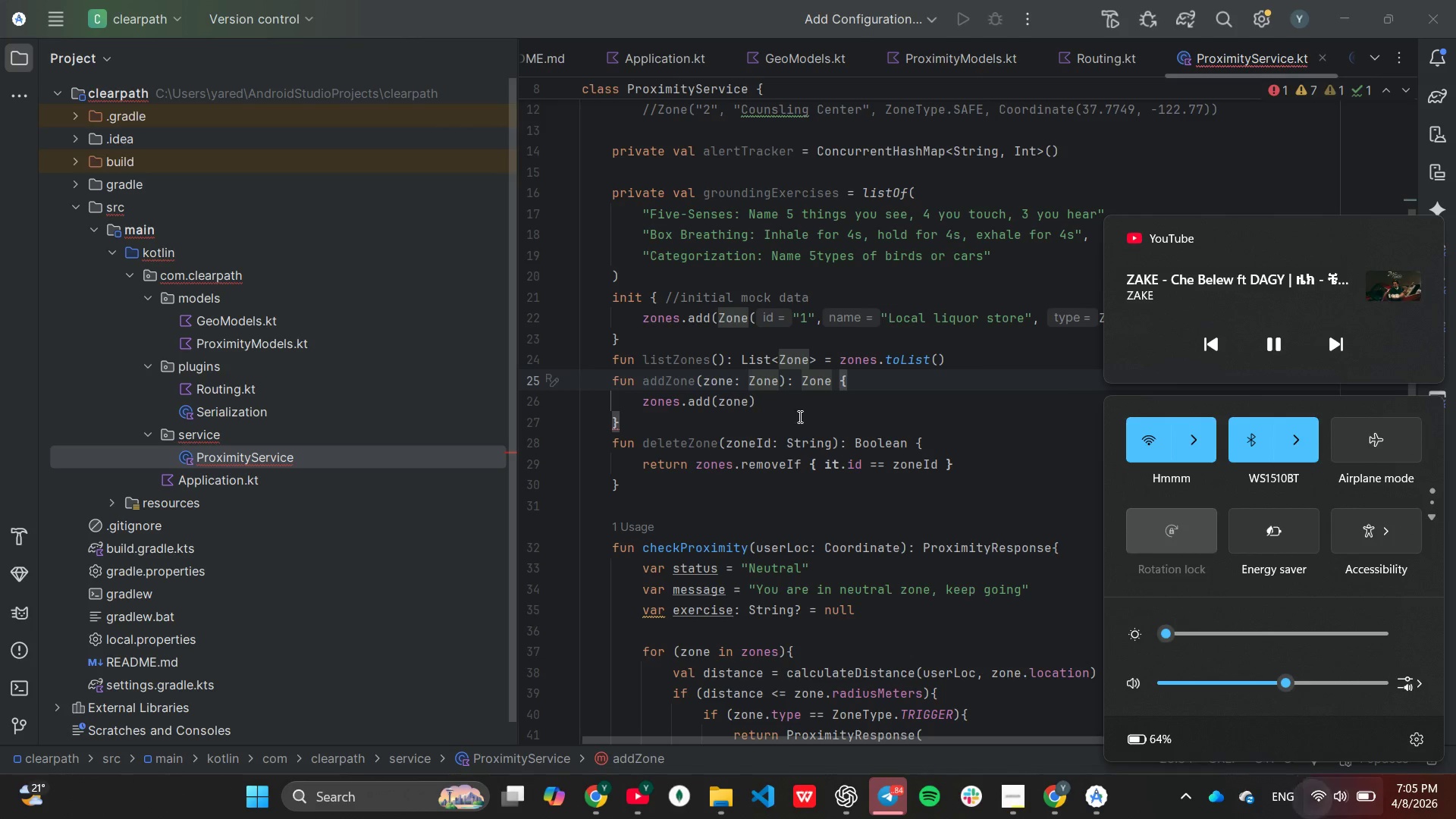 
wait(11.69)
 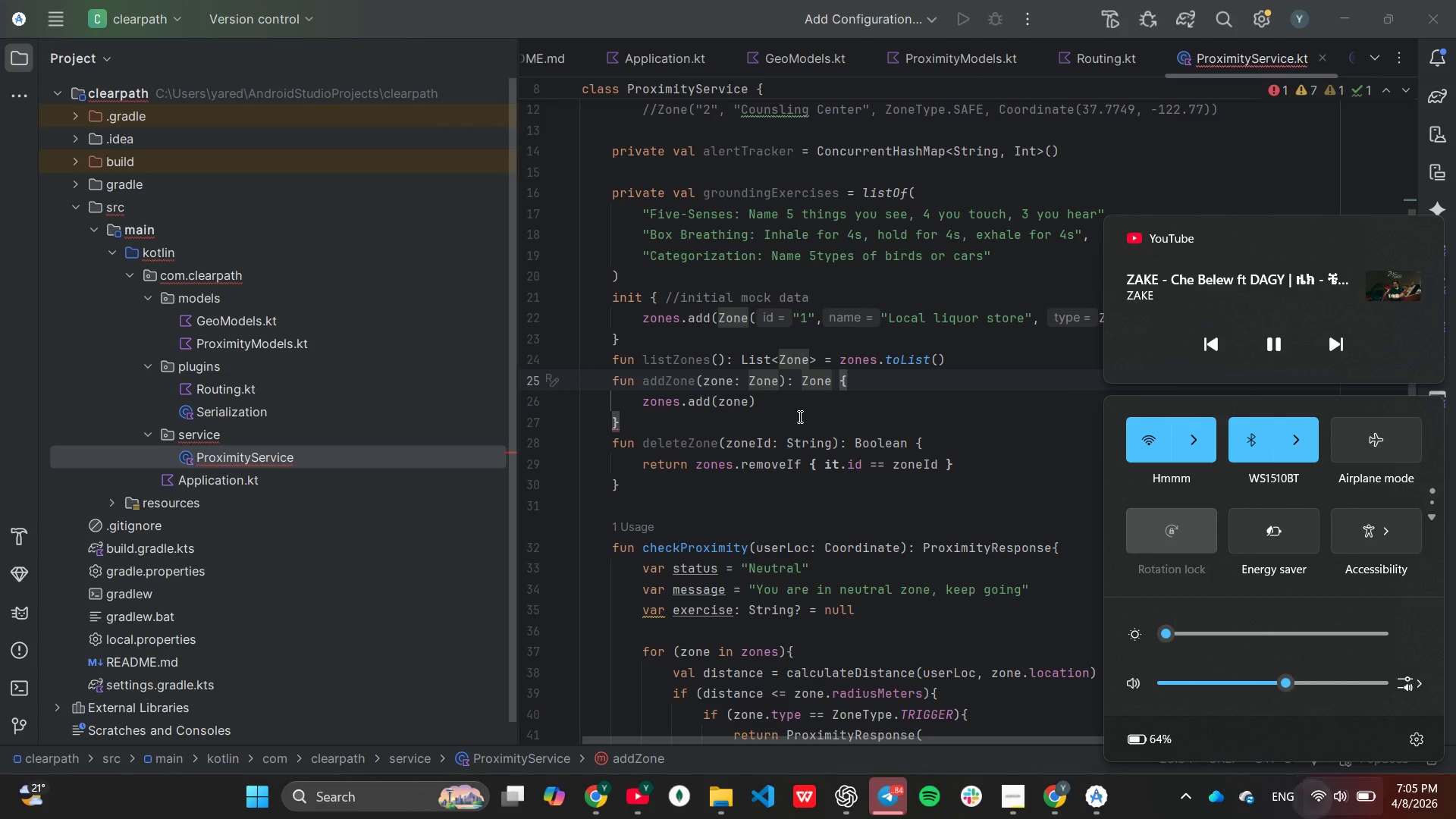 
left_click([900, 394])
 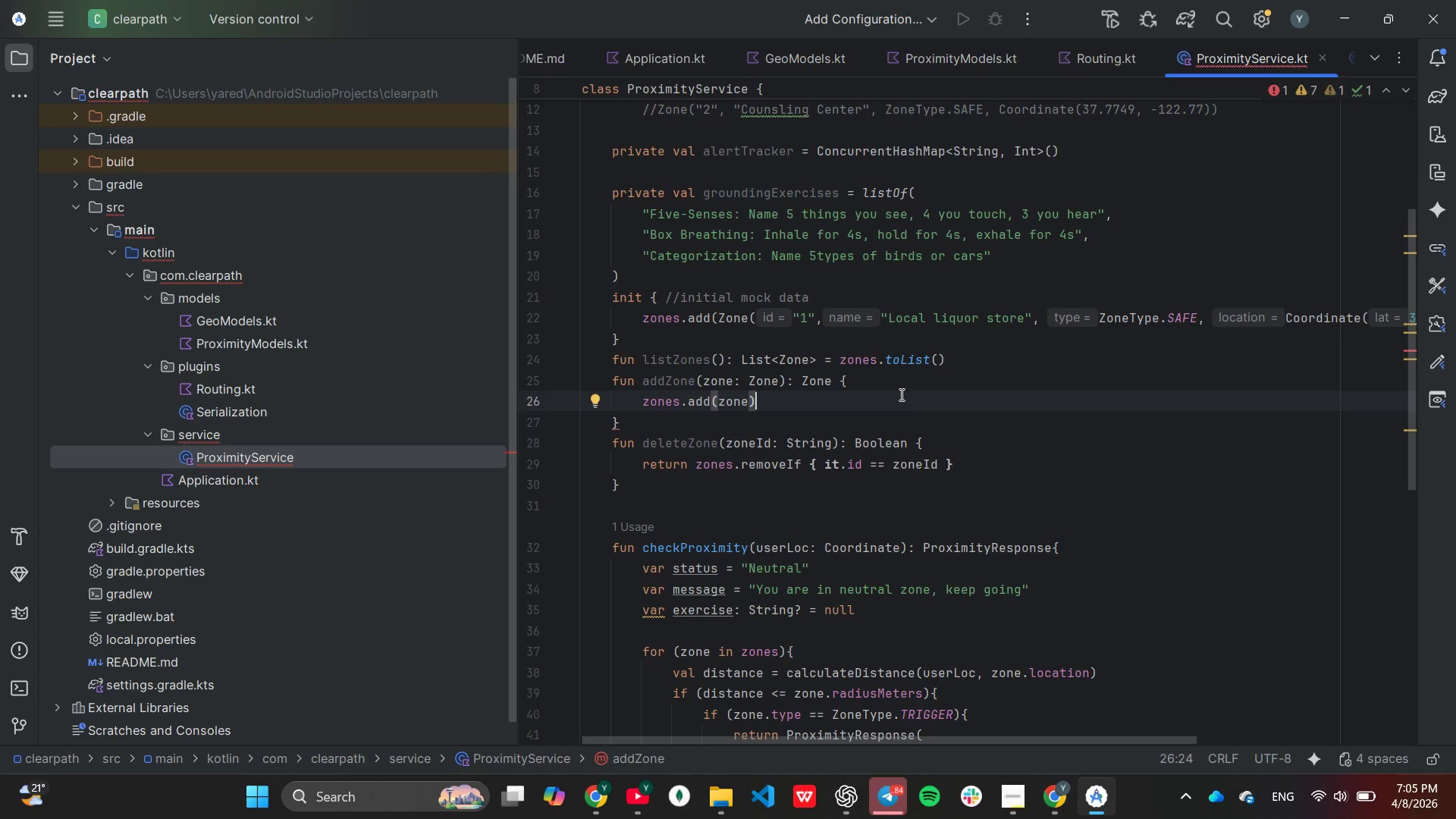 
wait(11.19)
 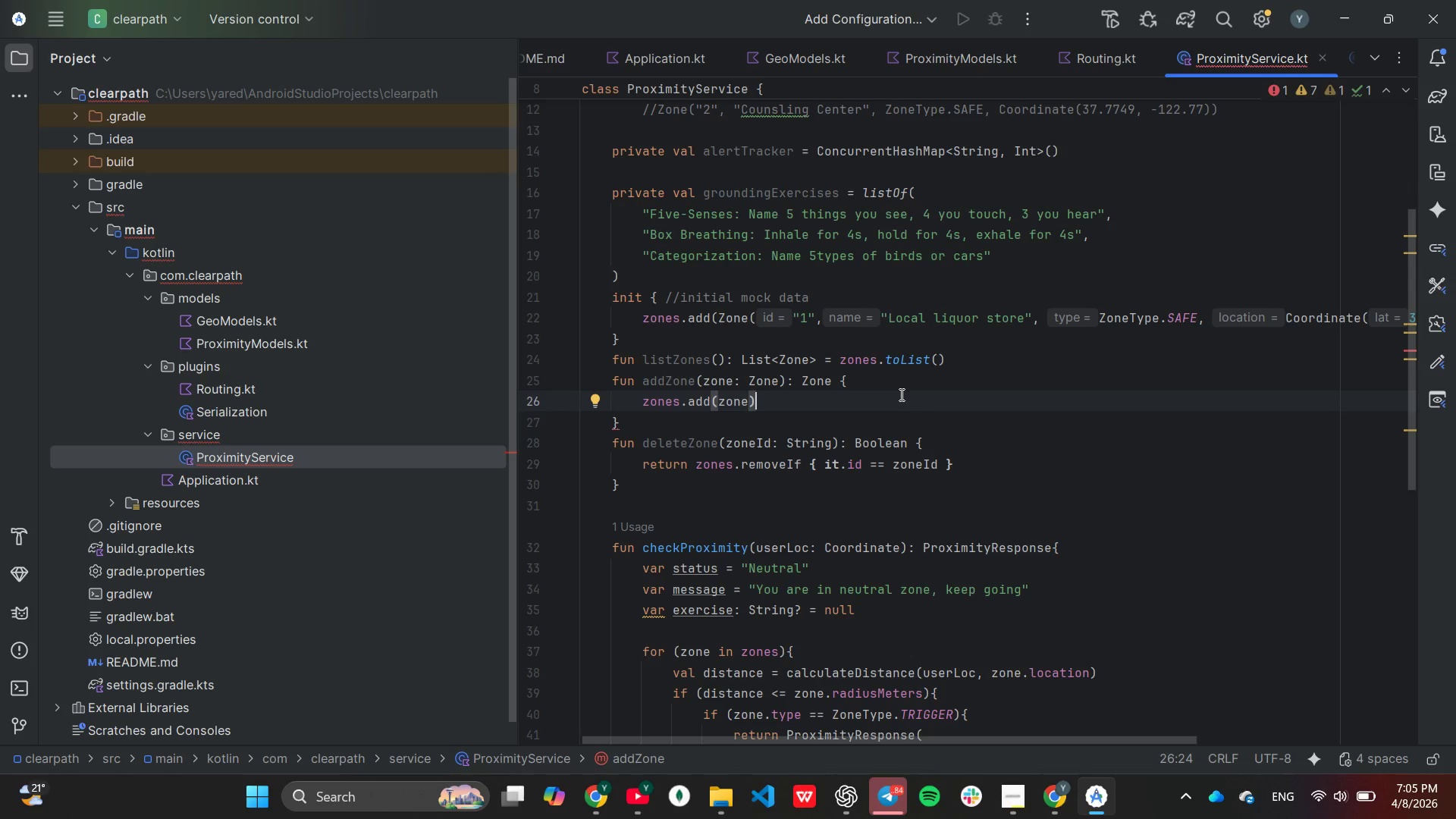 
left_click([914, 389])
 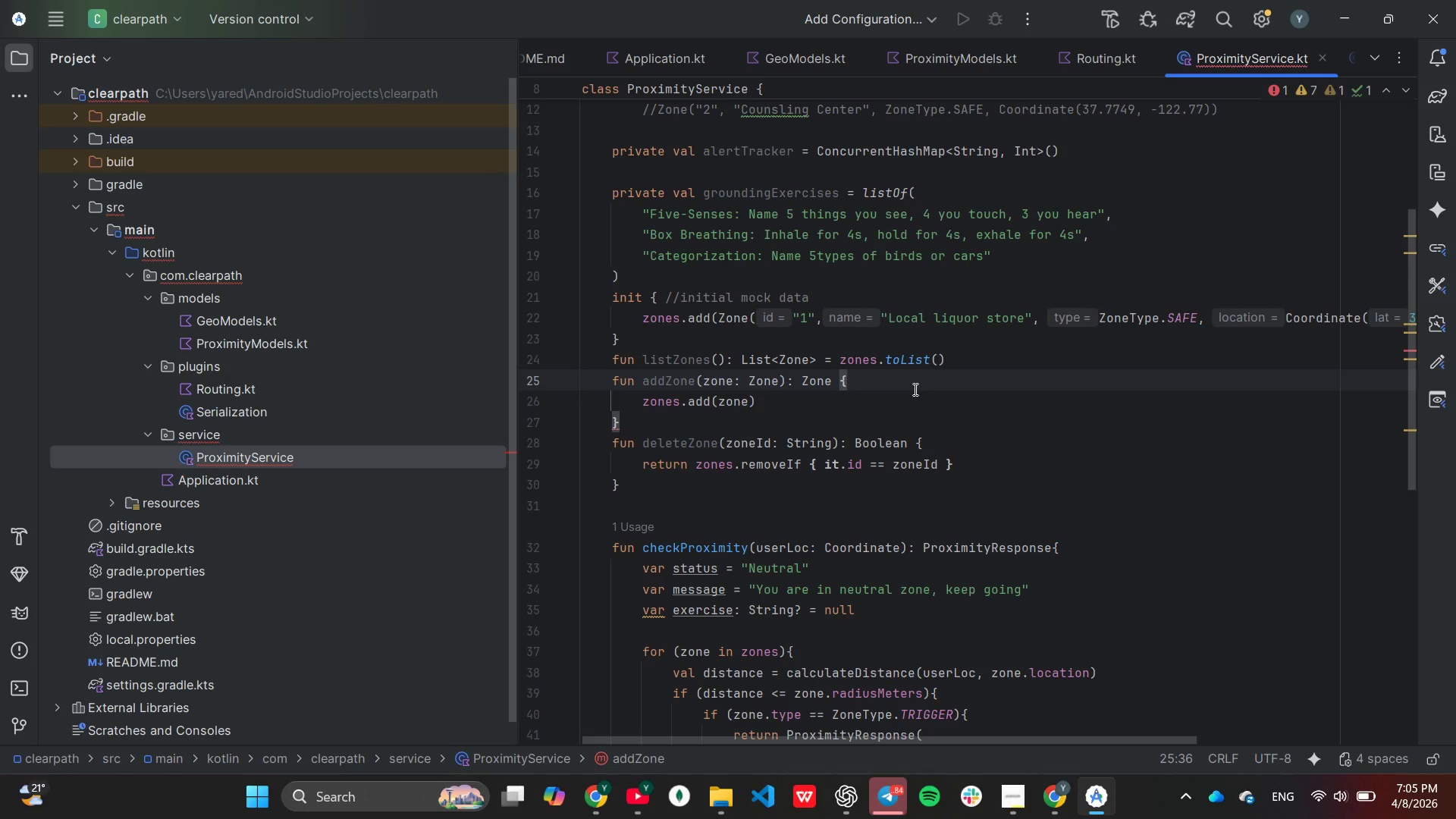 
key(Enter)
 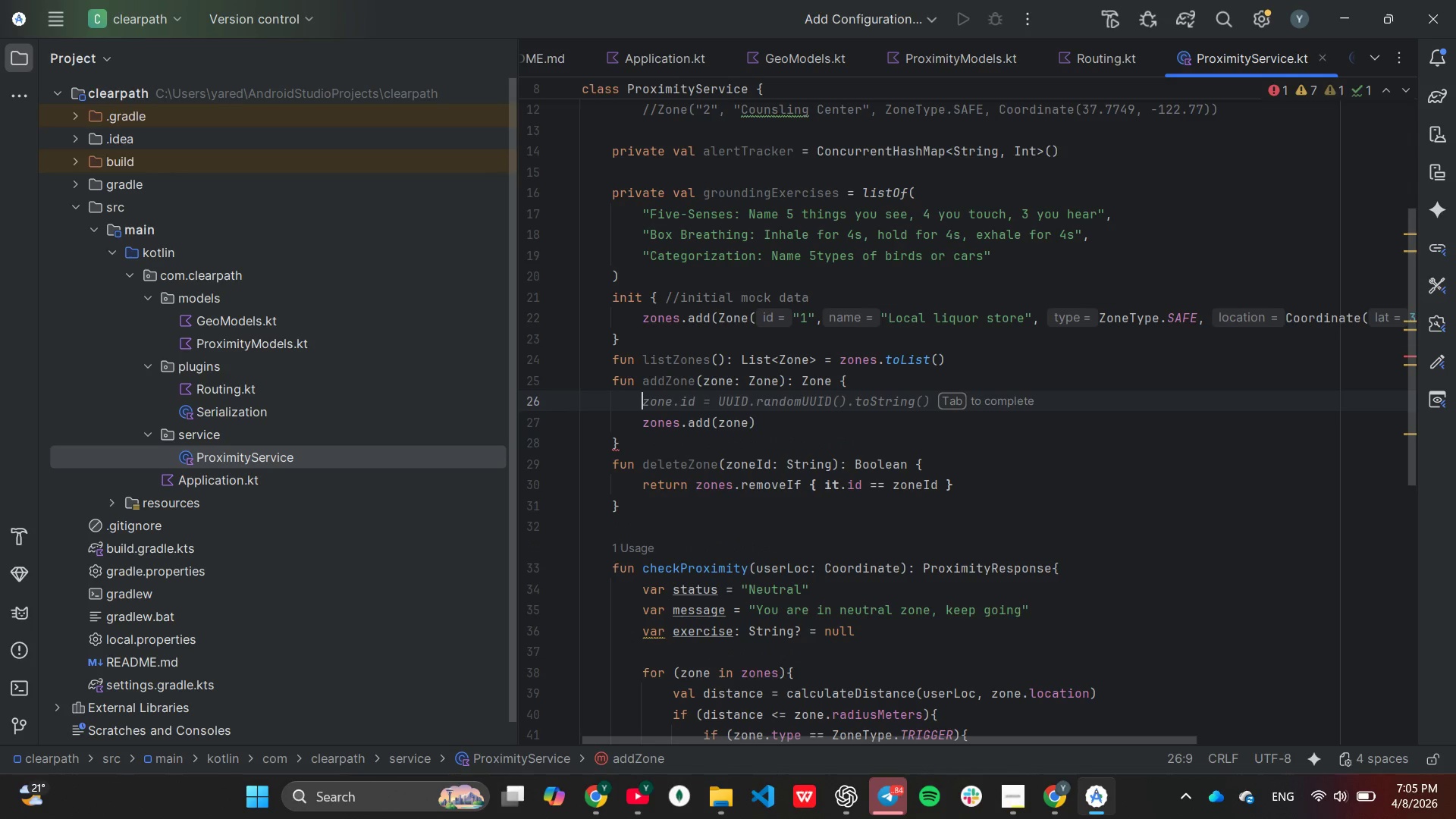 
type(vla)
key(Backspace)
key(Backspace)
type(al )
key(Tab)
 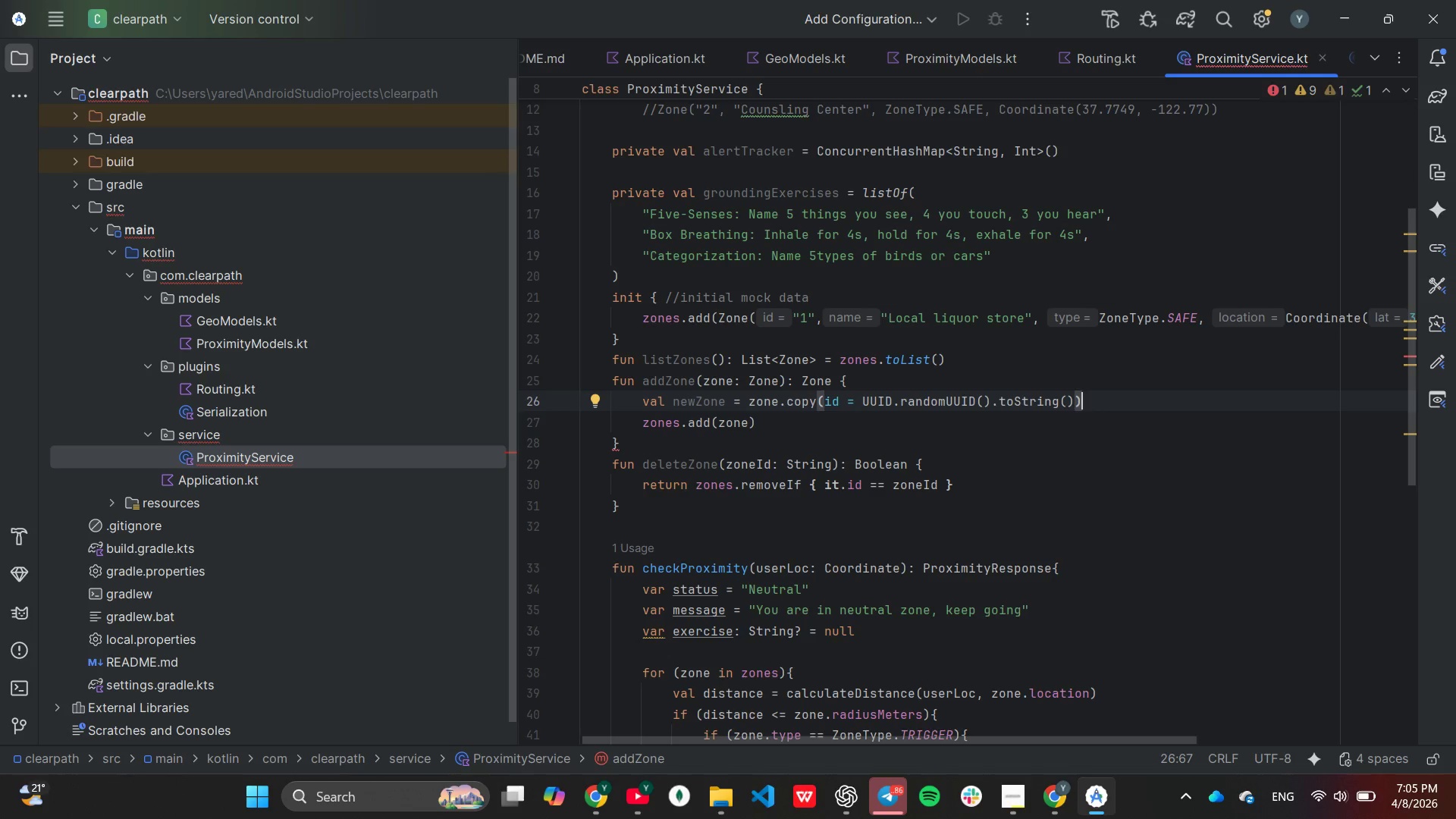 
wait(15.14)
 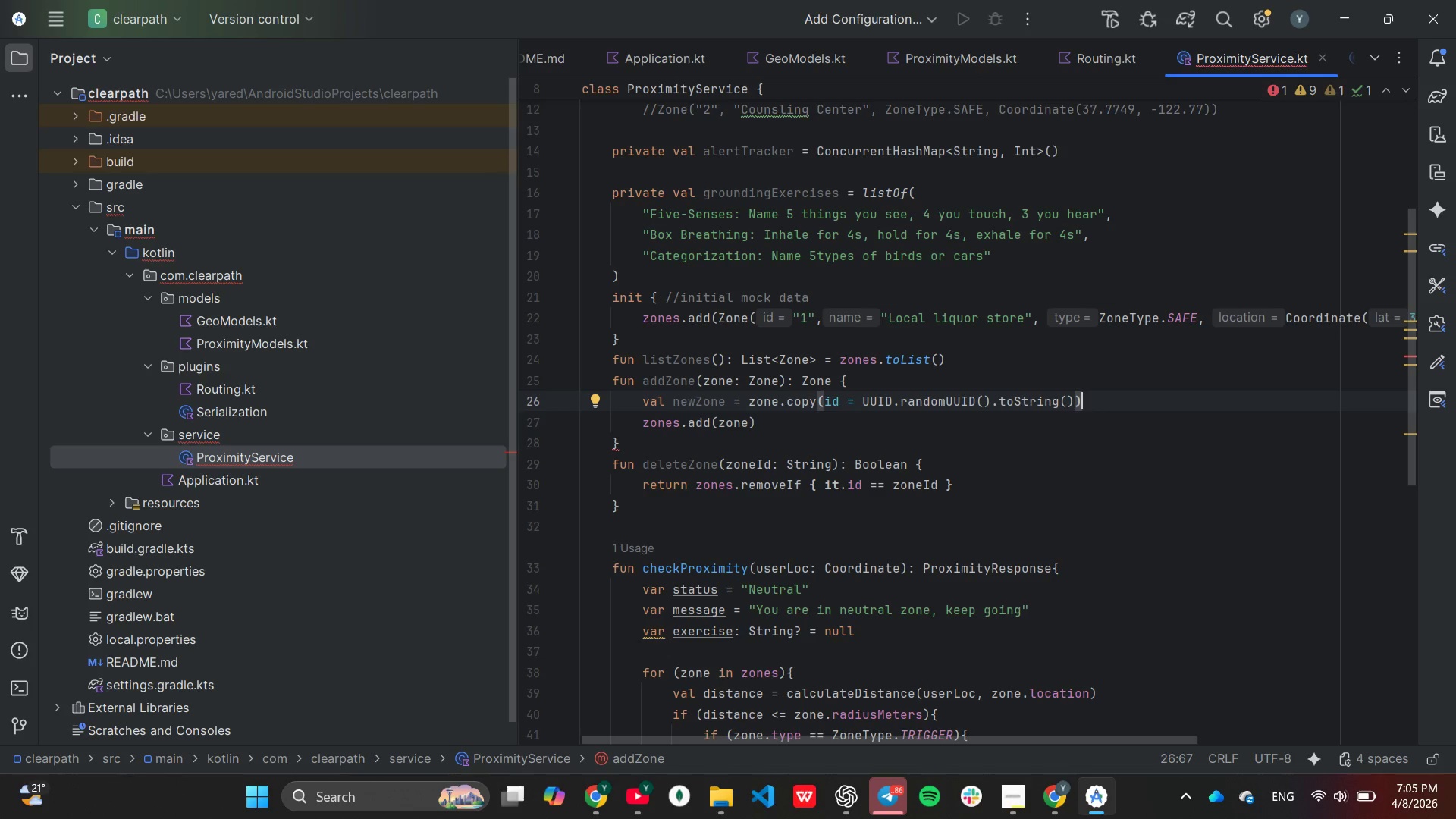 
hold_key(key=ArrowLeft, duration=1.3)
 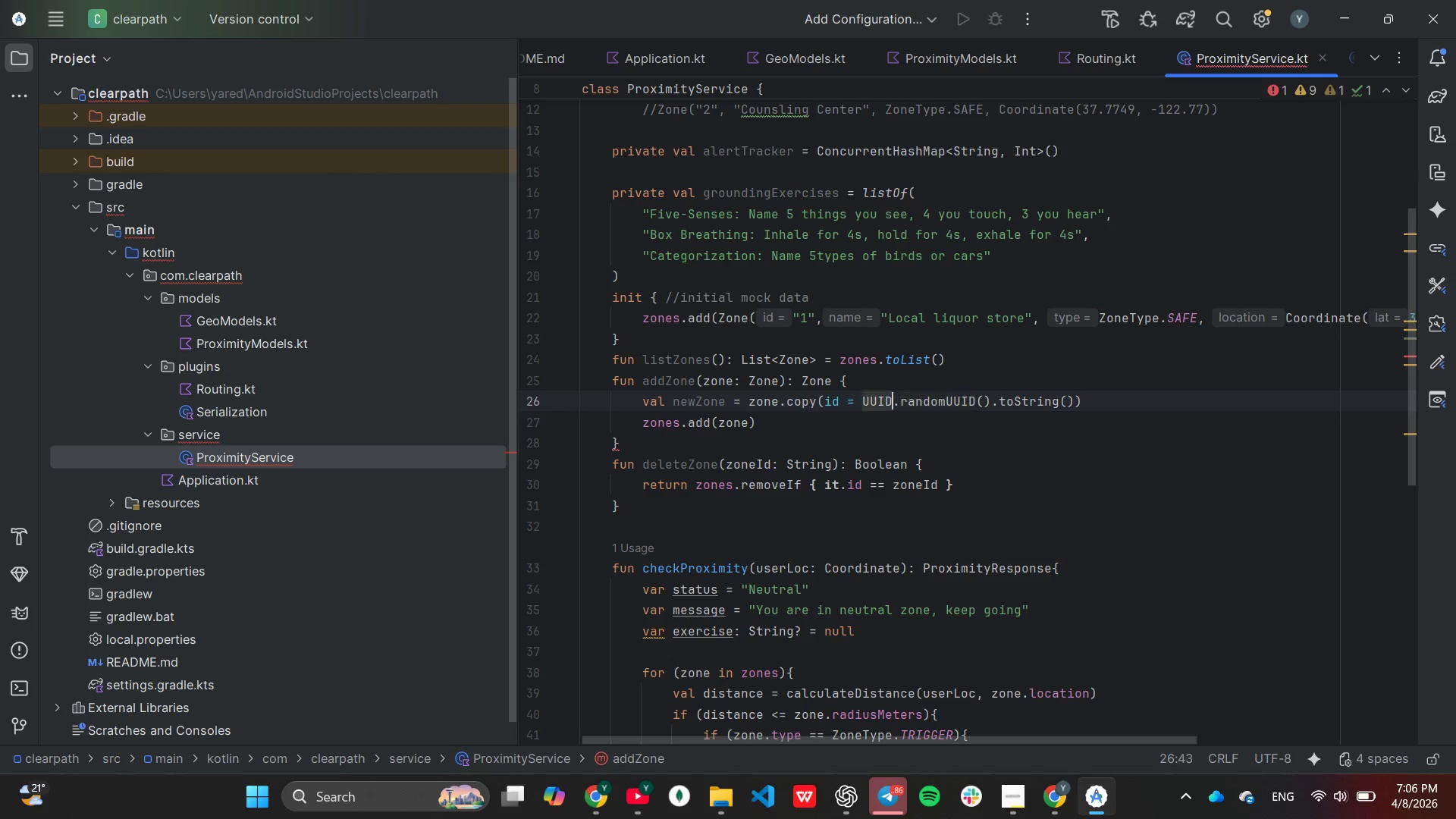 
key(ArrowLeft)
 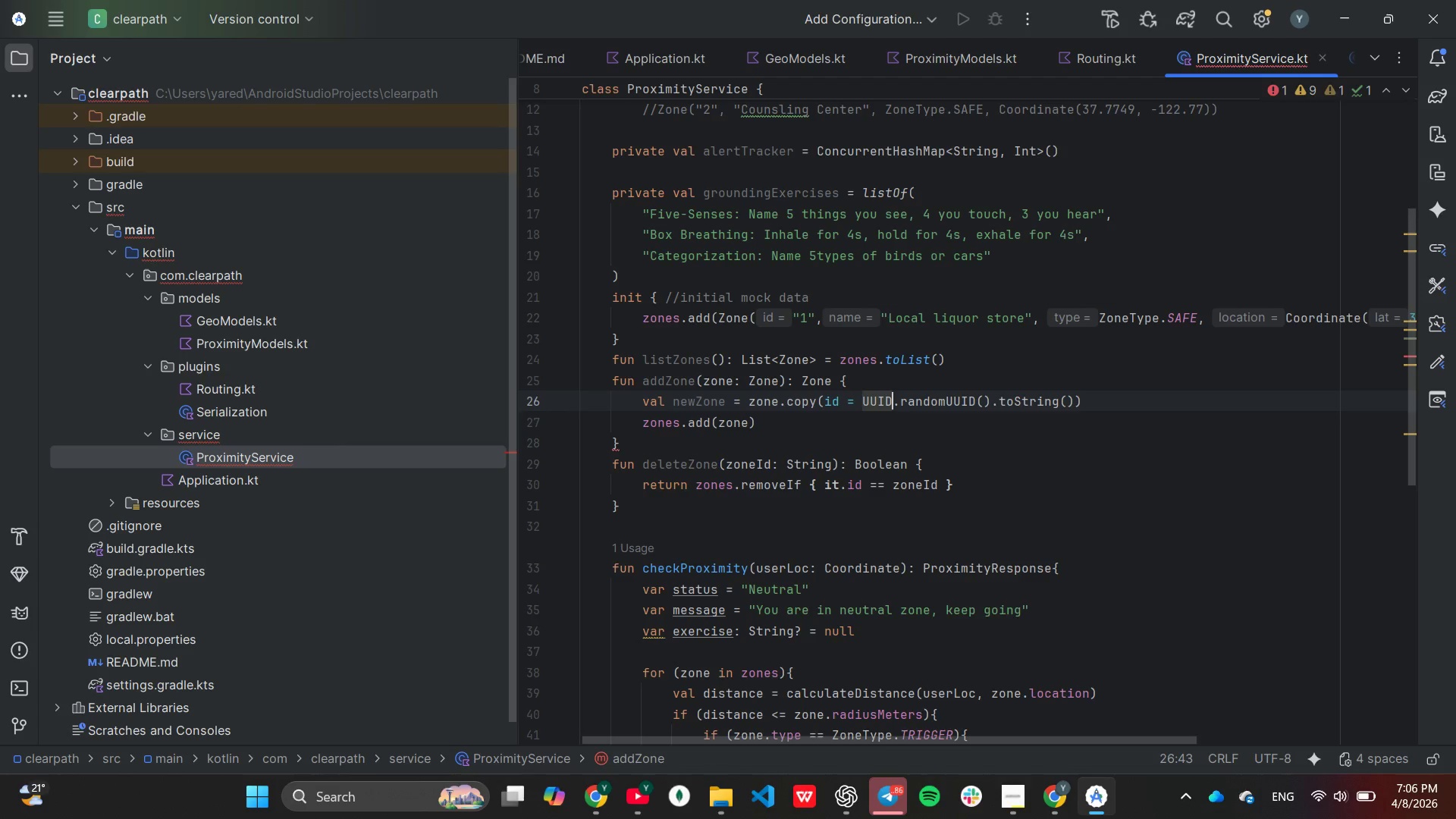 
key(ArrowLeft)
 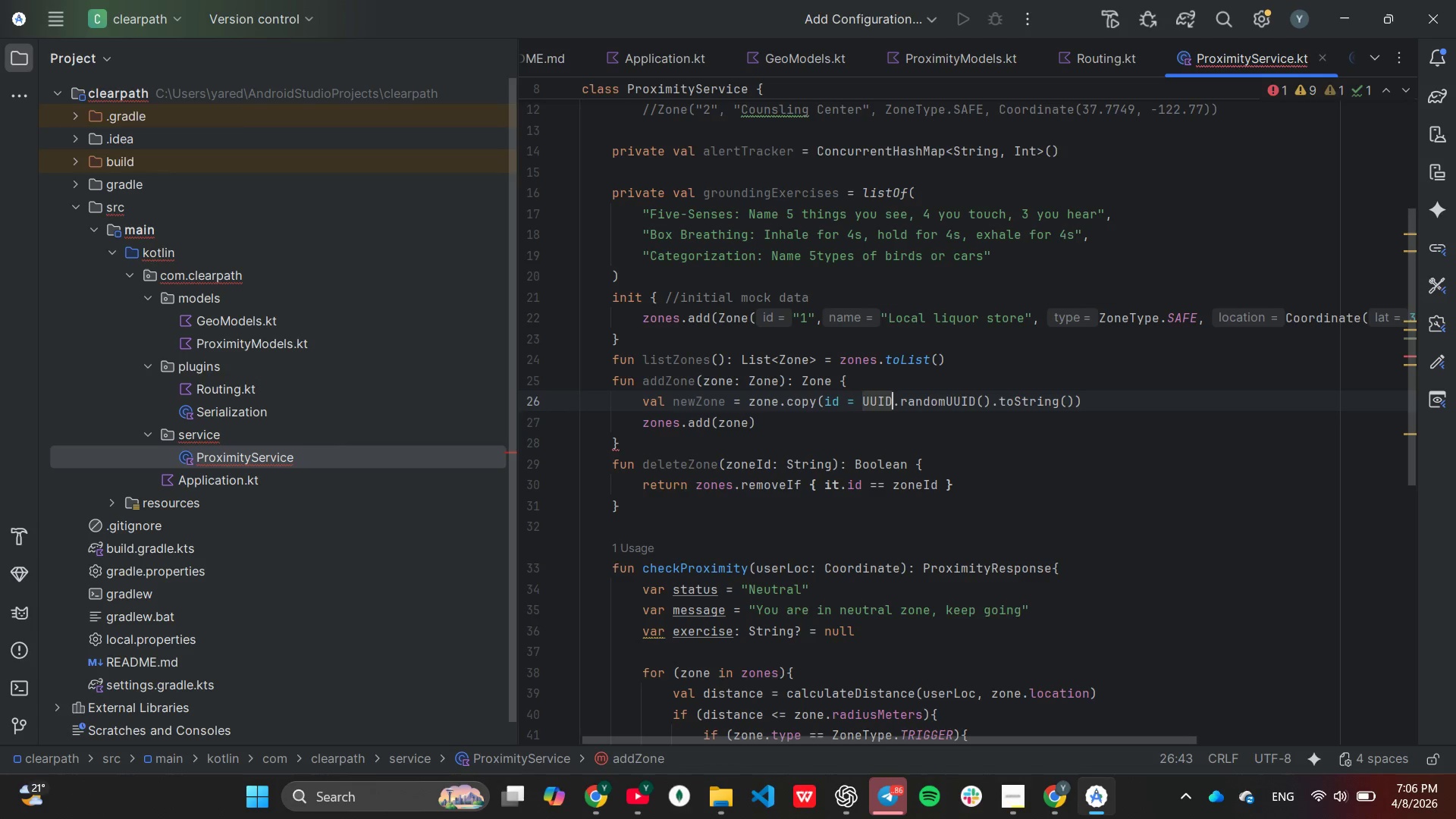 
key(ArrowLeft)
 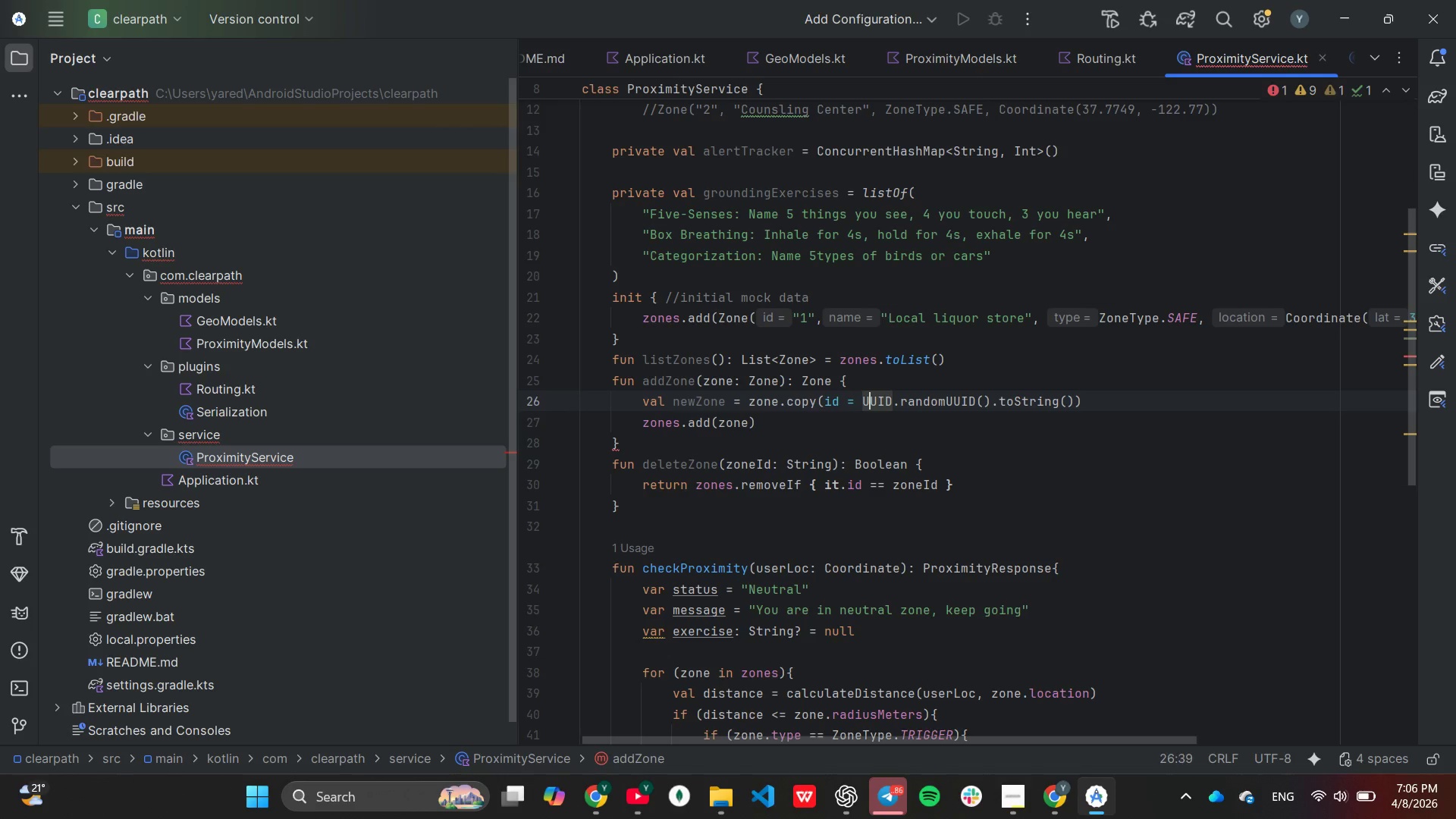 
key(ArrowLeft)
 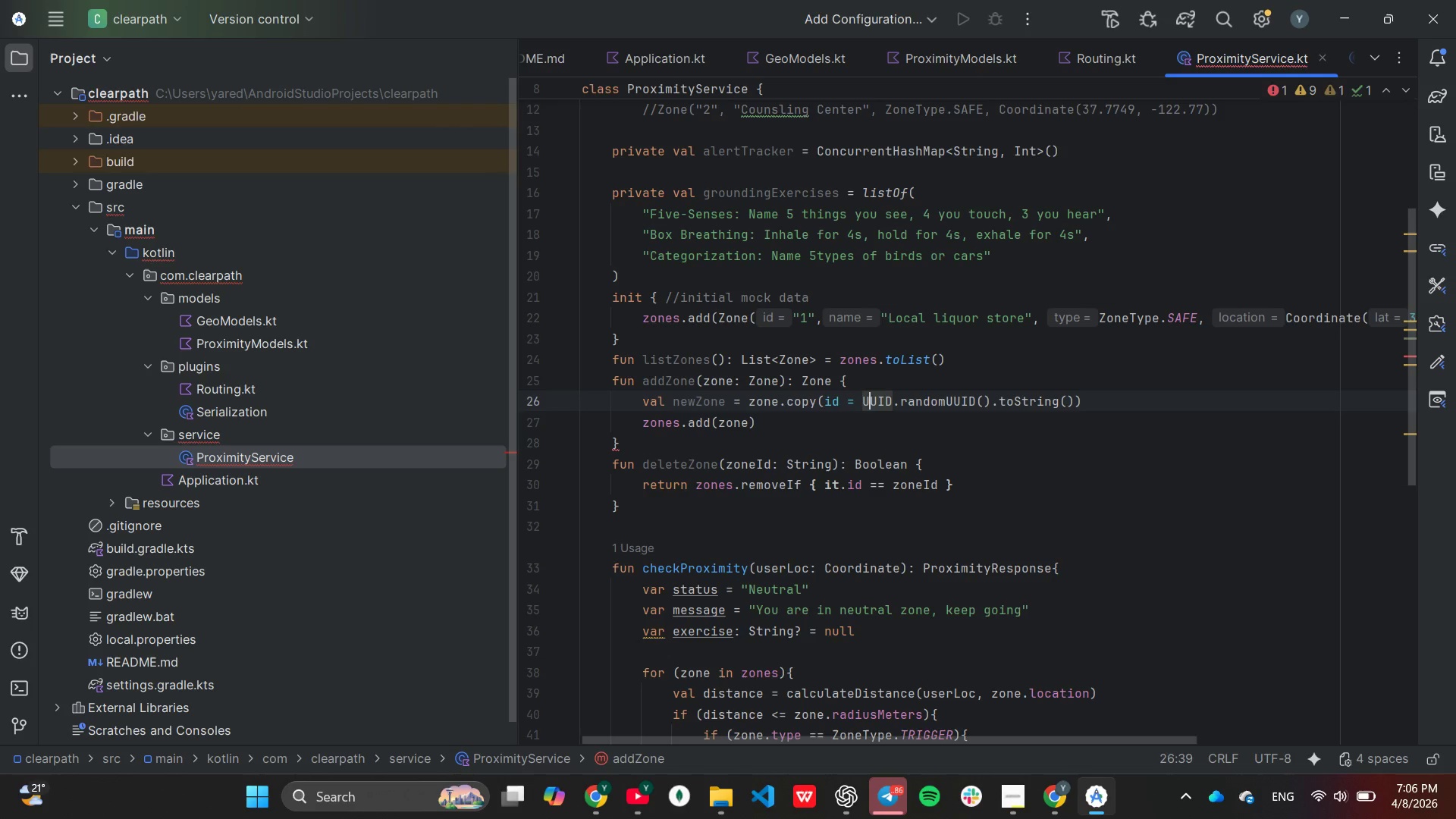 
key(ArrowLeft)
 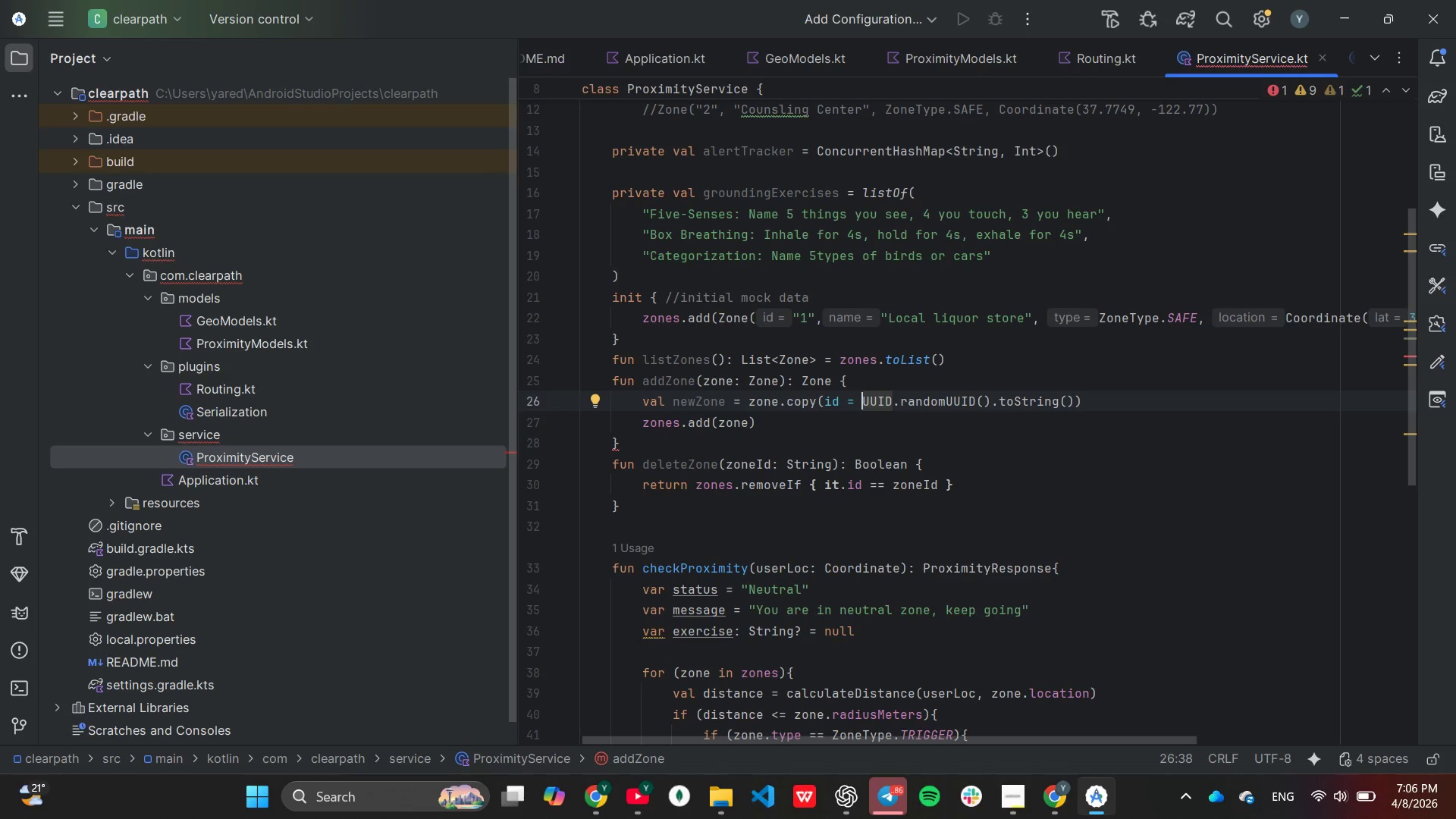 
key(ArrowLeft)
 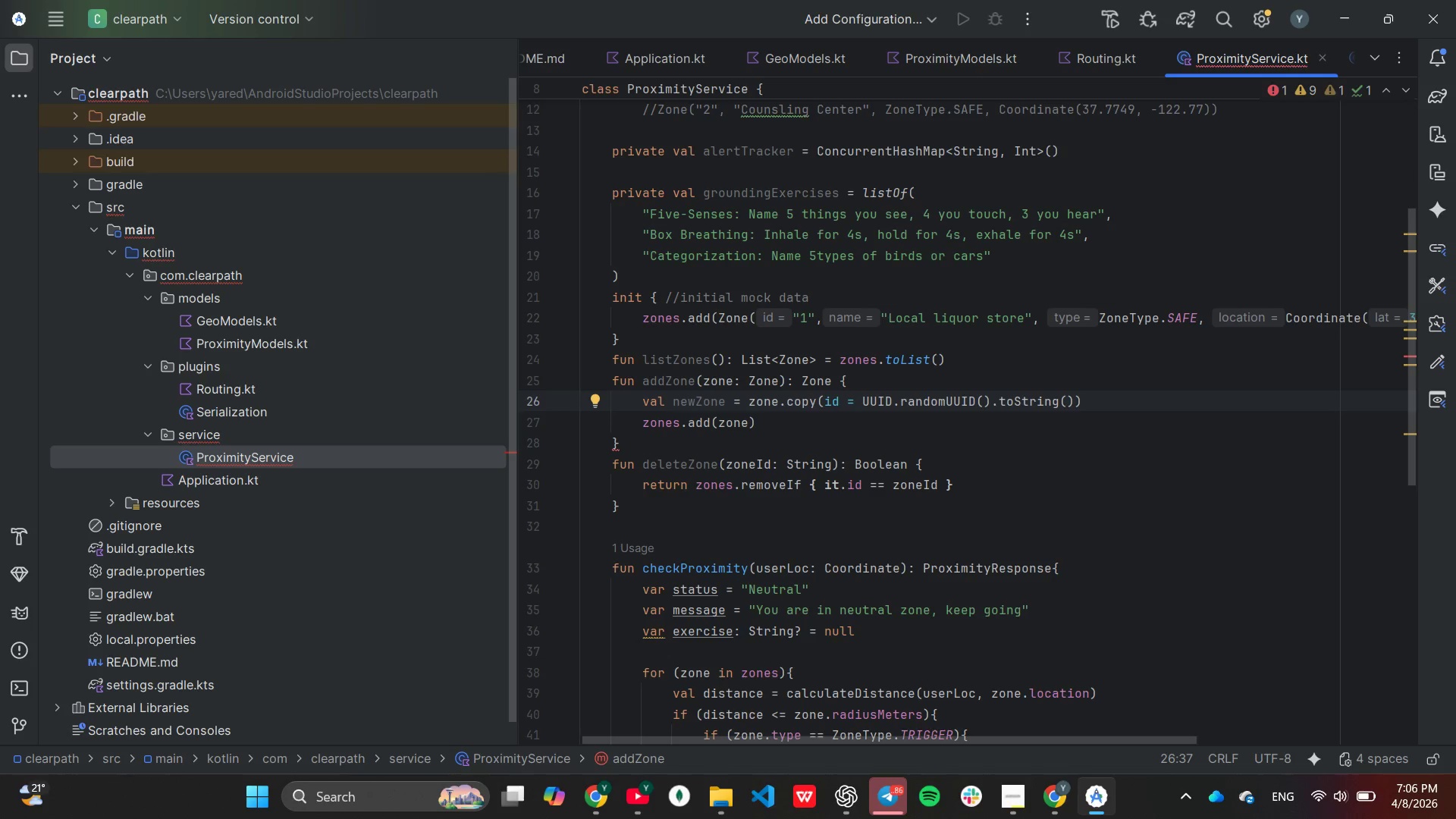 
wait(5.02)
 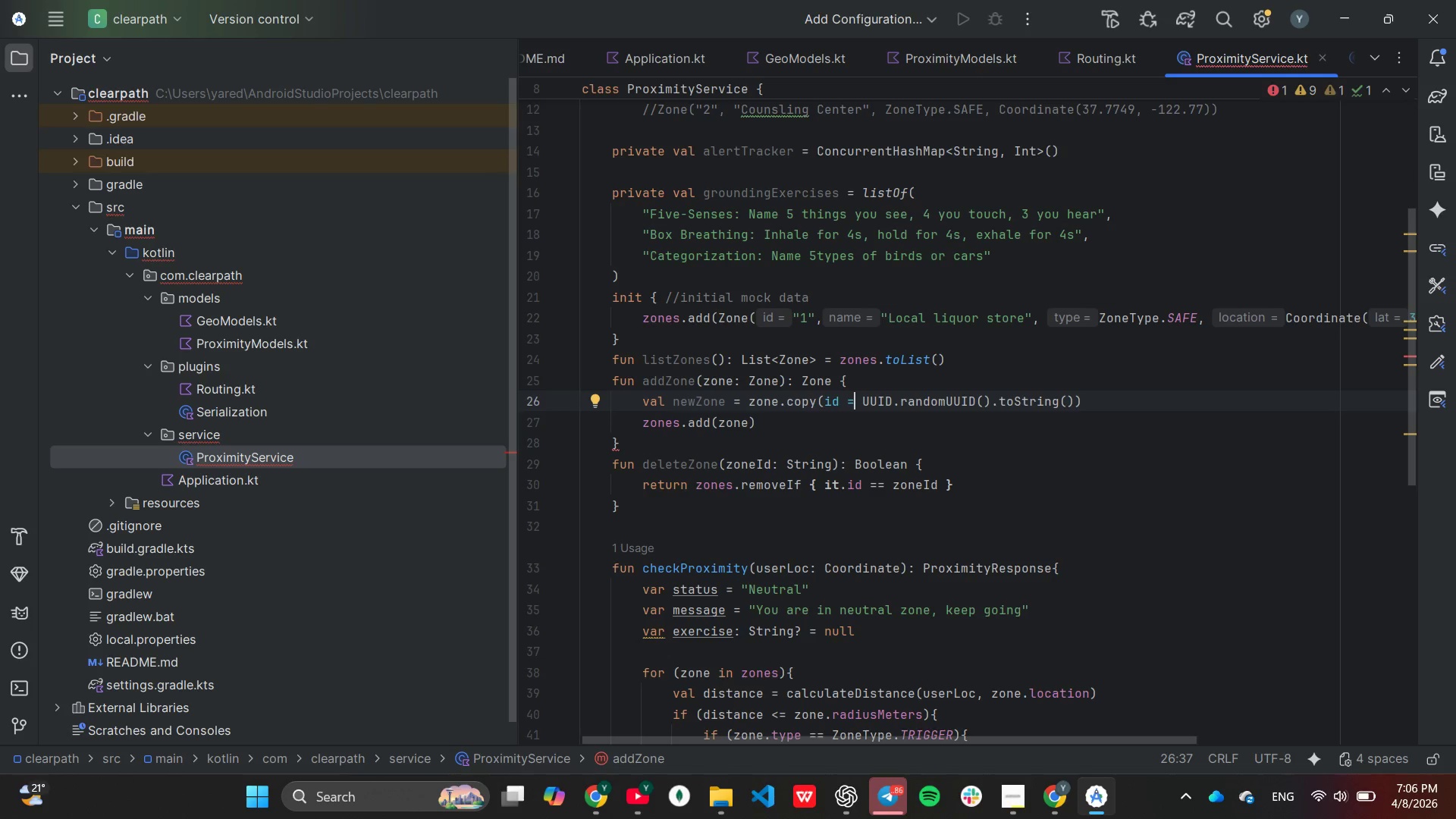 
type( zone.id?:)
 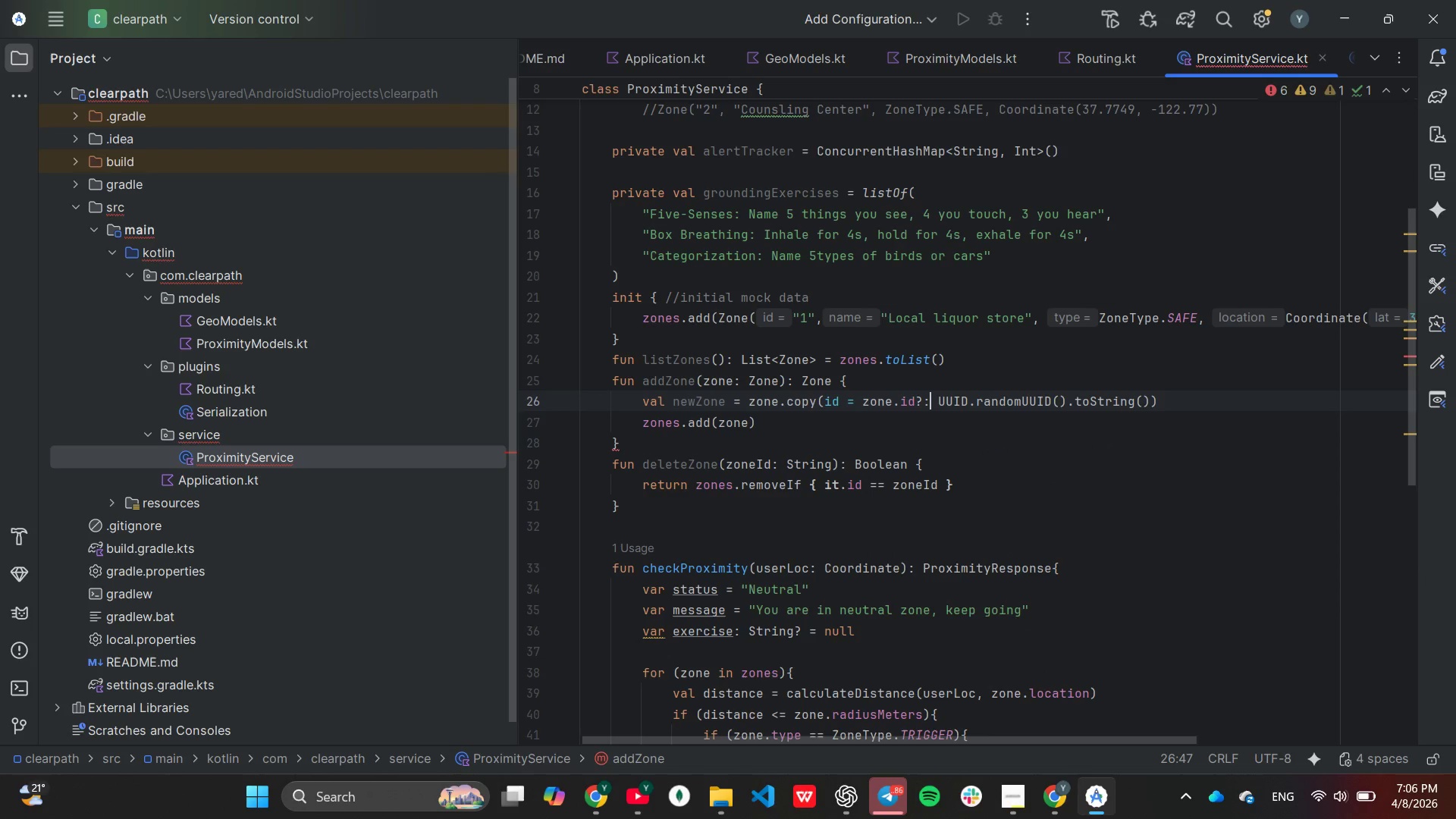 
wait(11.75)
 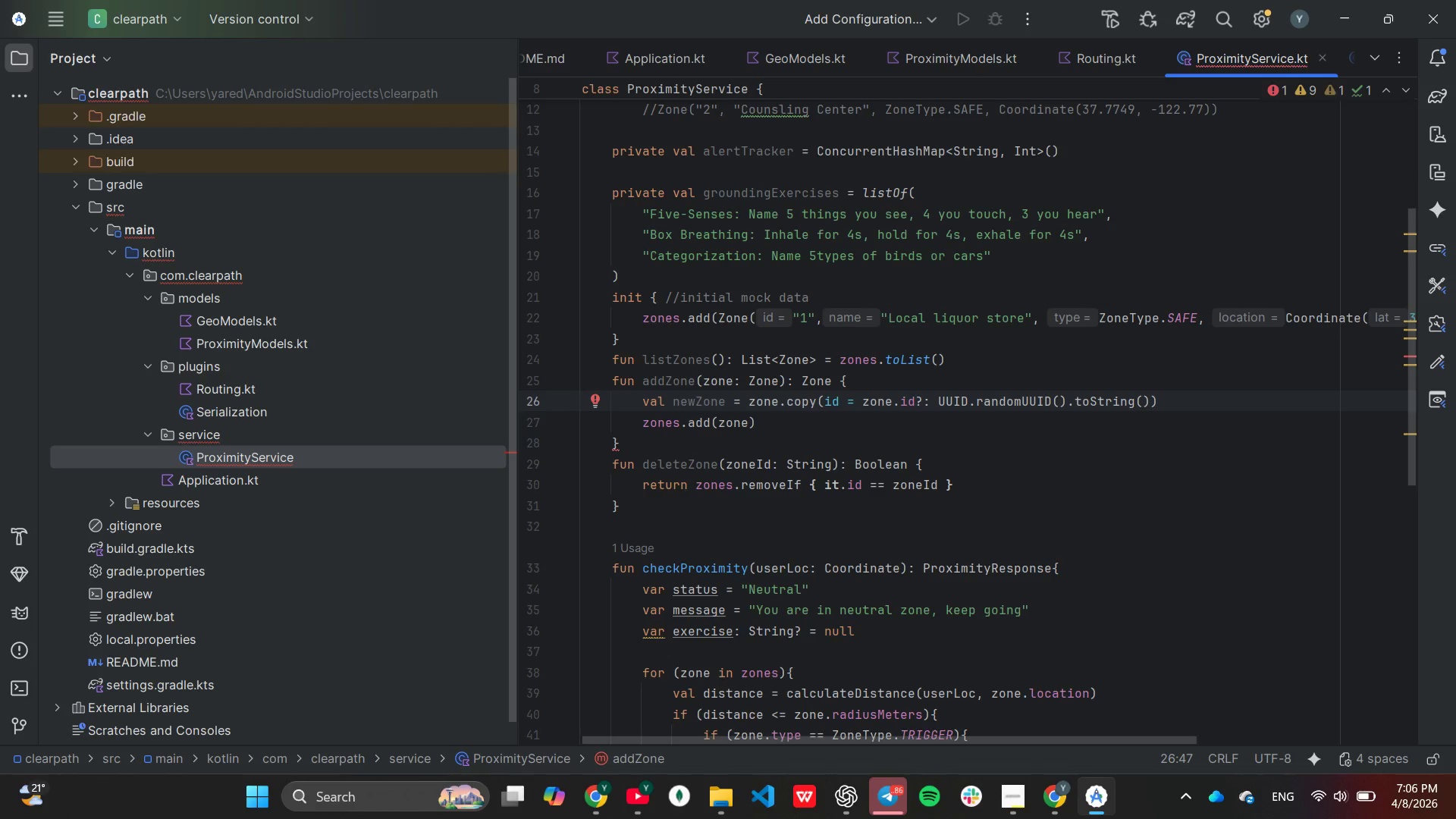 
key(ArrowDown)
 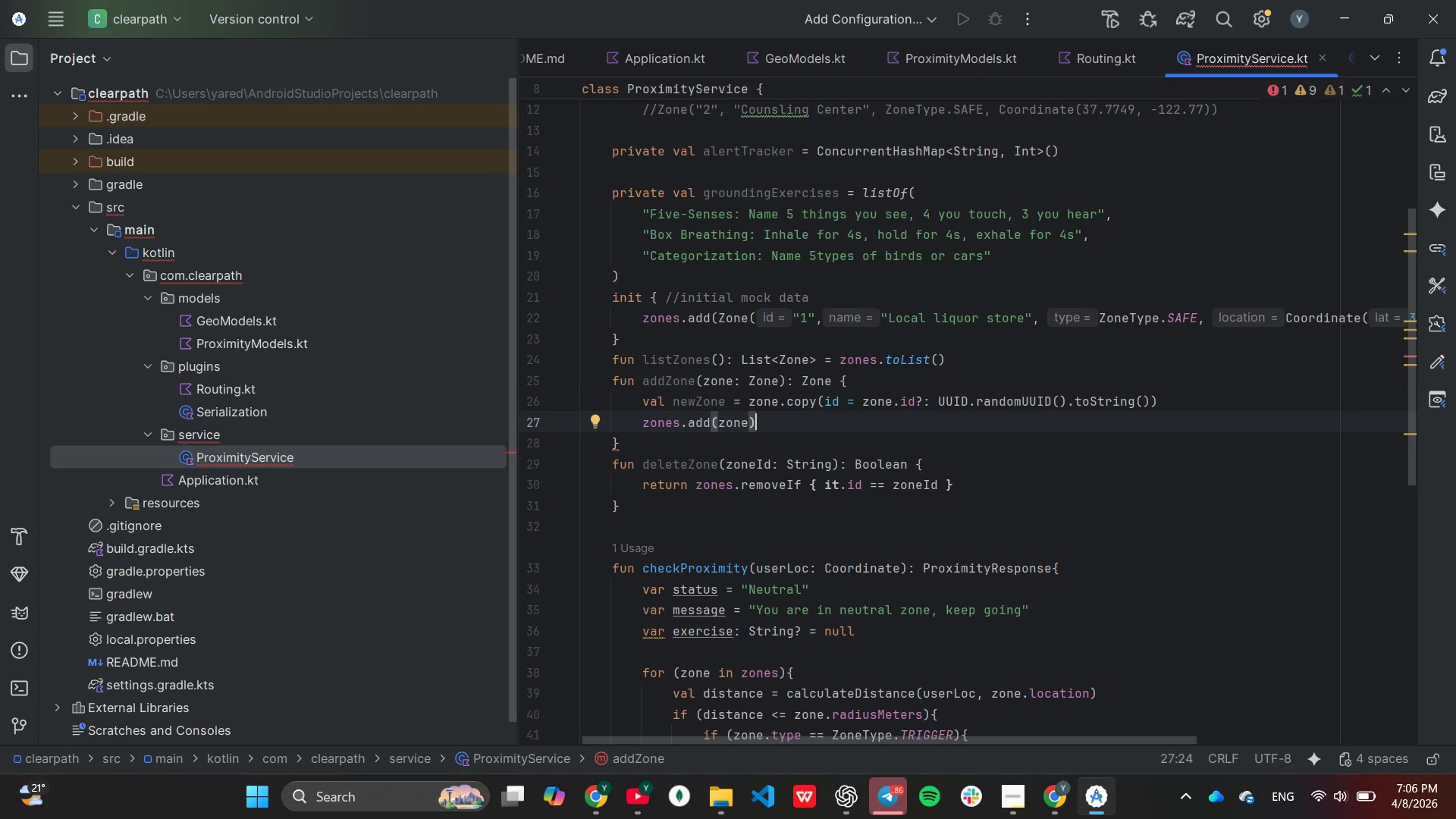 
key(ArrowLeft)
 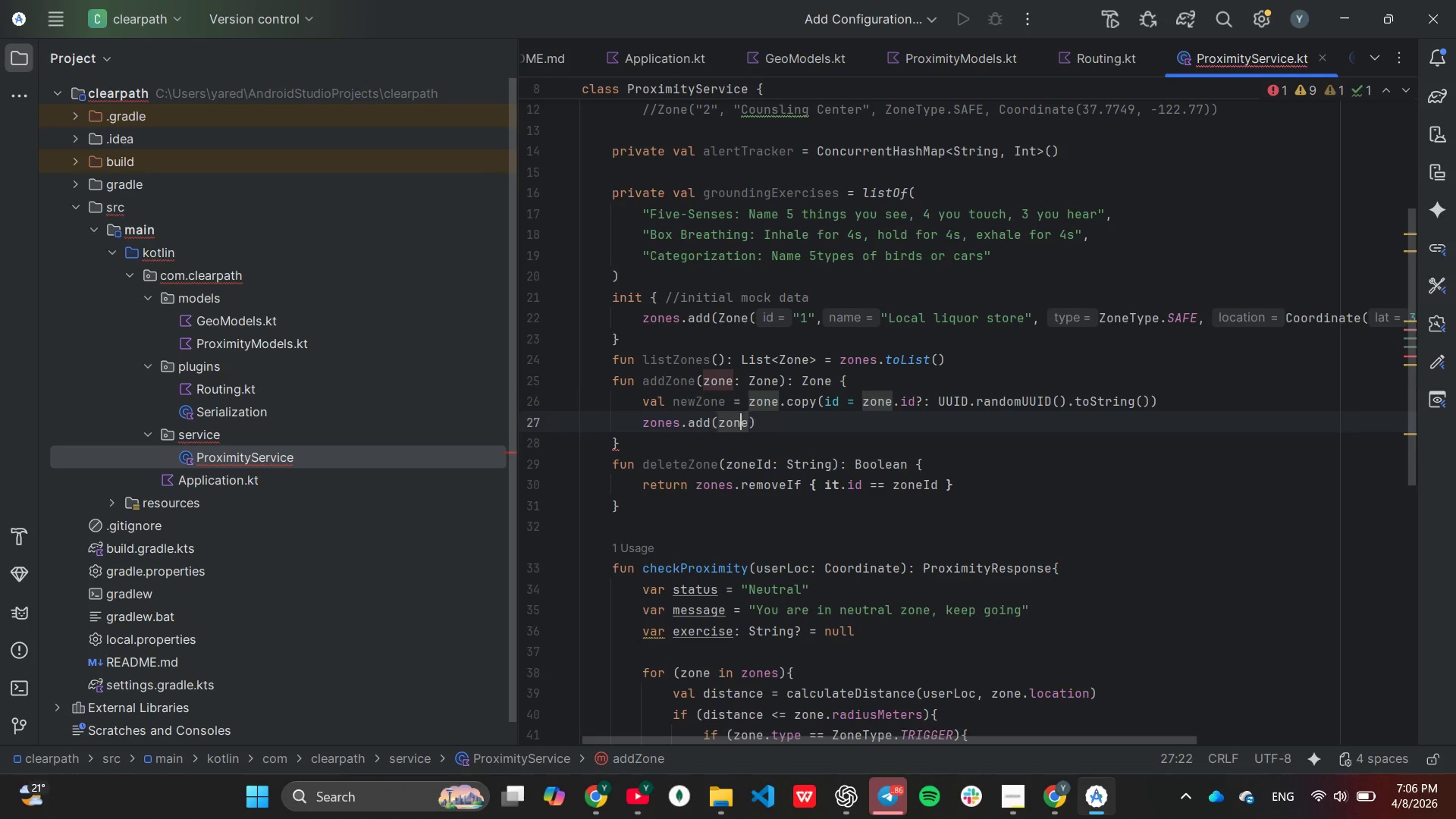 
key(ArrowLeft)
 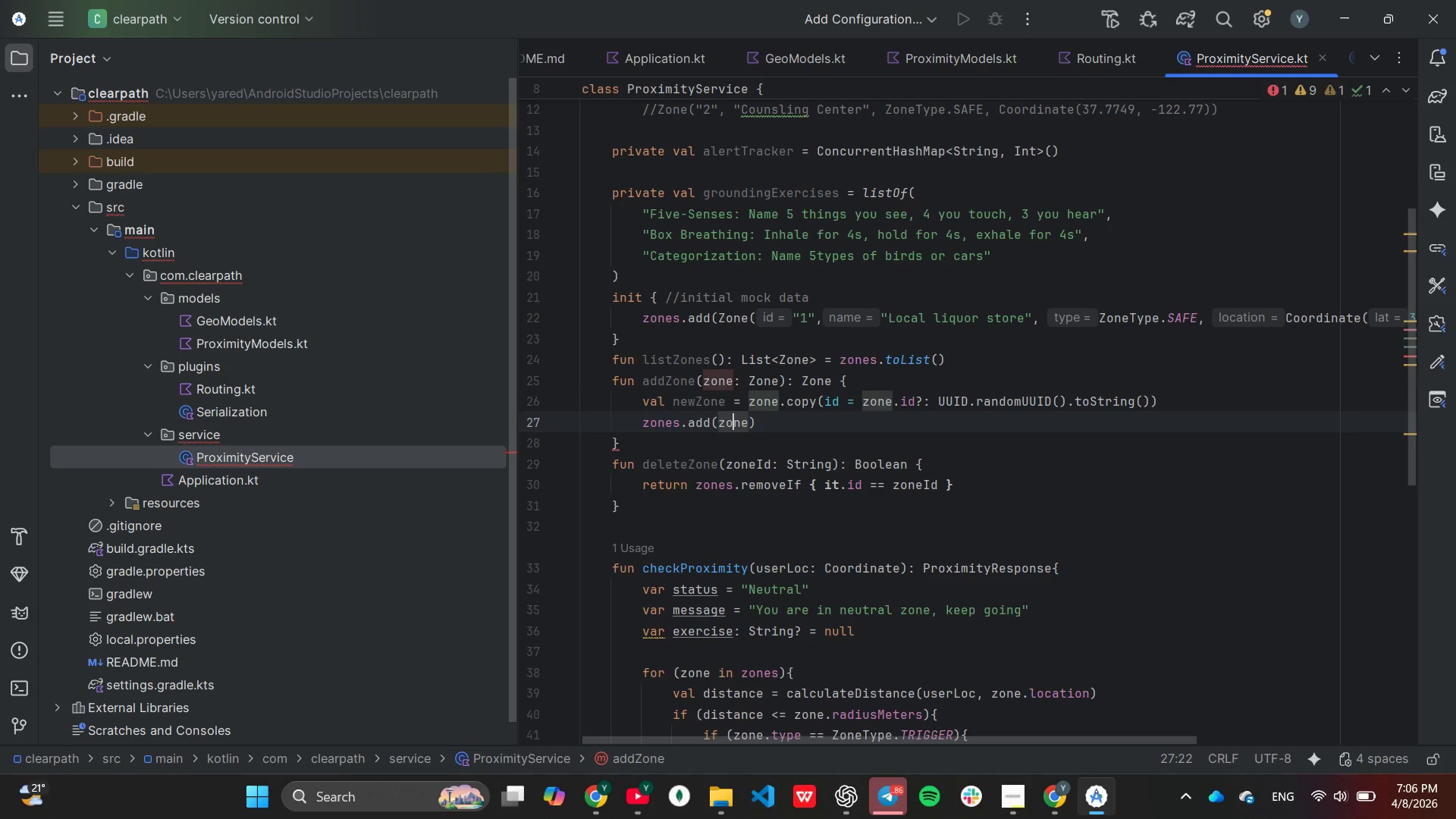 
key(ArrowLeft)
 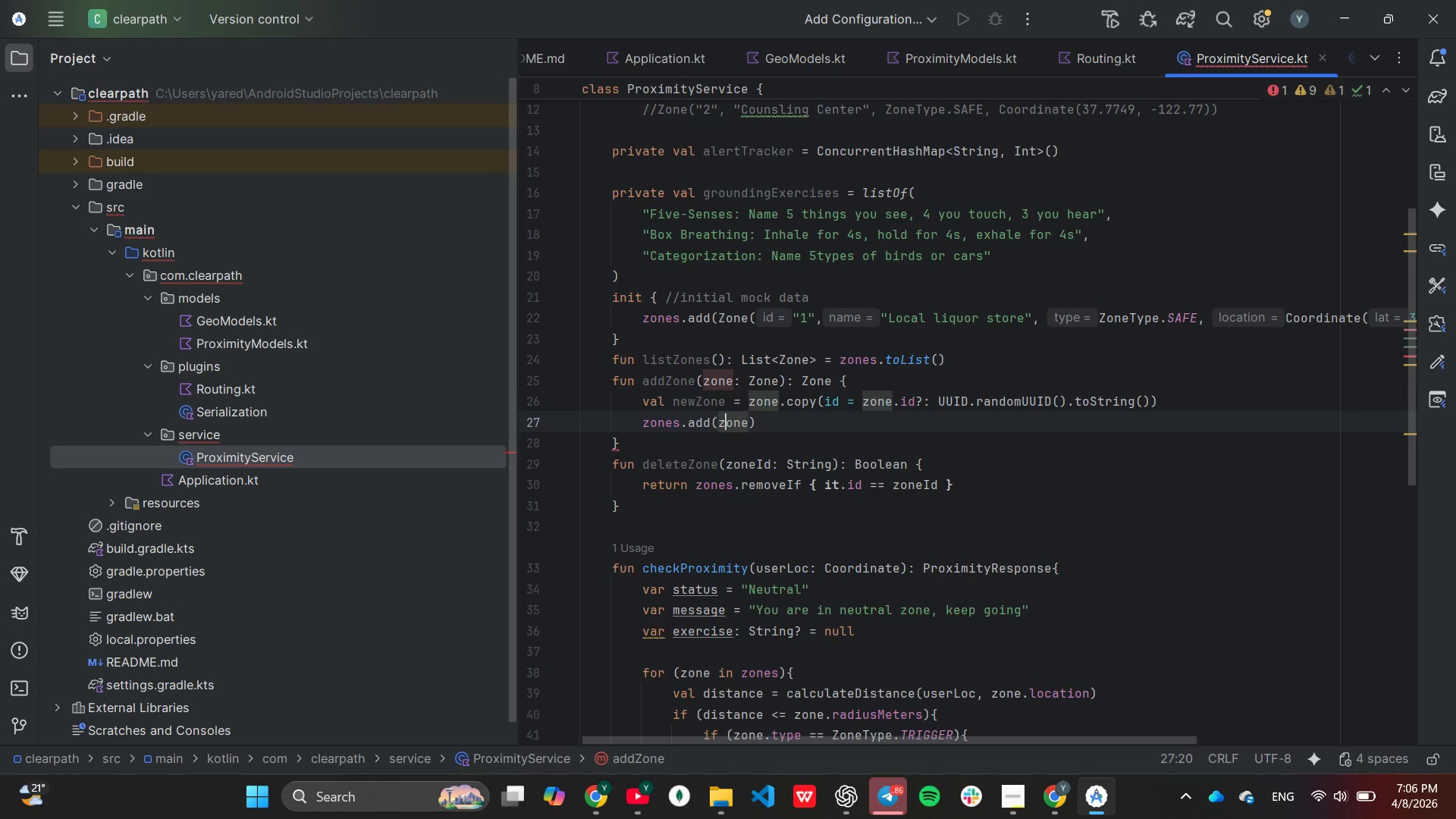 
key(ArrowLeft)
 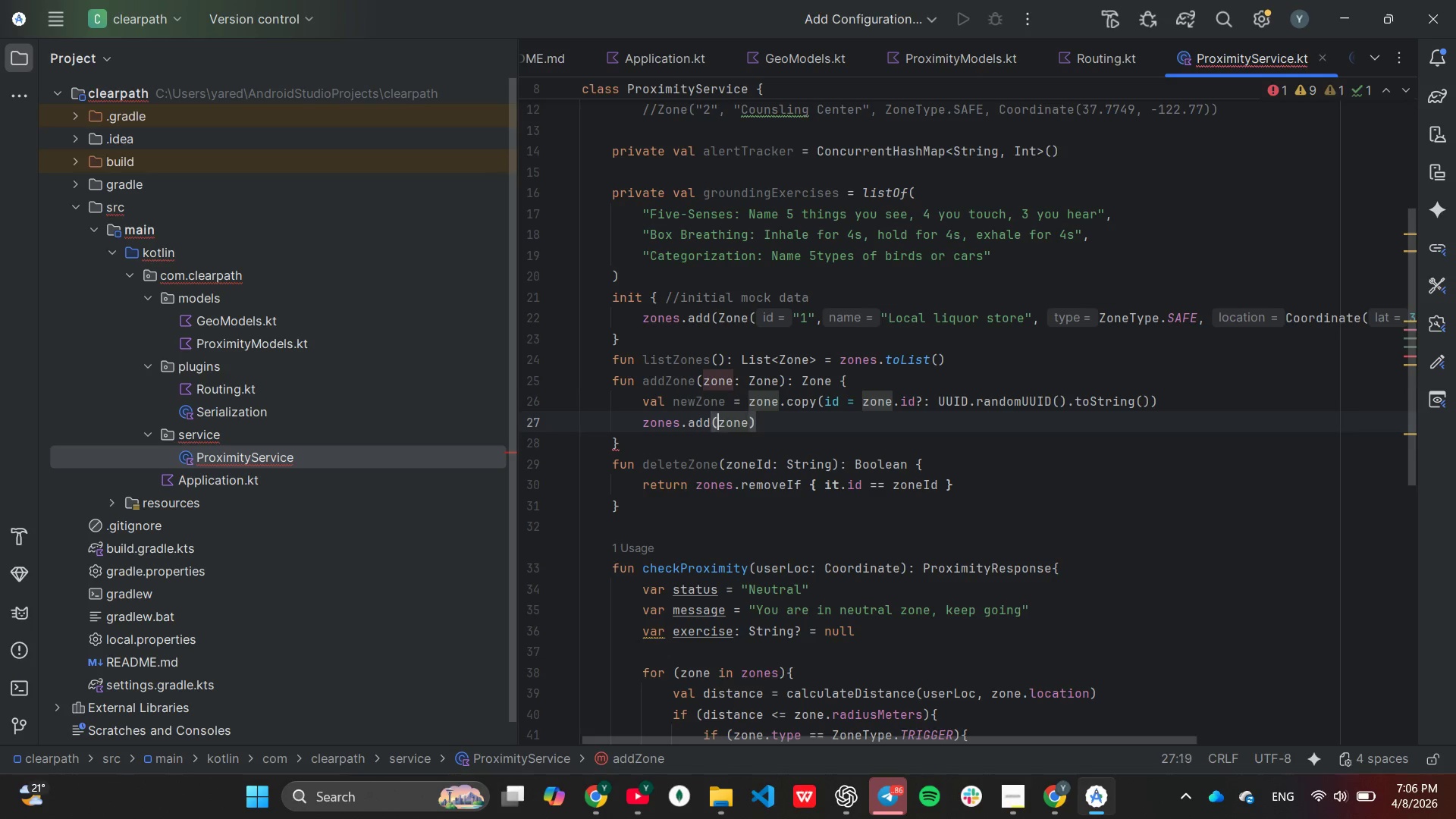 
key(ArrowLeft)
 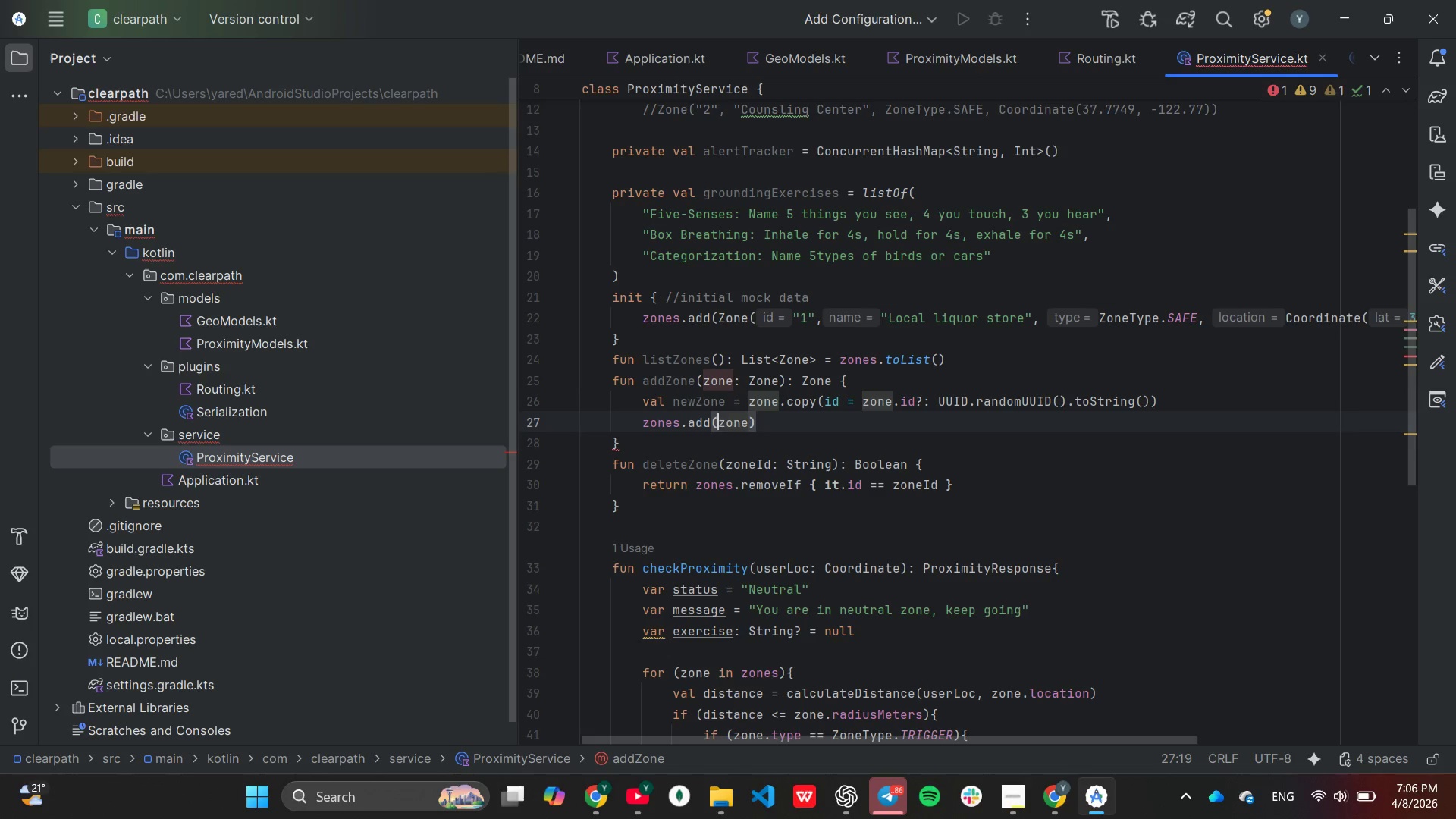 
key(ArrowRight)
 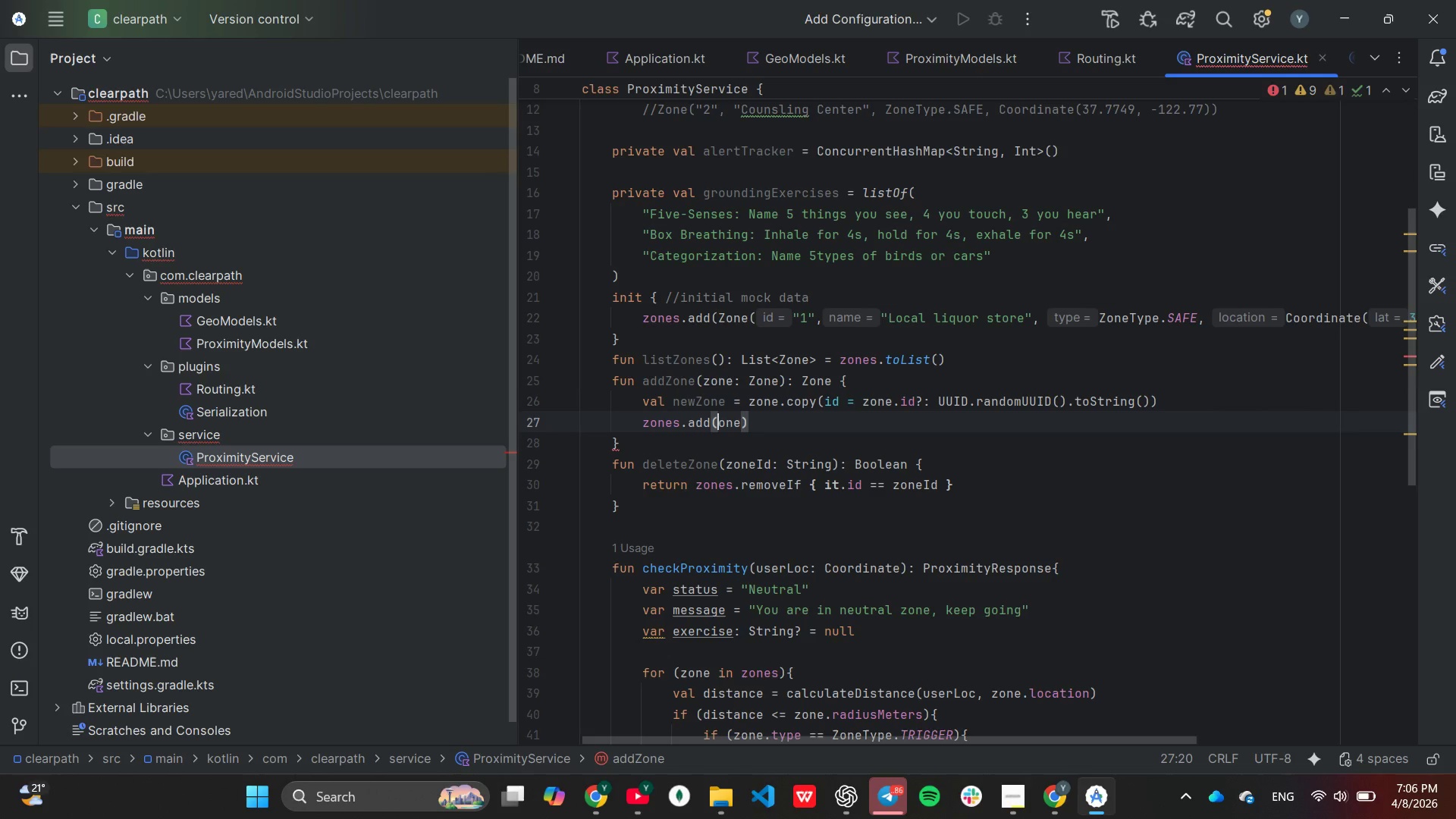 
key(Backspace)
type(newZ[End])
 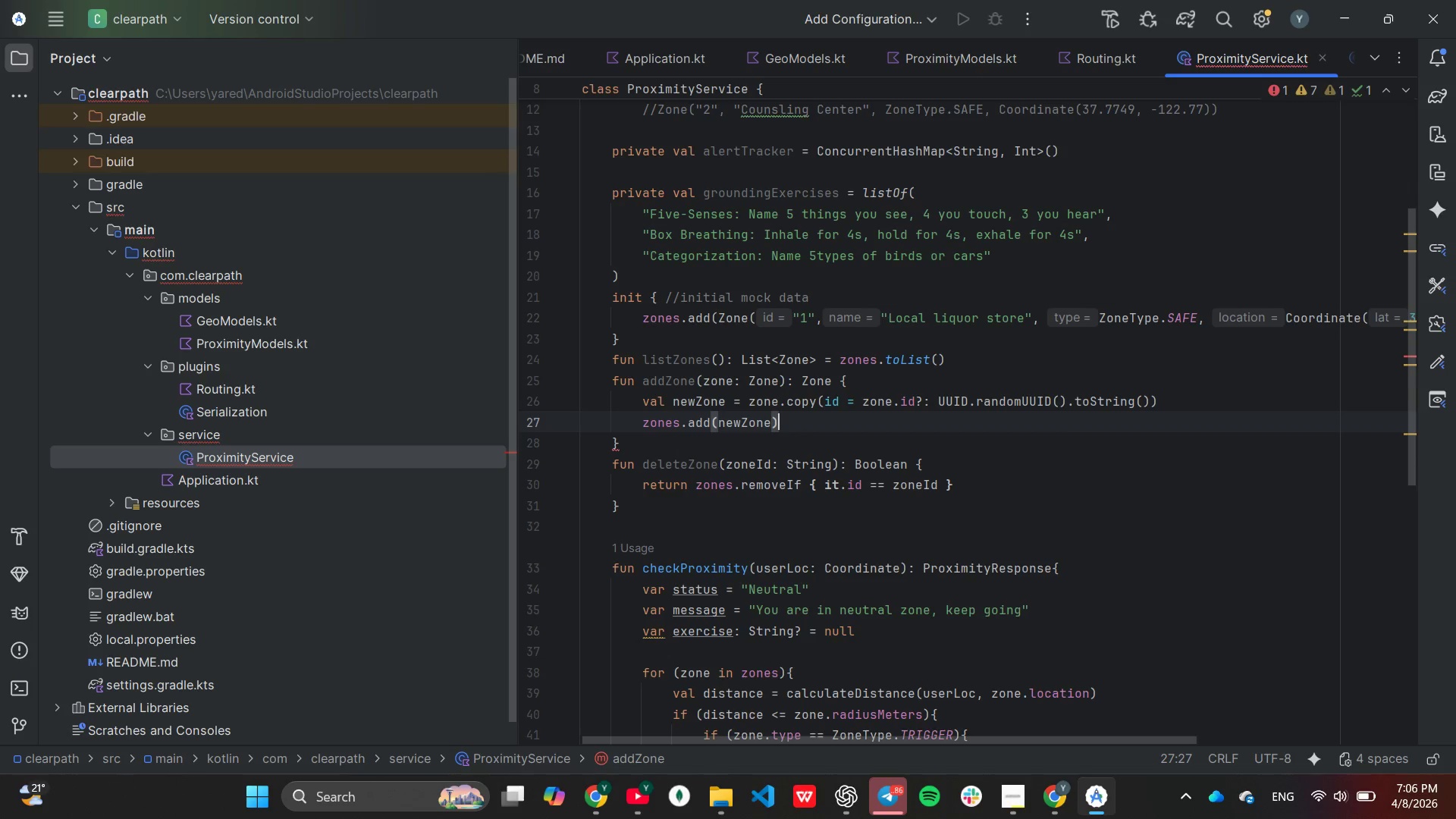 
key(Enter)
 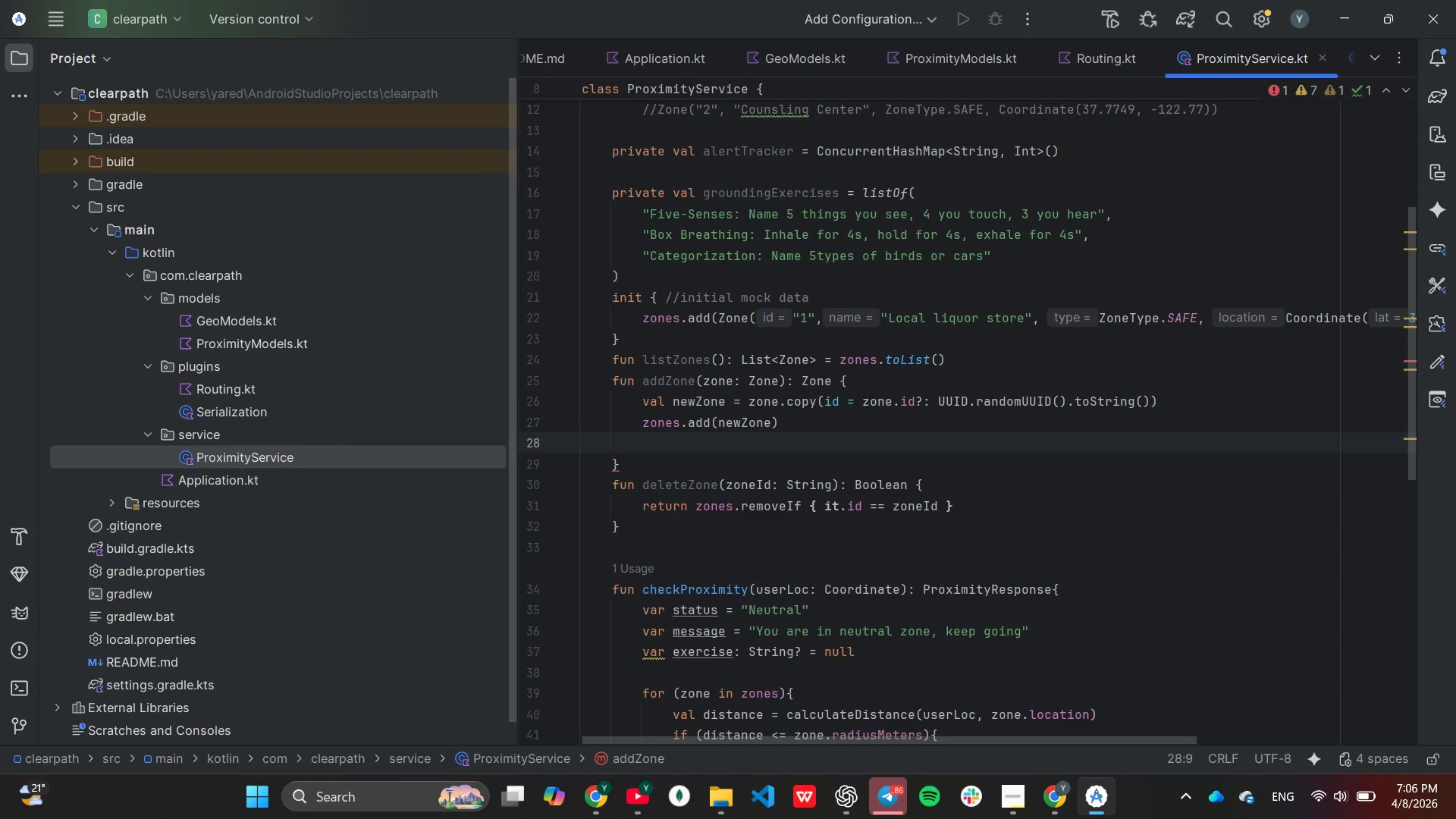 
type(ret)
 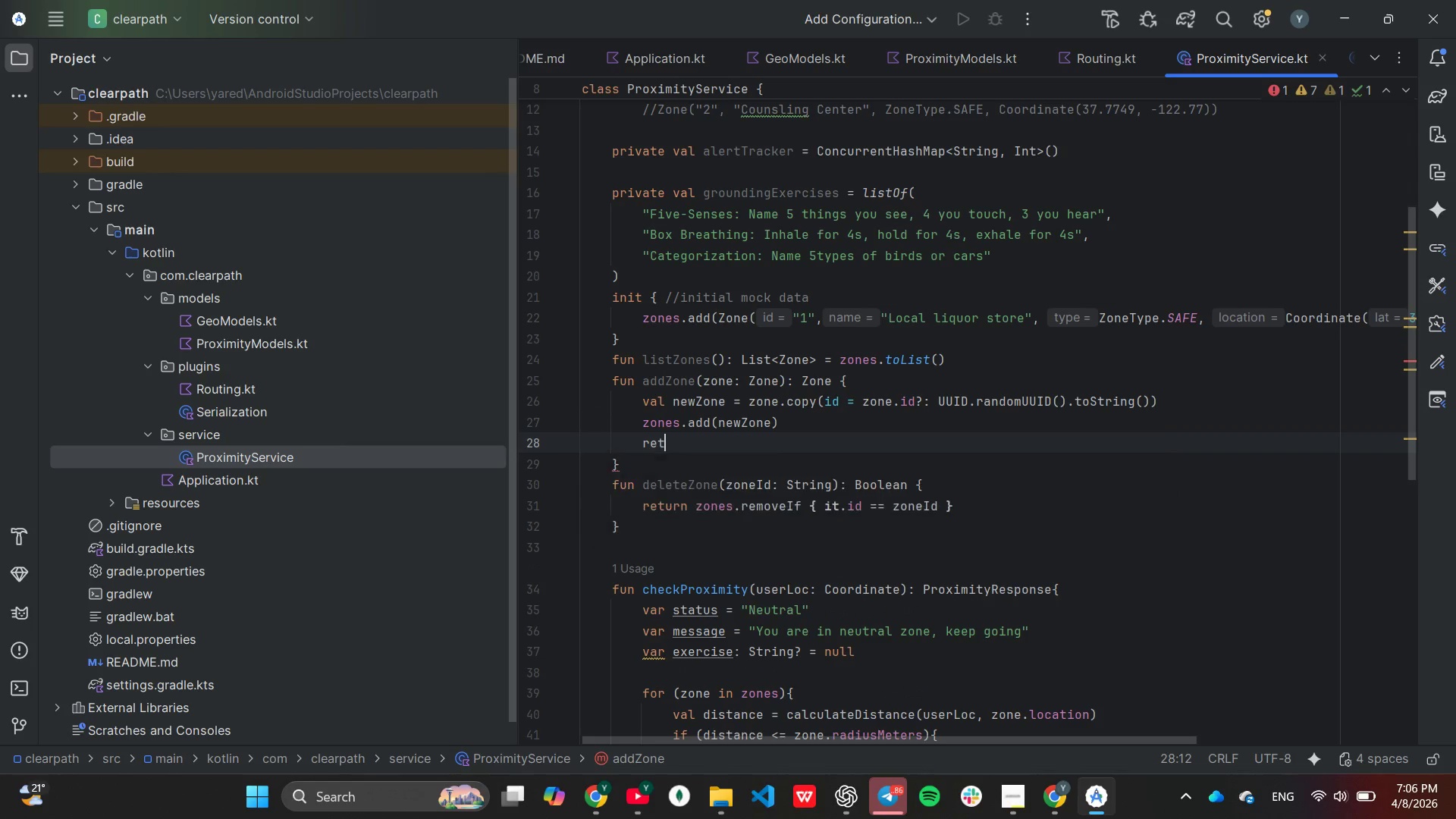 
key(Enter)
 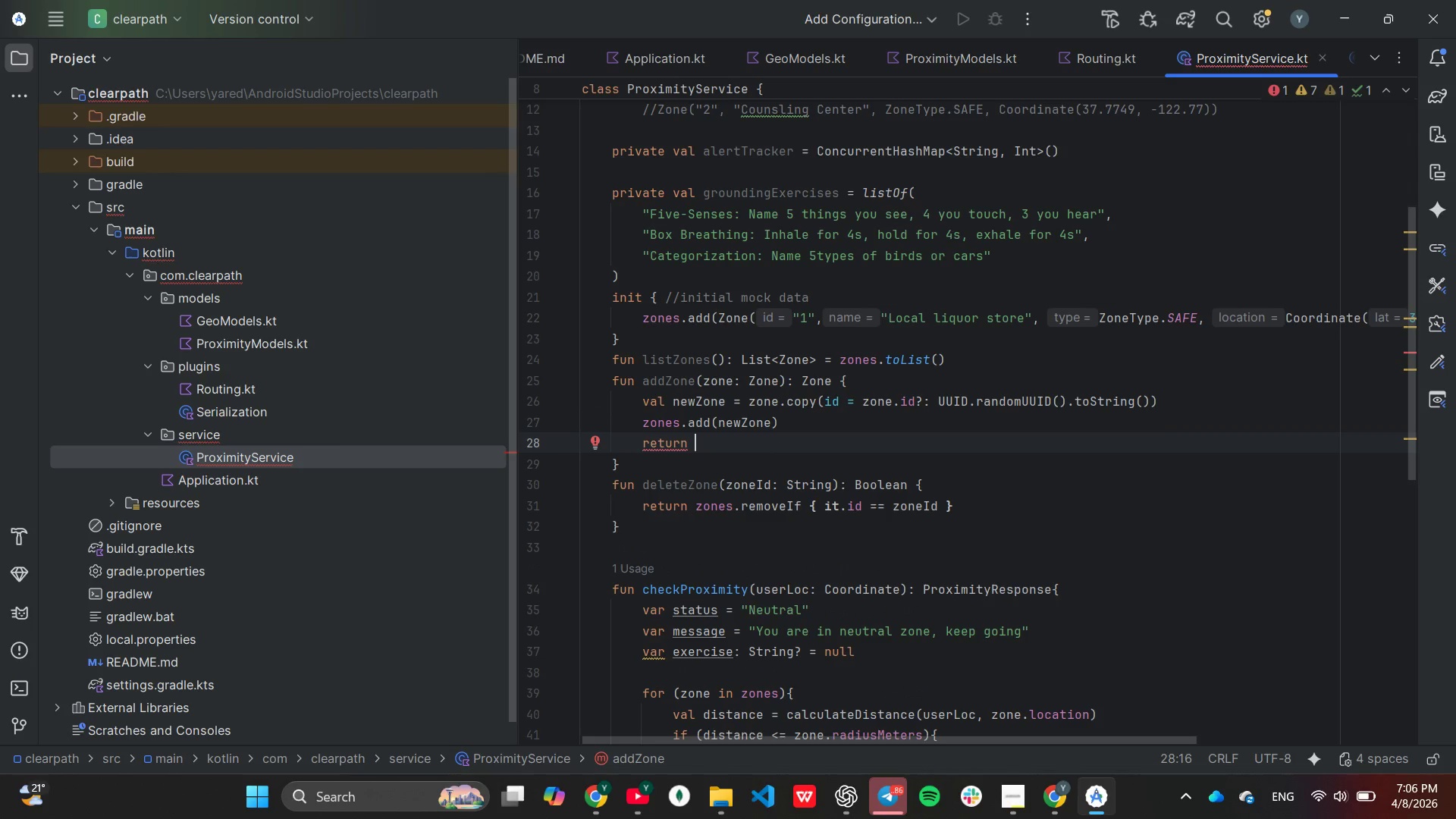 
type(new)
 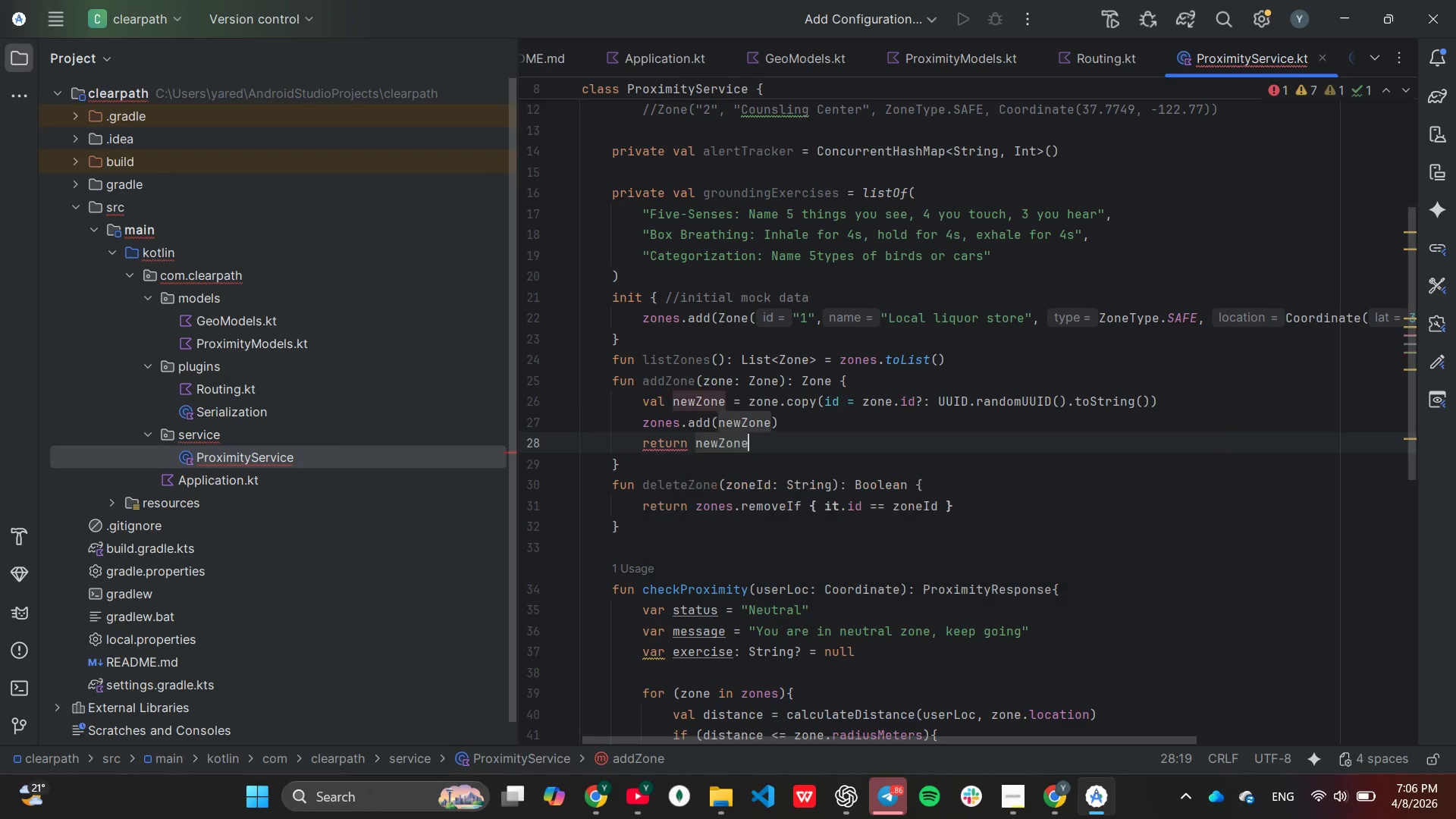 
key(Enter)
 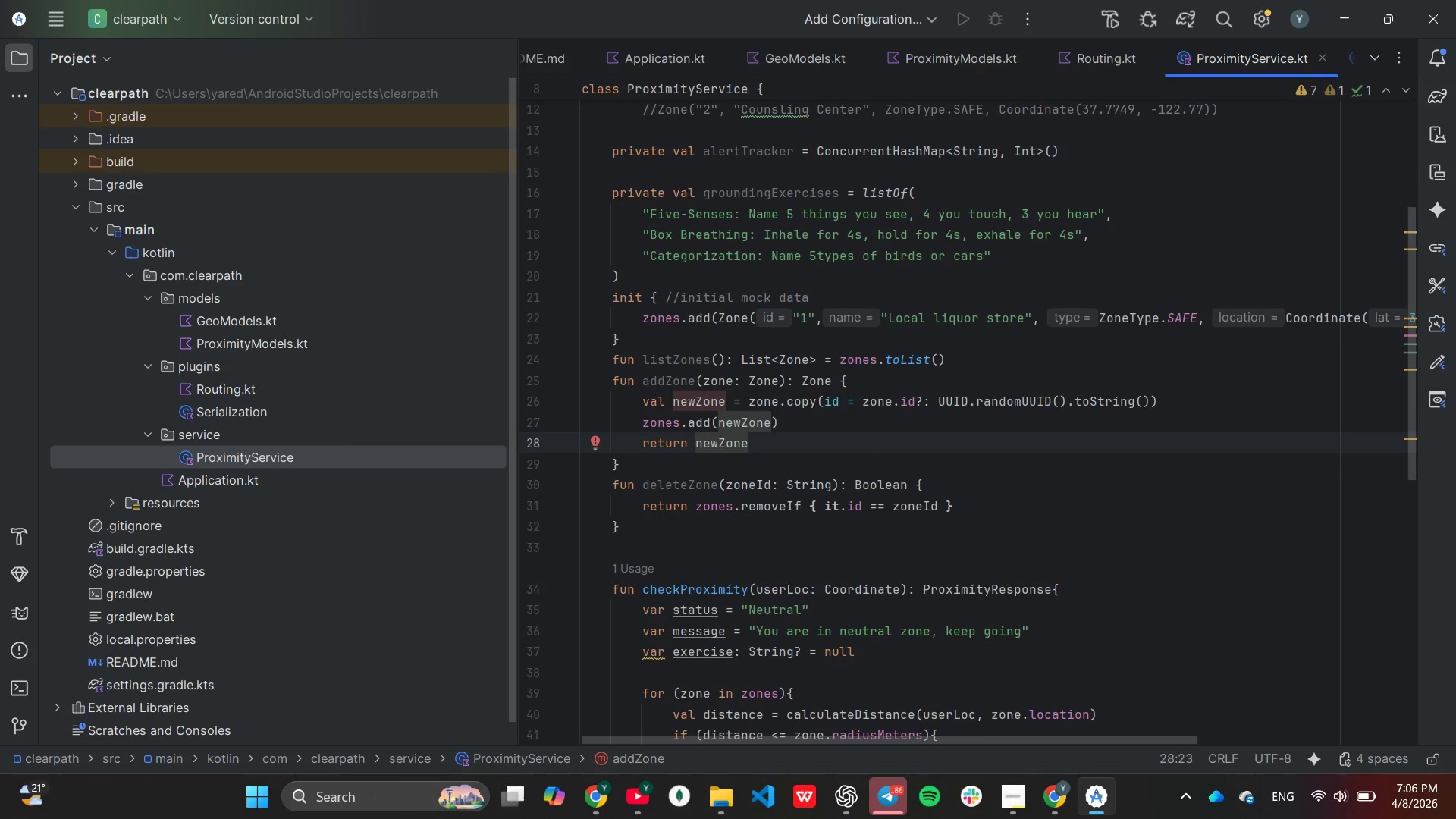 
wait(9.5)
 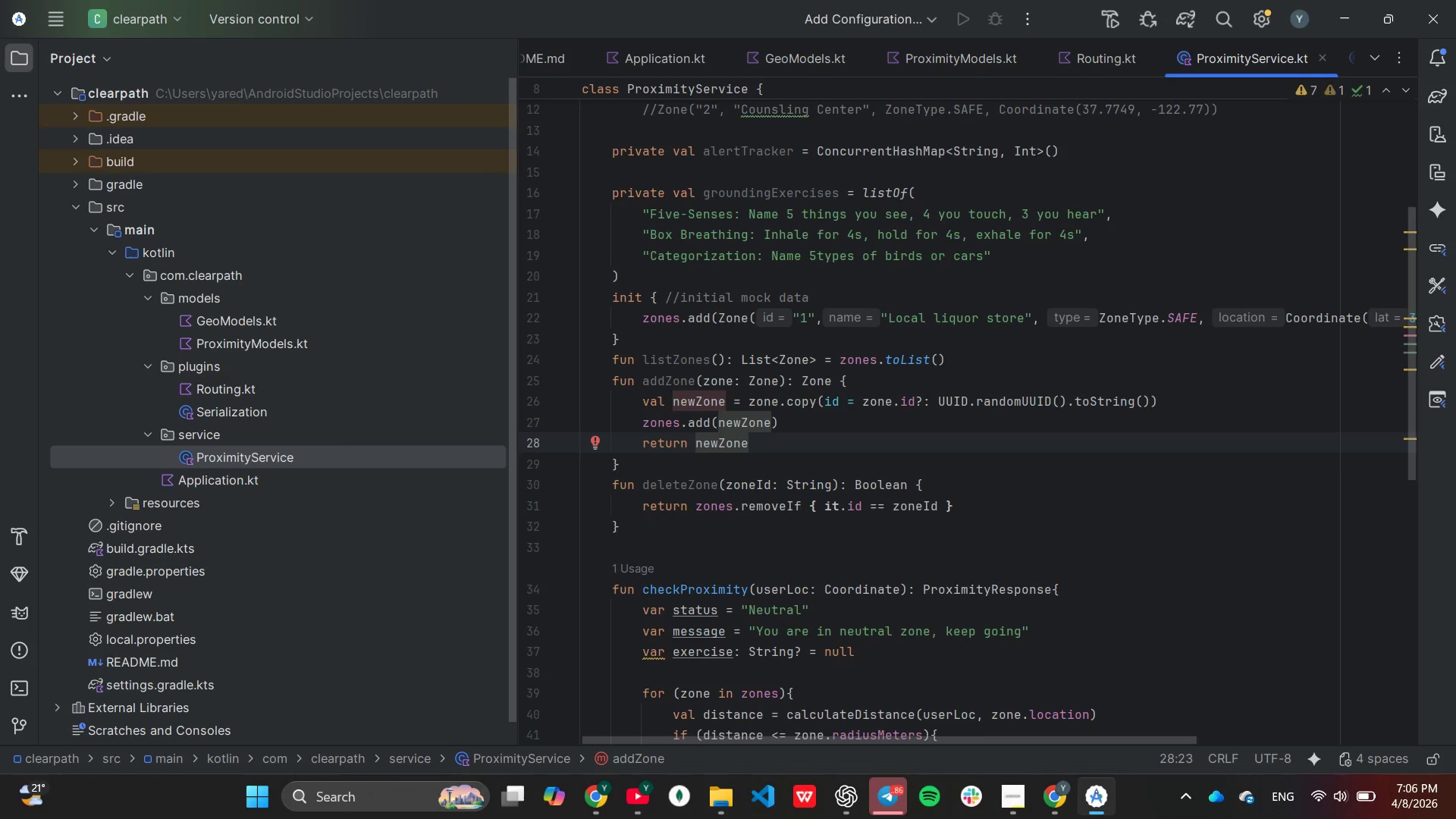 
mouse_move([895, 407])
 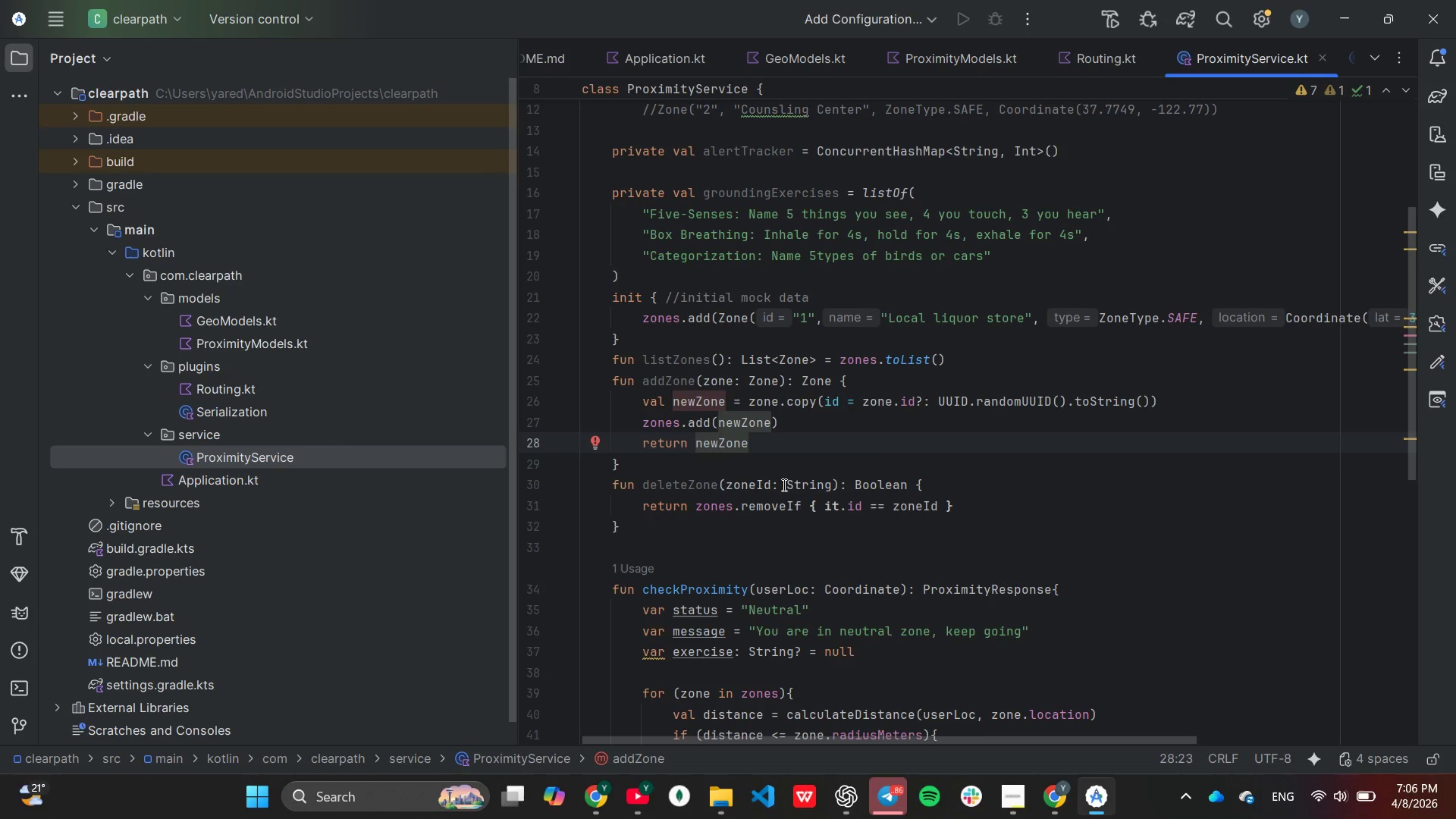 
mouse_move([697, 485])
 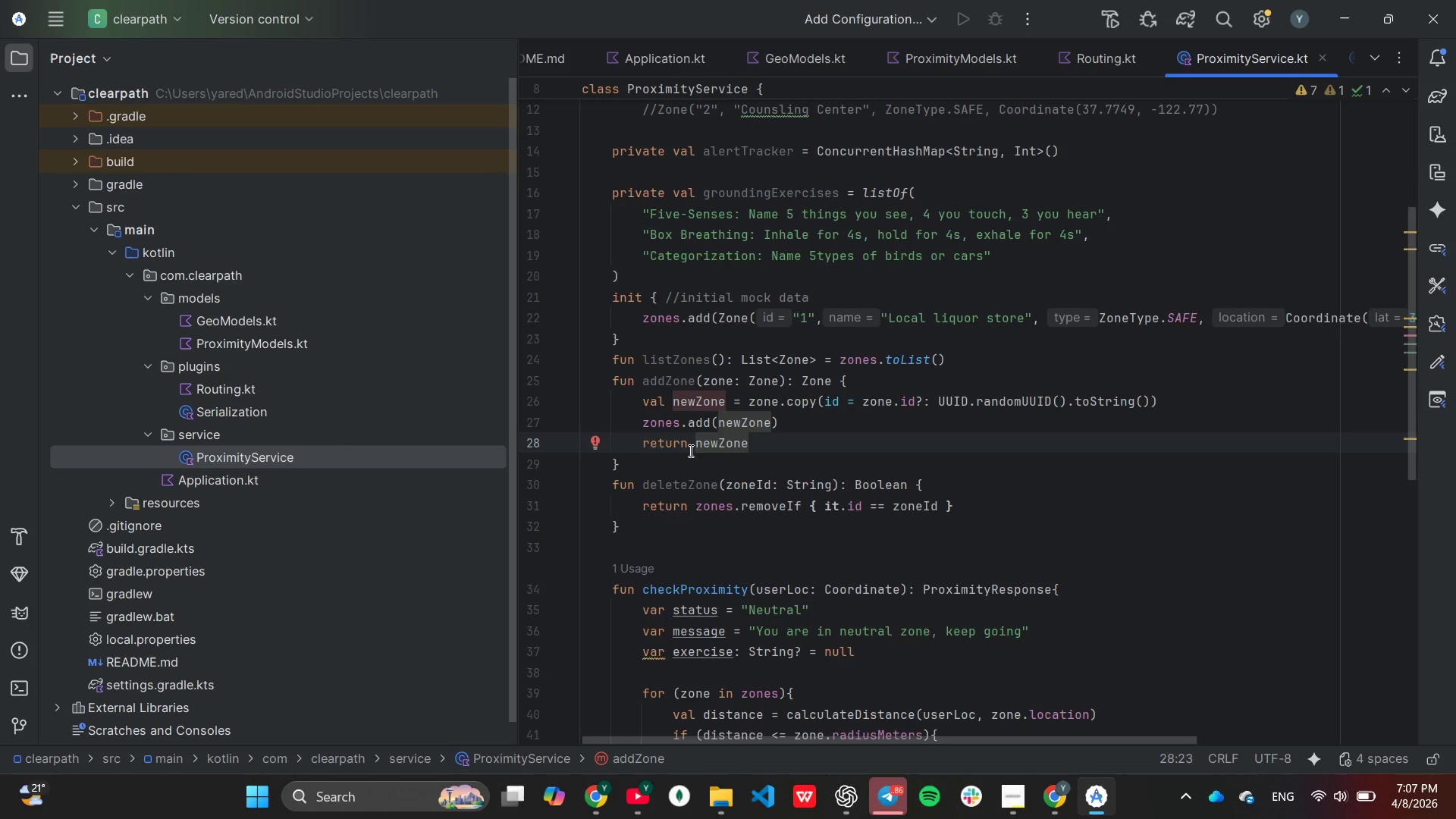 
wait(7.62)
 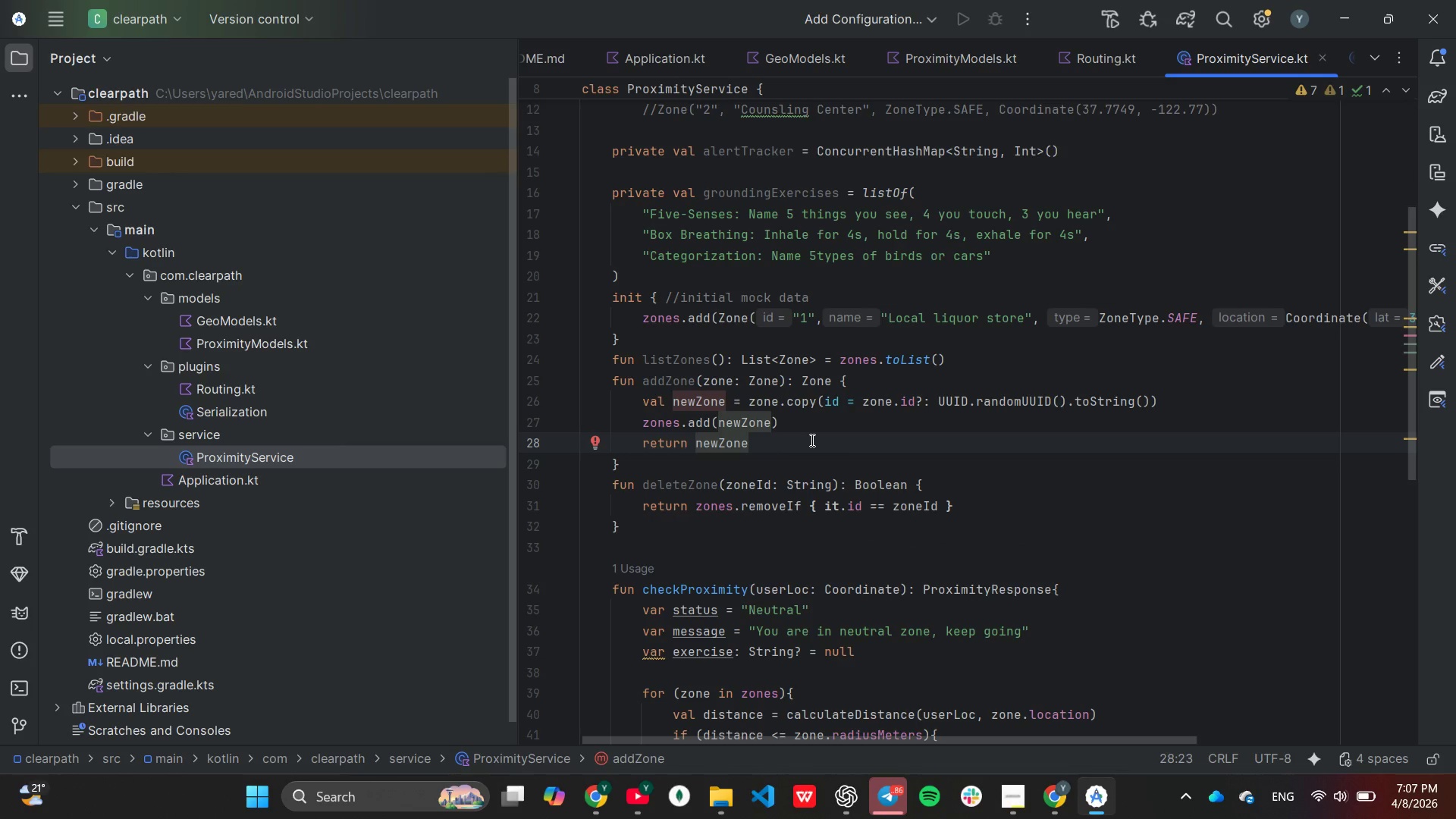 
left_click([687, 487])
 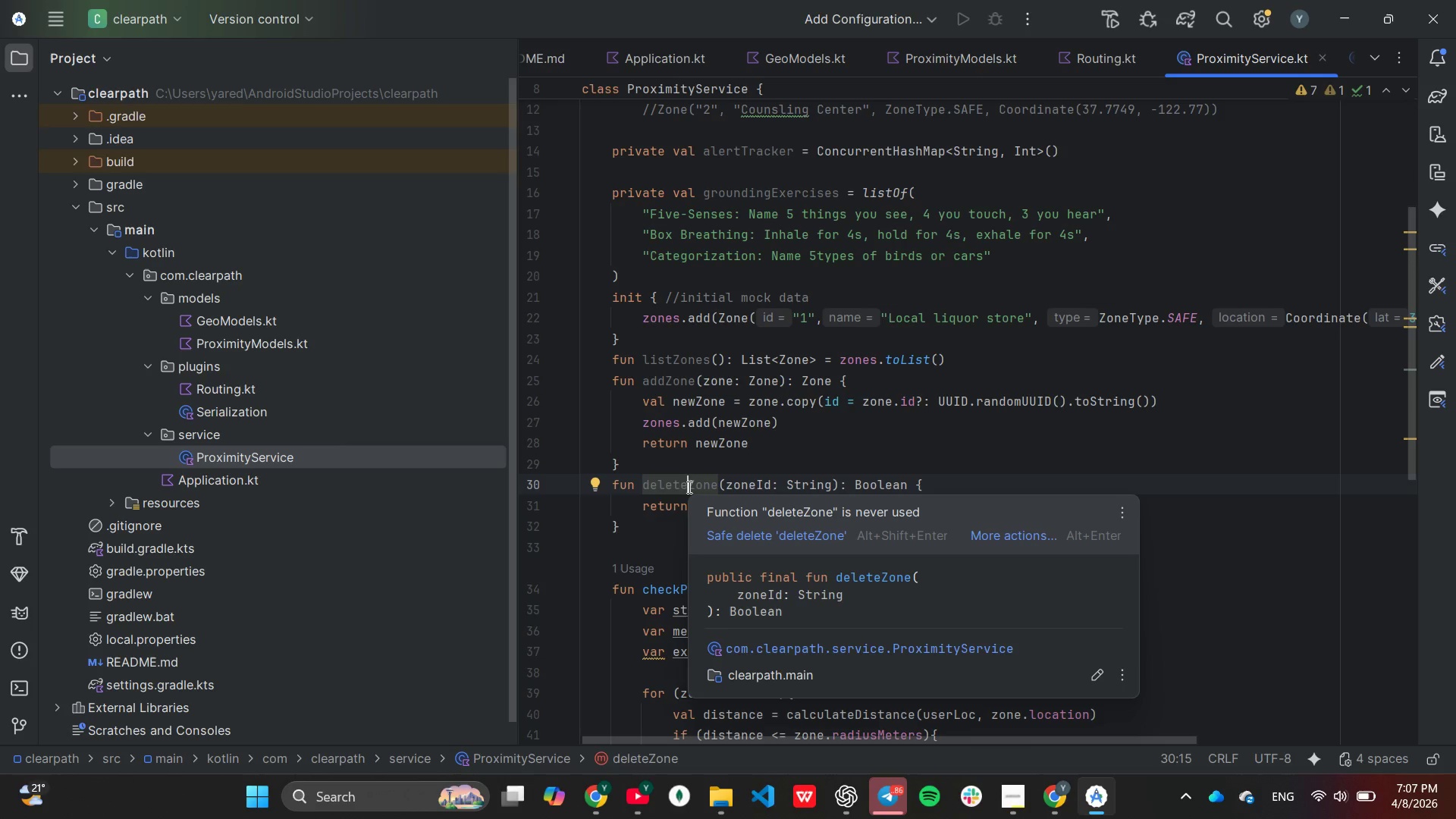 
key(Backspace)
key(Backspace)
key(Backspace)
key(Backspace)
key(Backspace)
key(Backspace)
type(remove)
 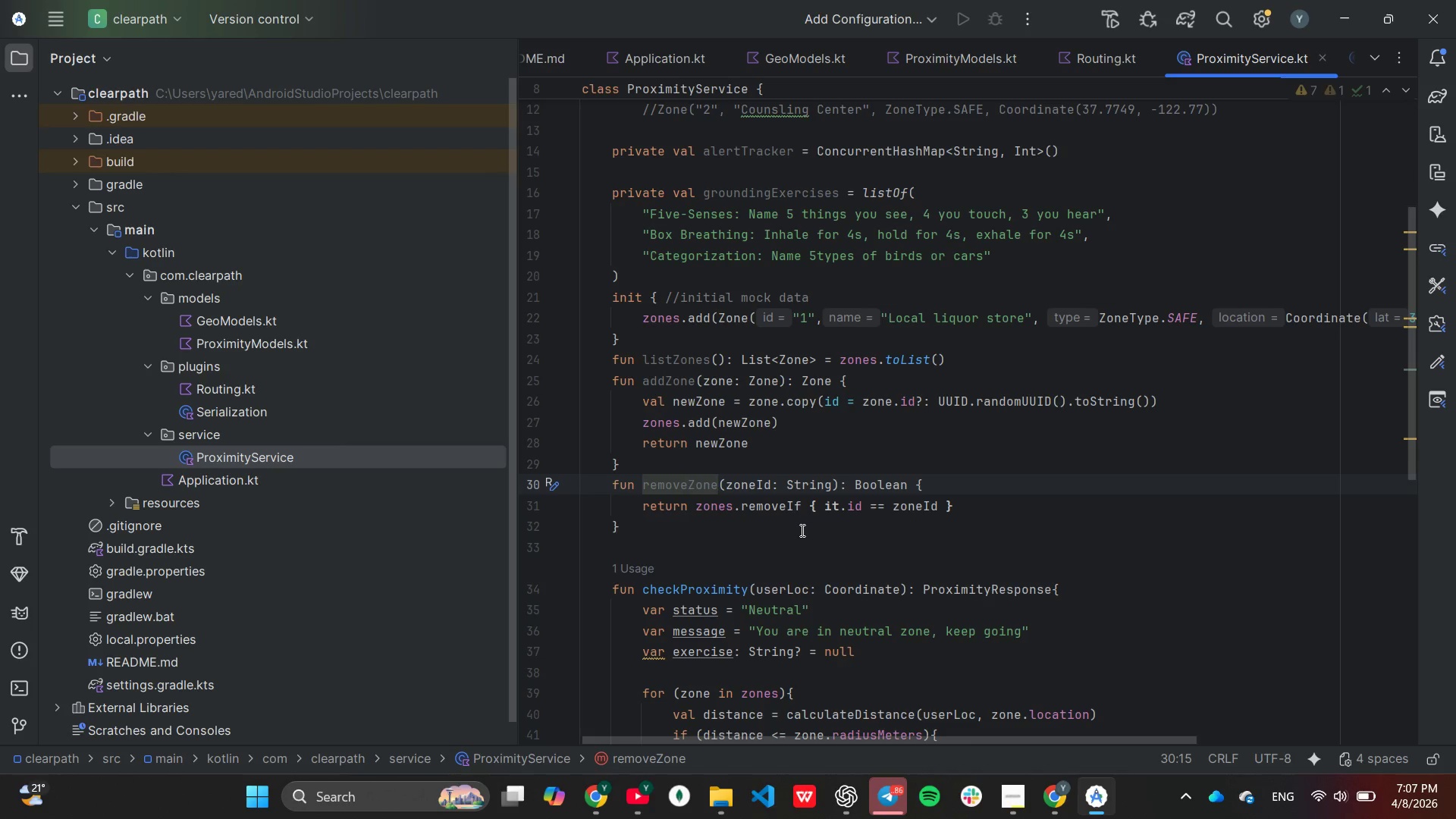 
left_click([801, 529])
 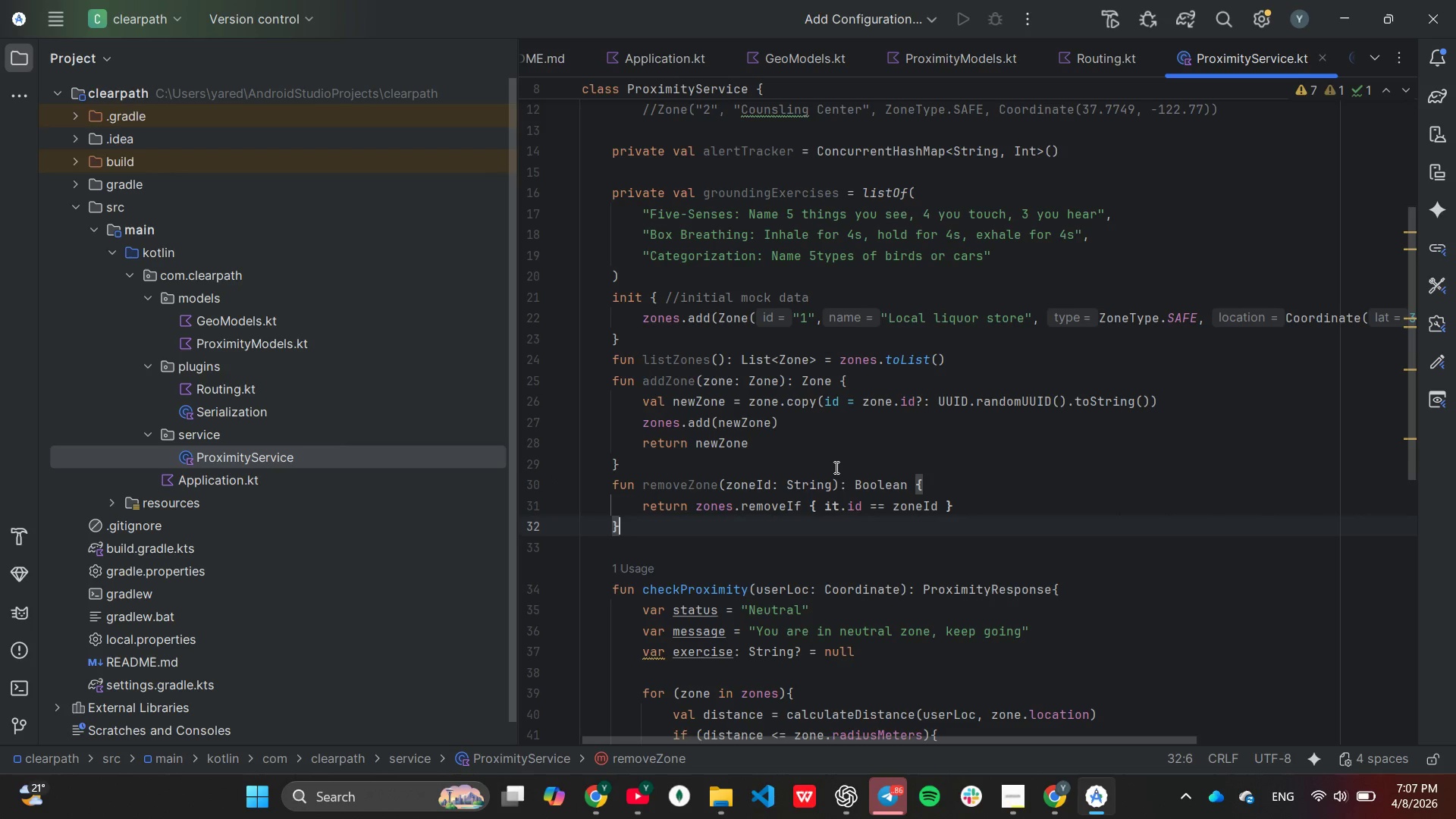 
scroll: coordinate [834, 463], scroll_direction: down, amount: 3.0
 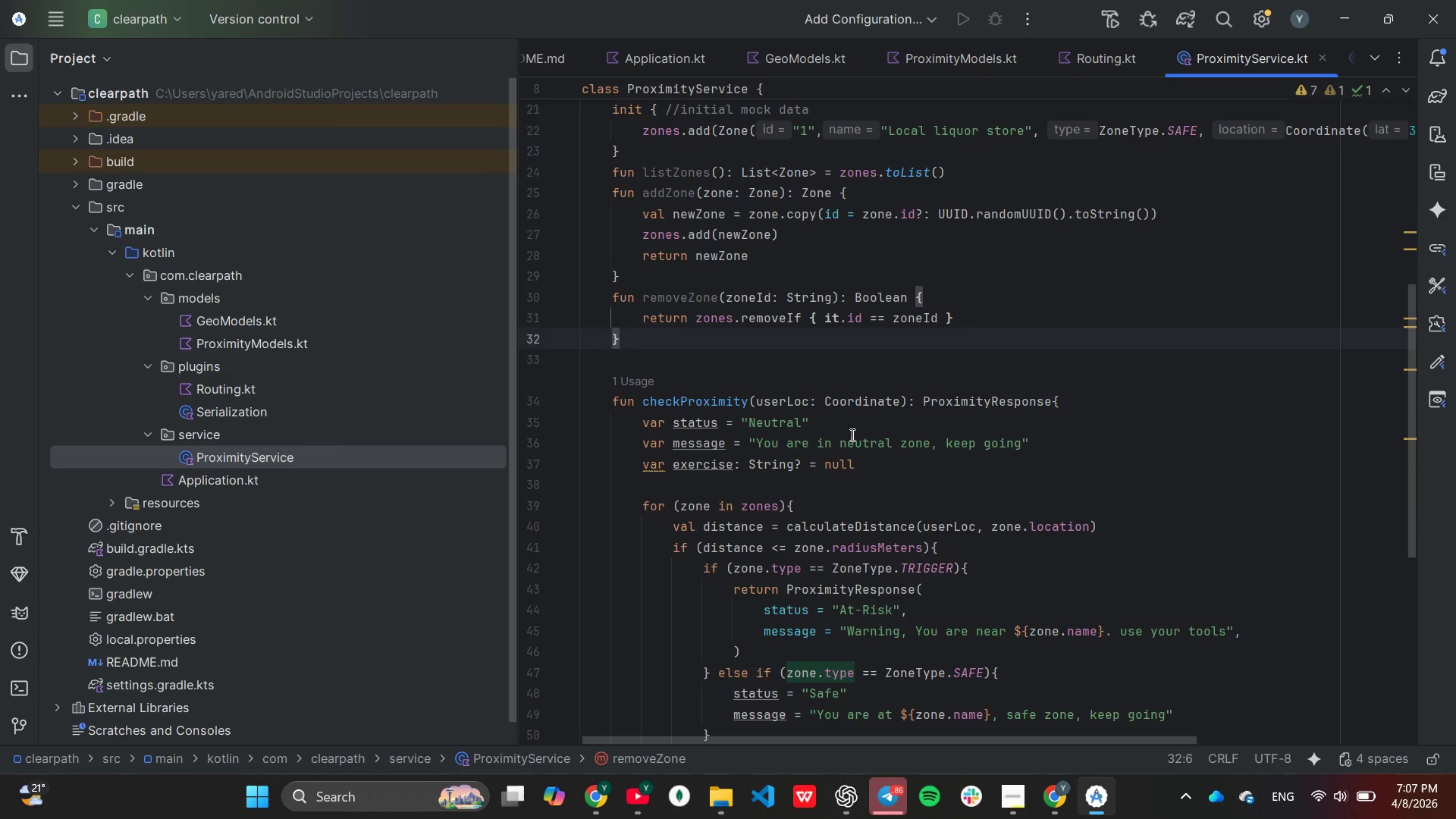 
wait(7.66)
 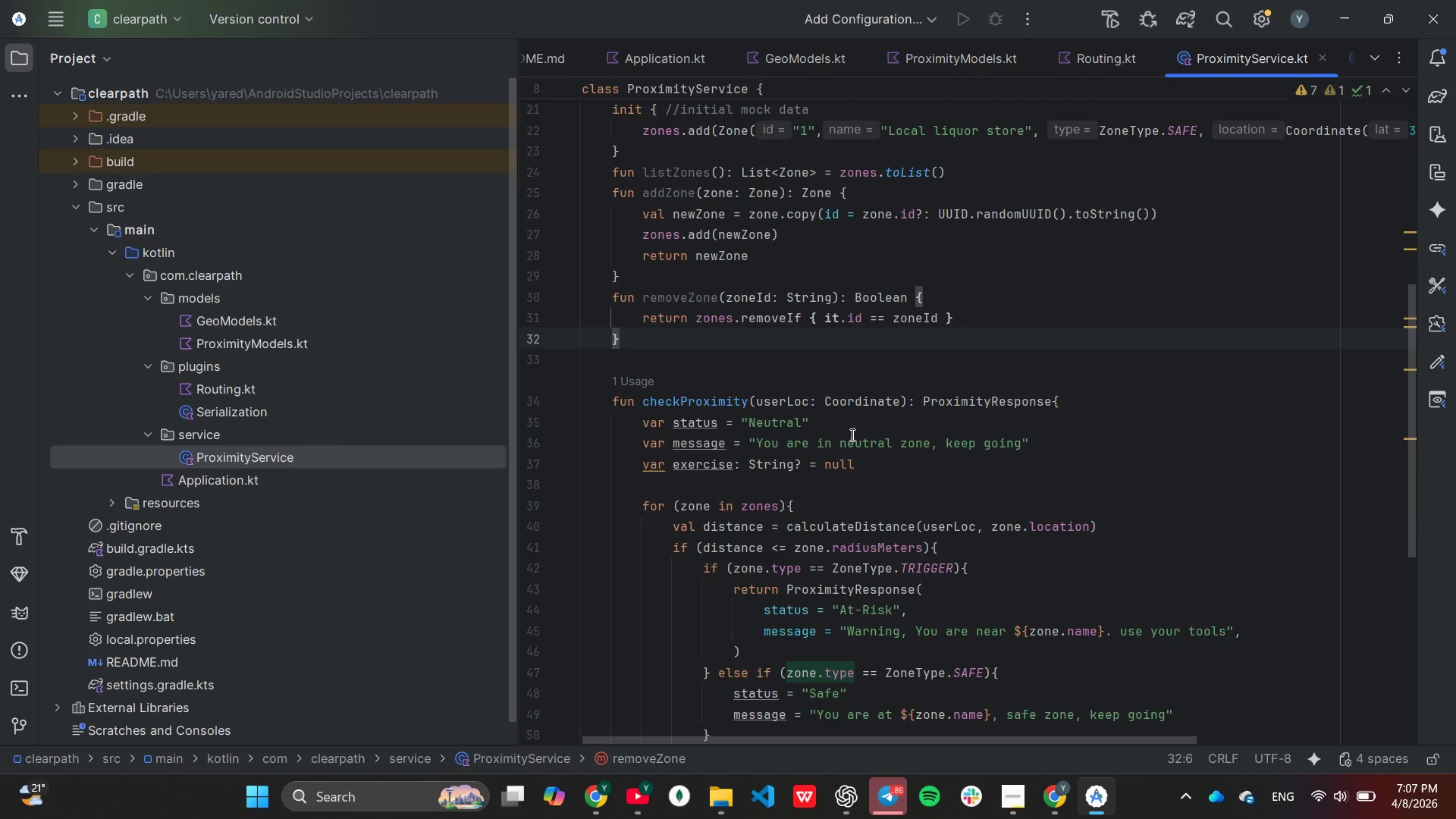 
left_click([686, 406])
 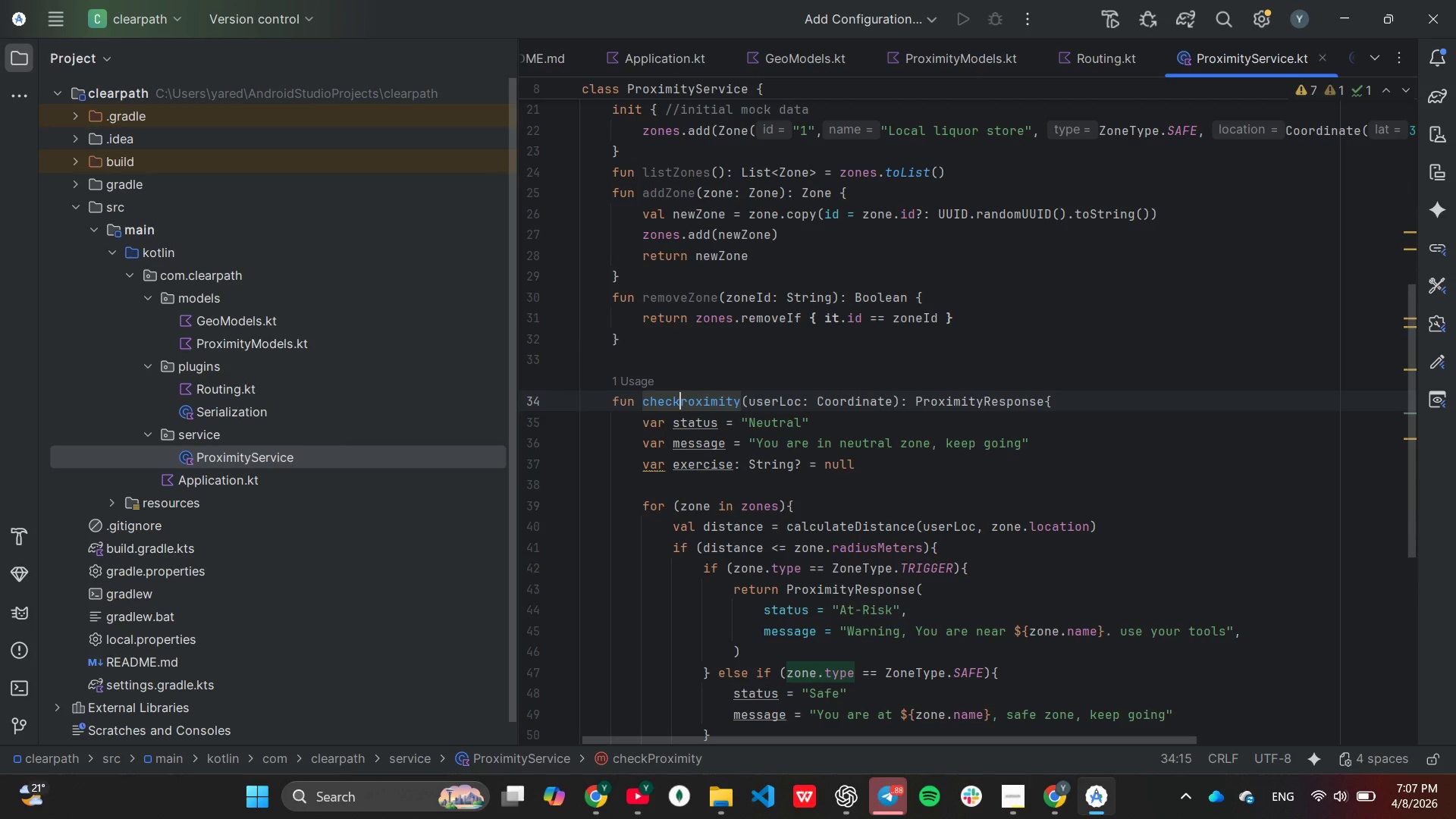 
key(Backspace)
 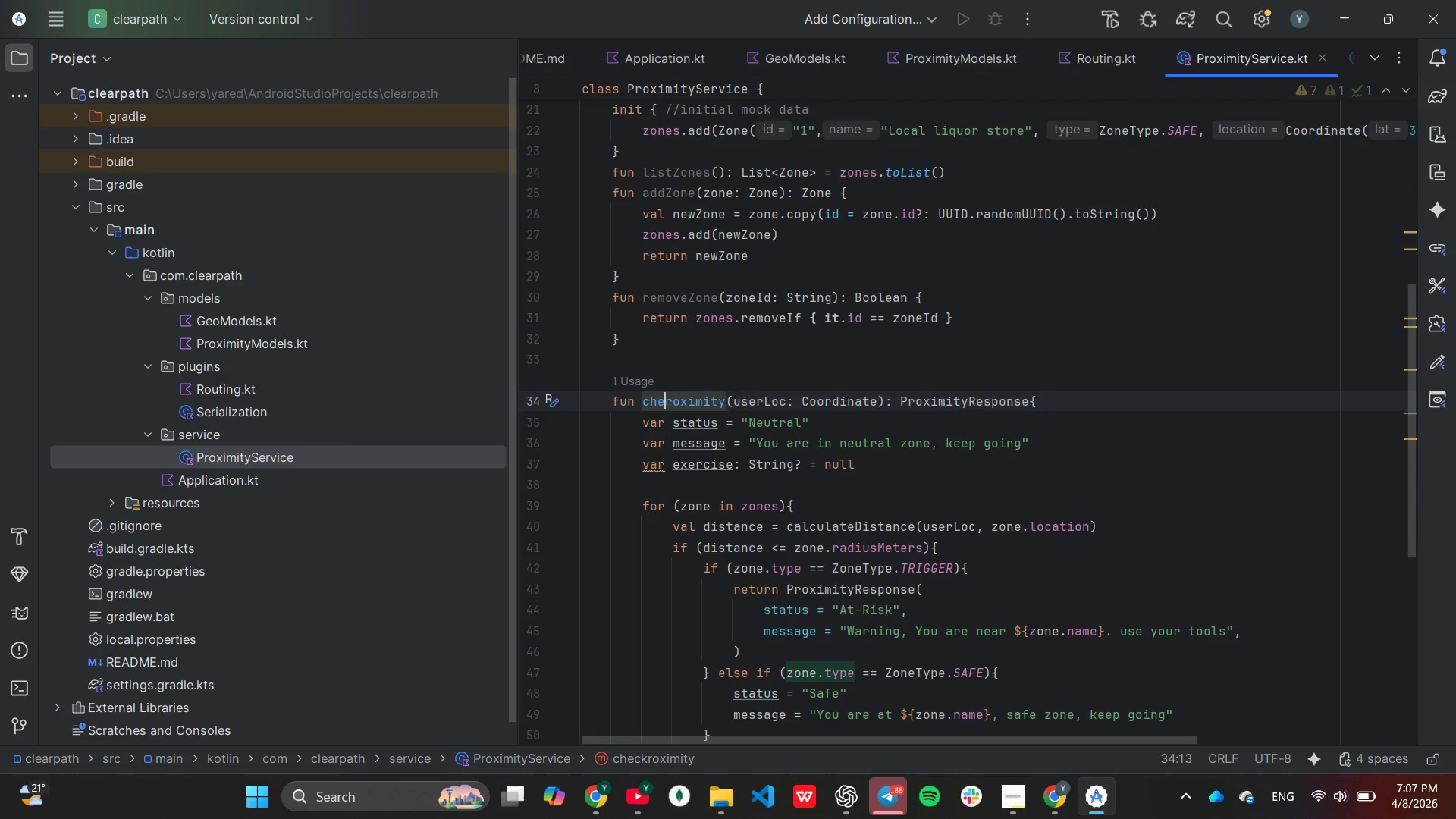 
key(Backspace)
 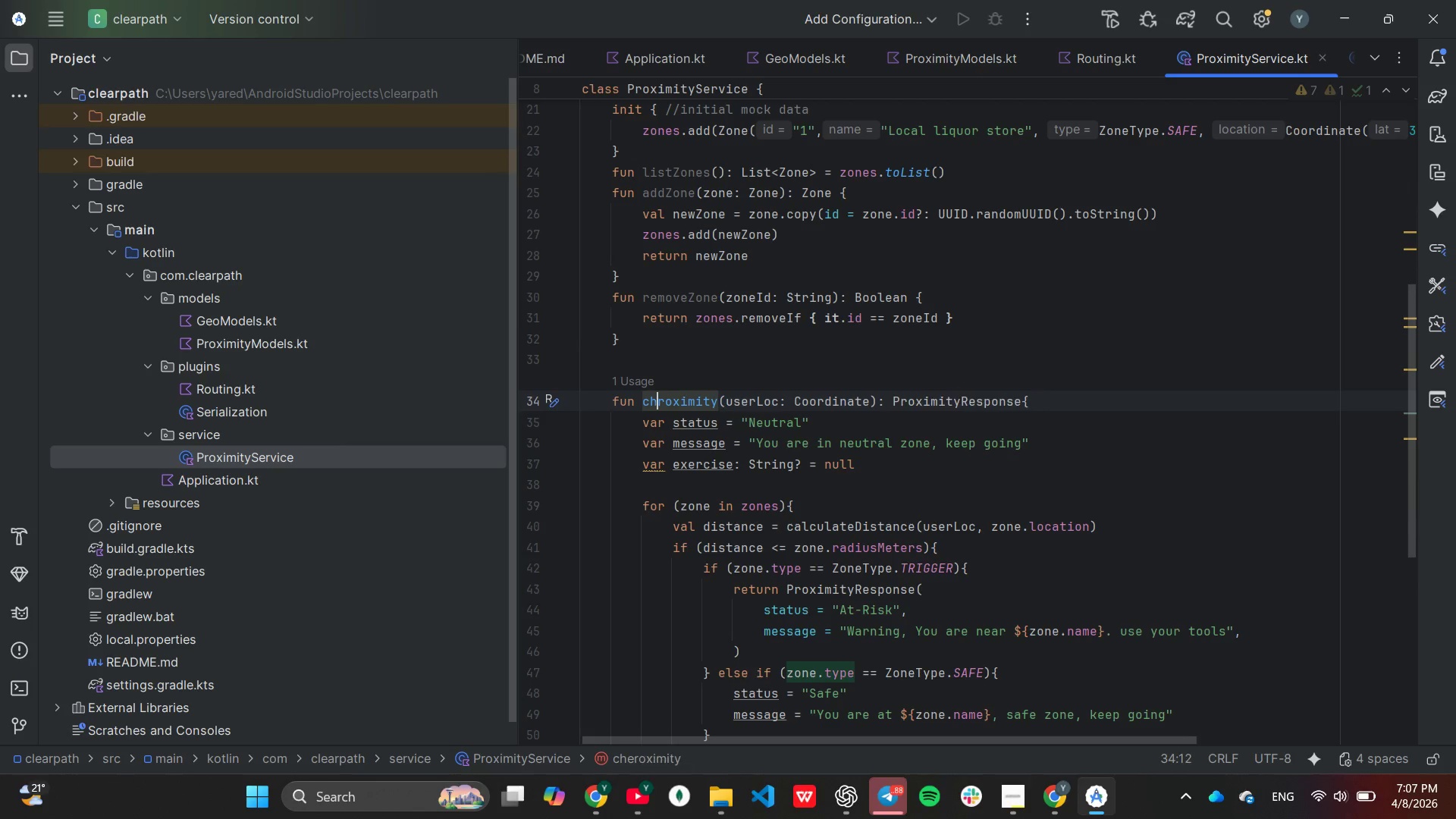 
key(Backspace)
 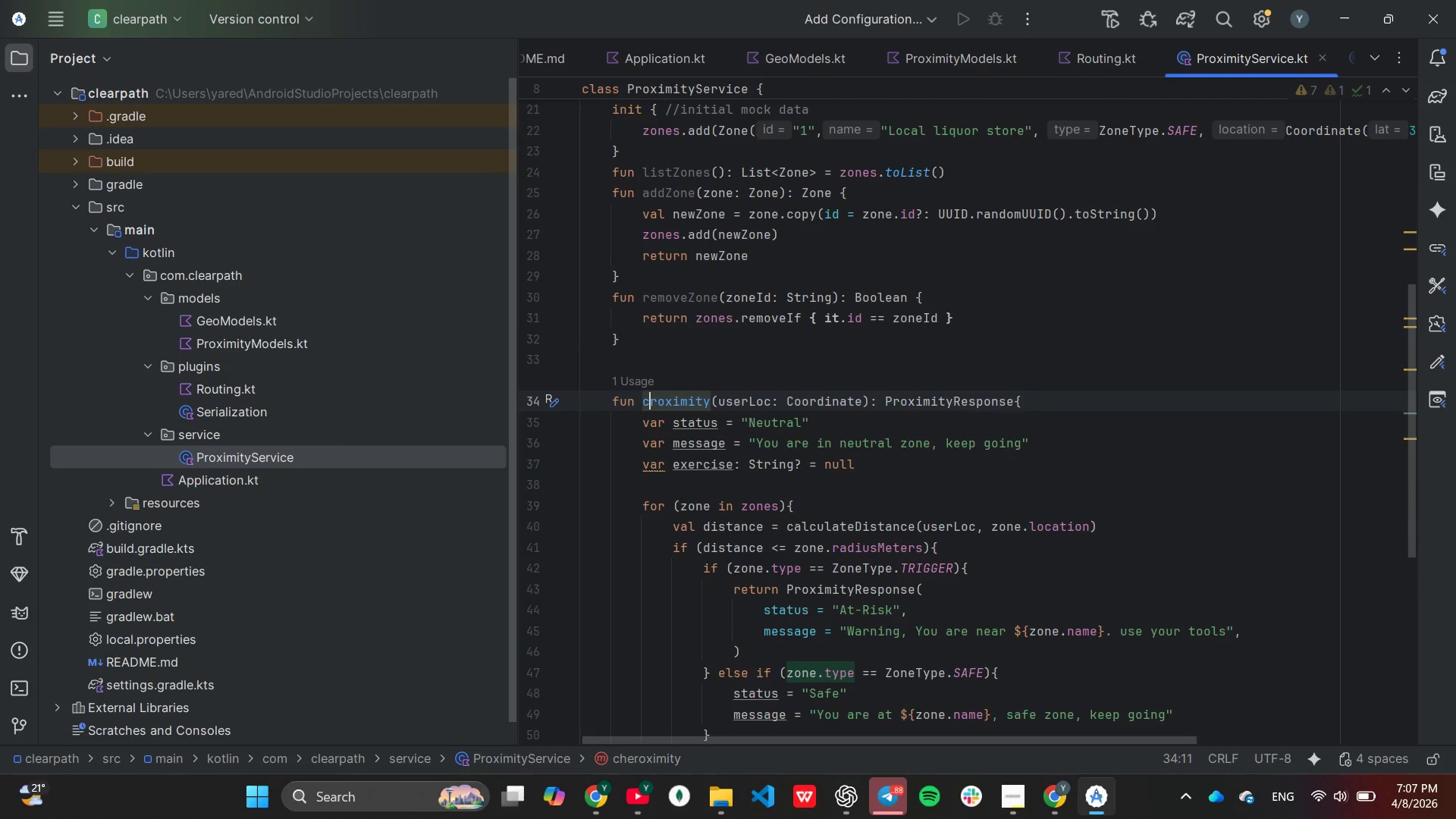 
key(Backspace)
 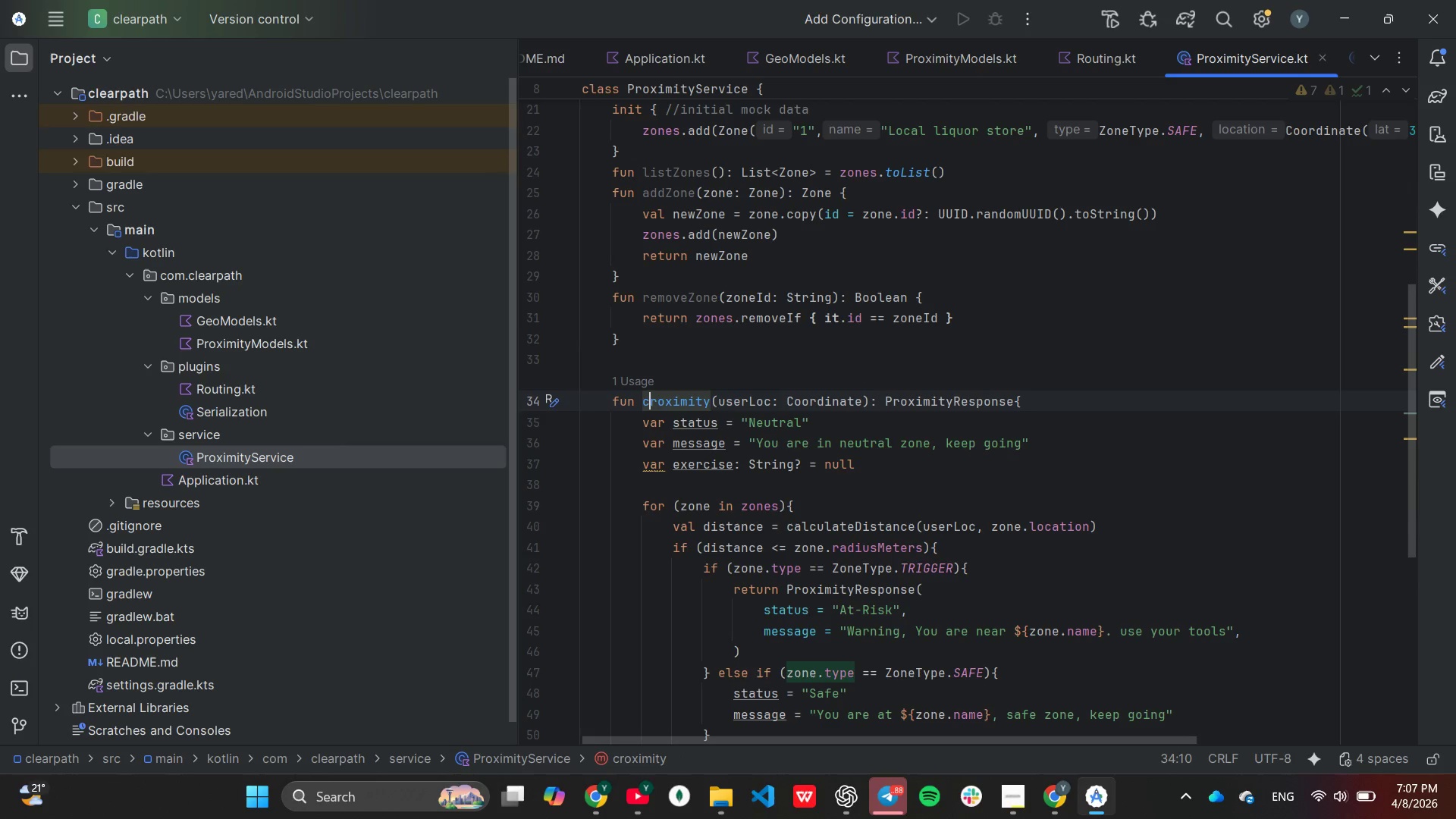 
key(Backspace)
 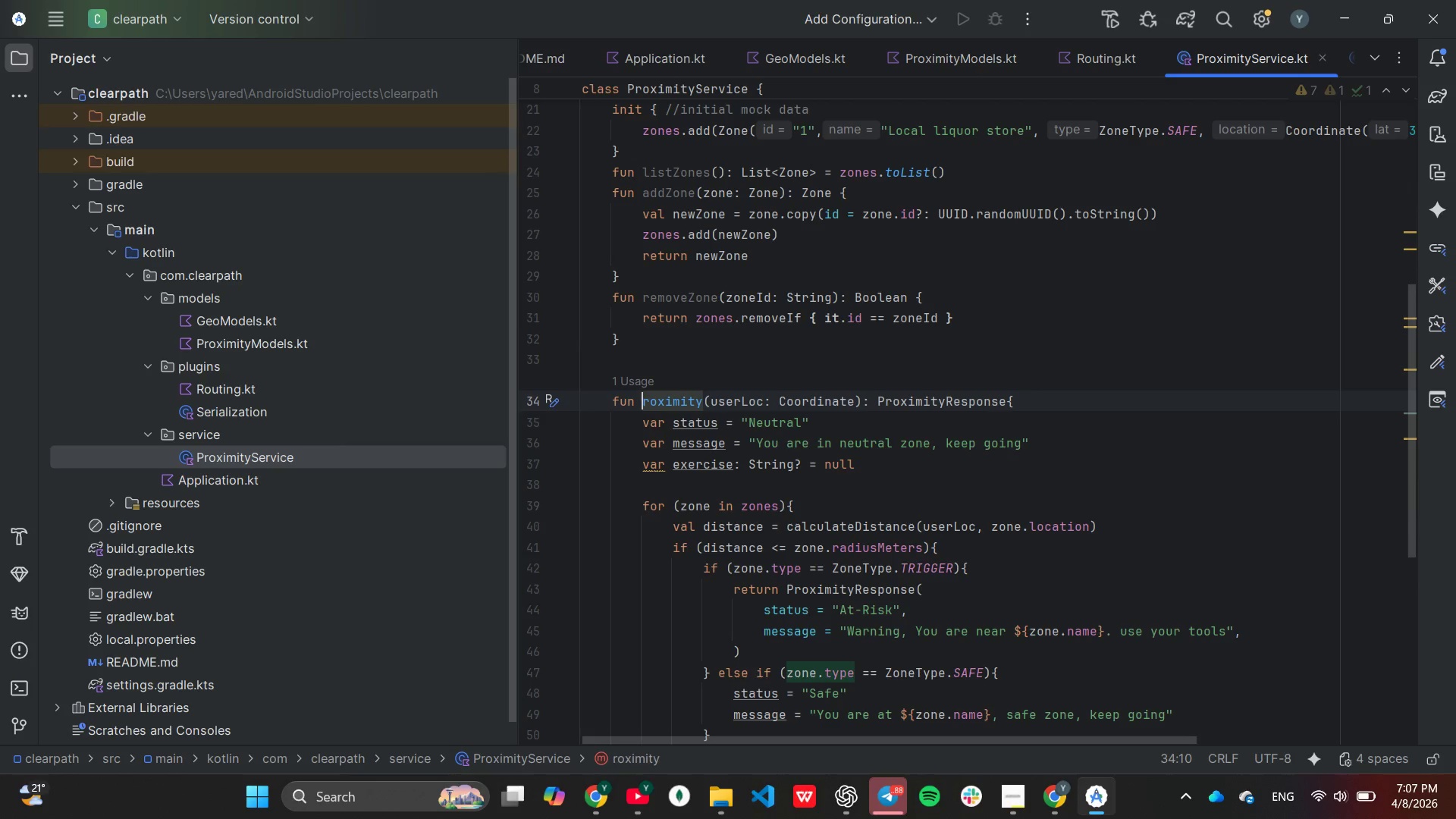 
key(Backspace)
 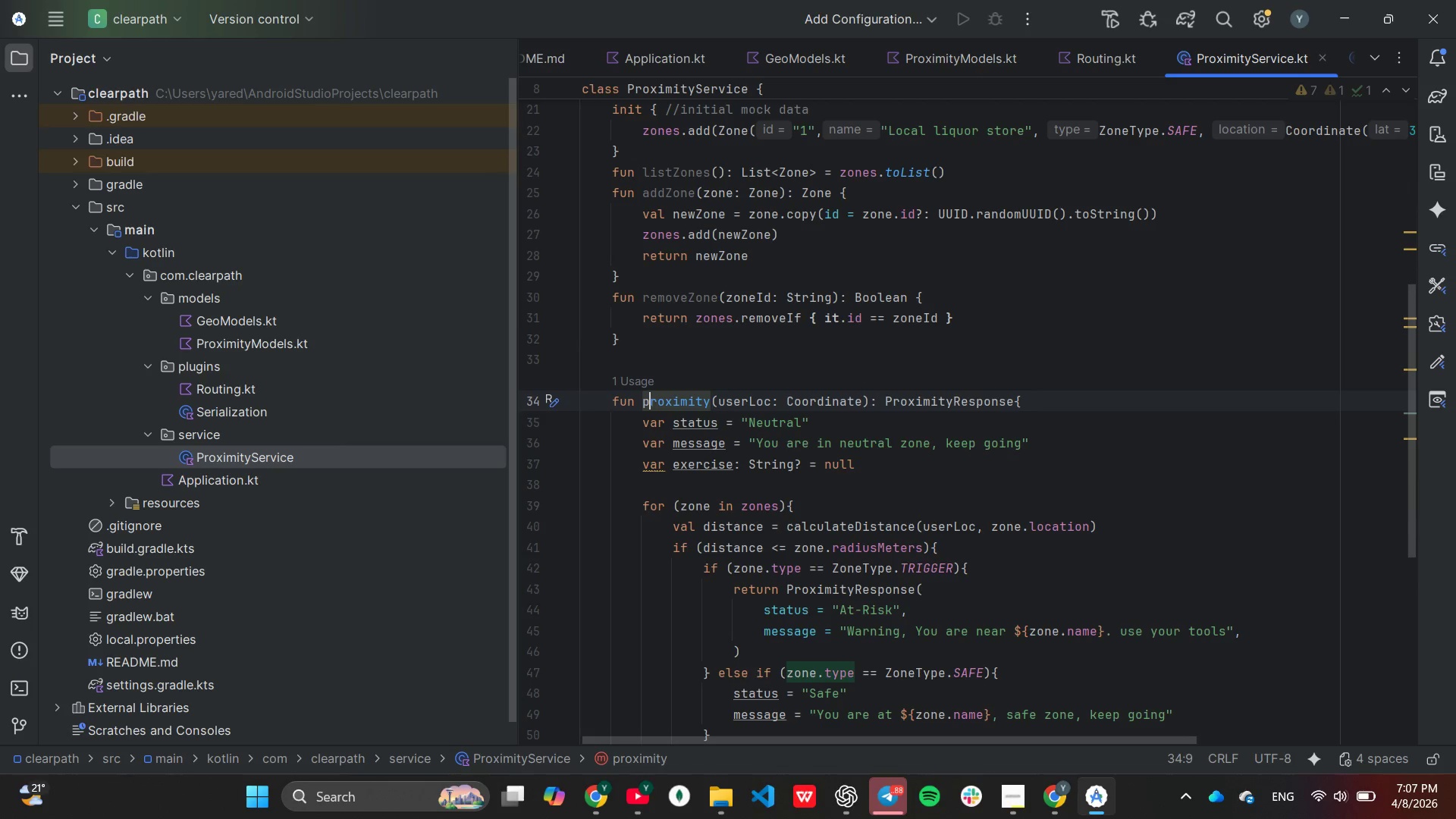 
key(P)
 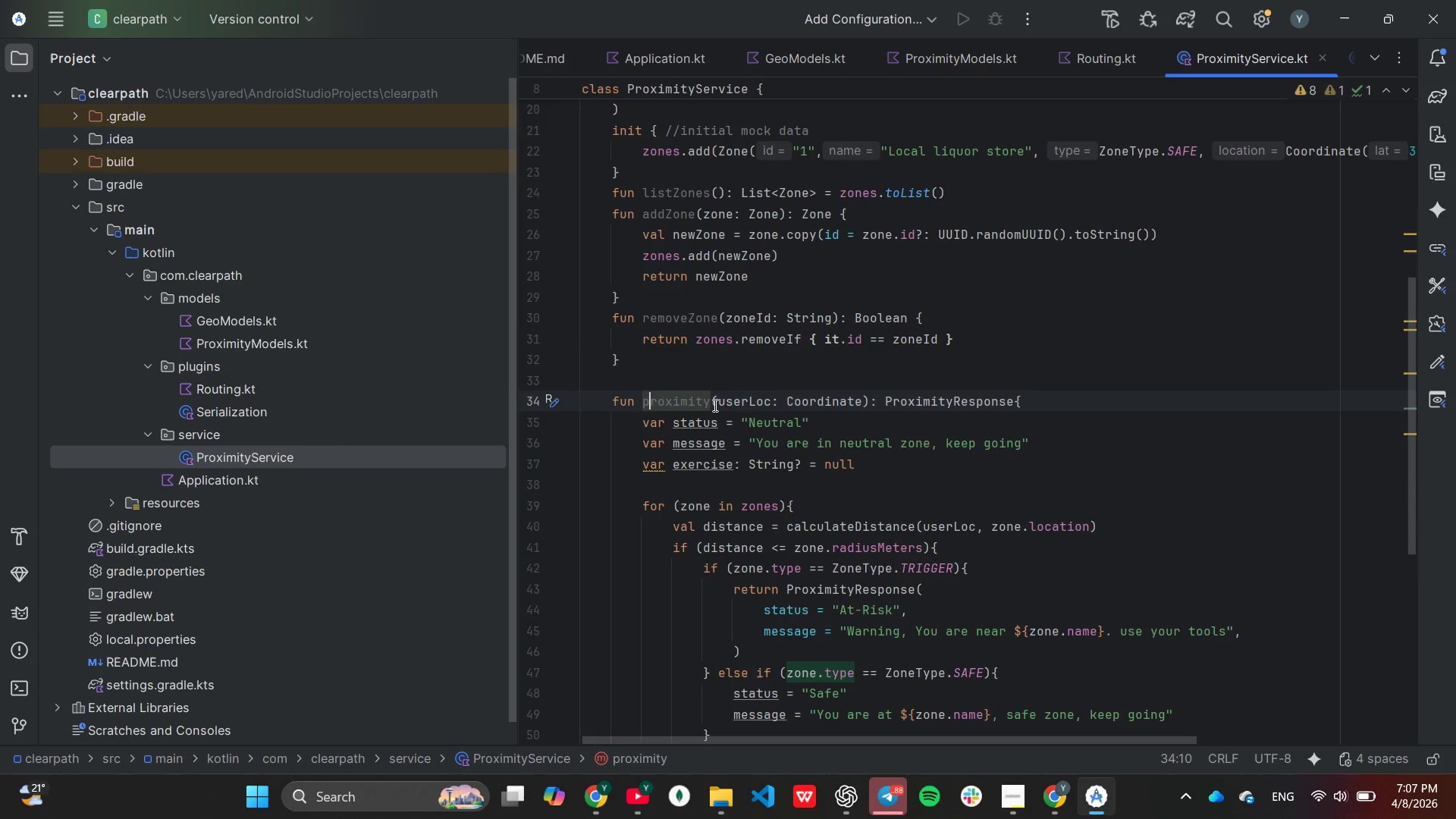 
left_click([708, 403])
 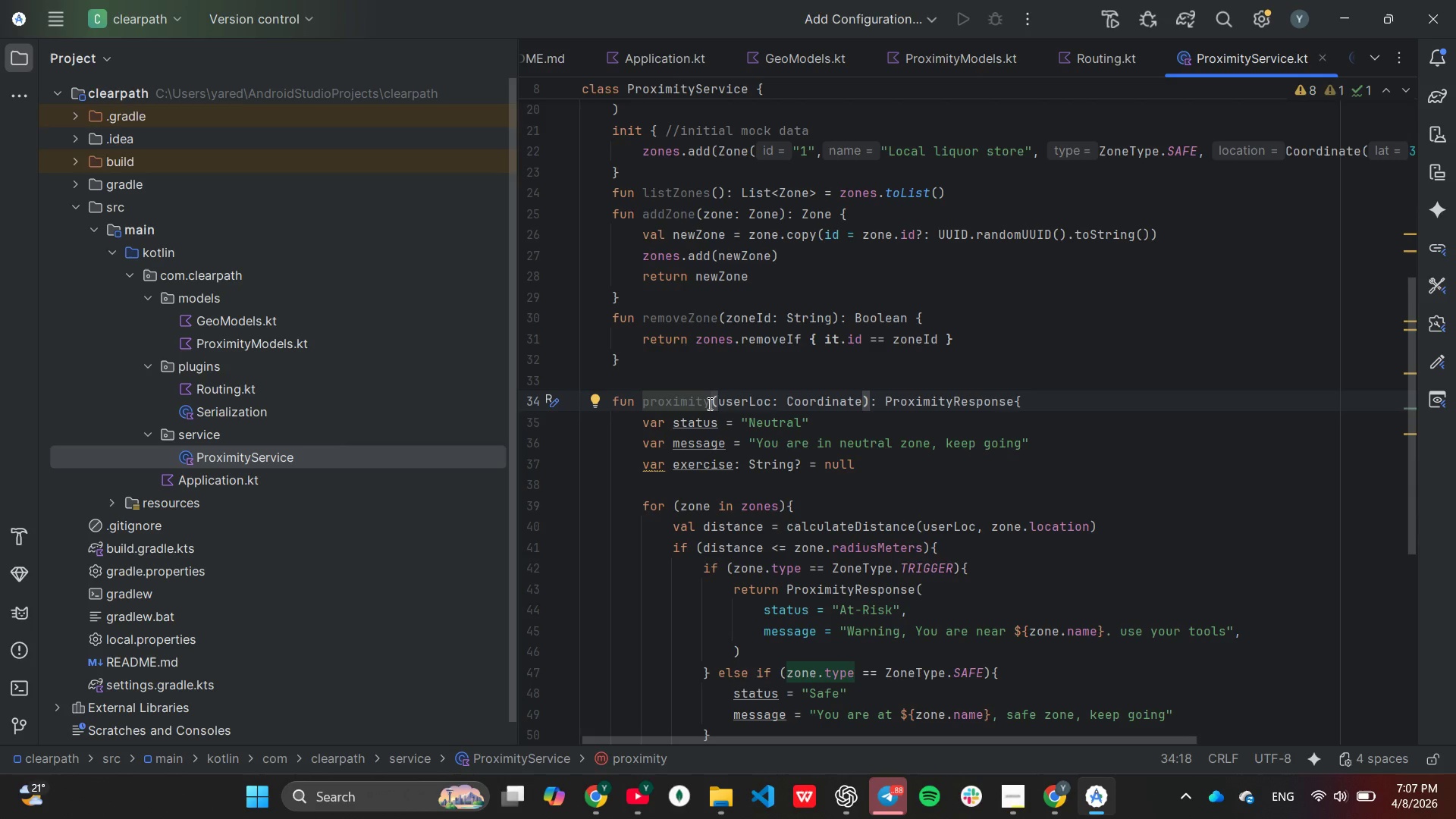 
type(Location)
 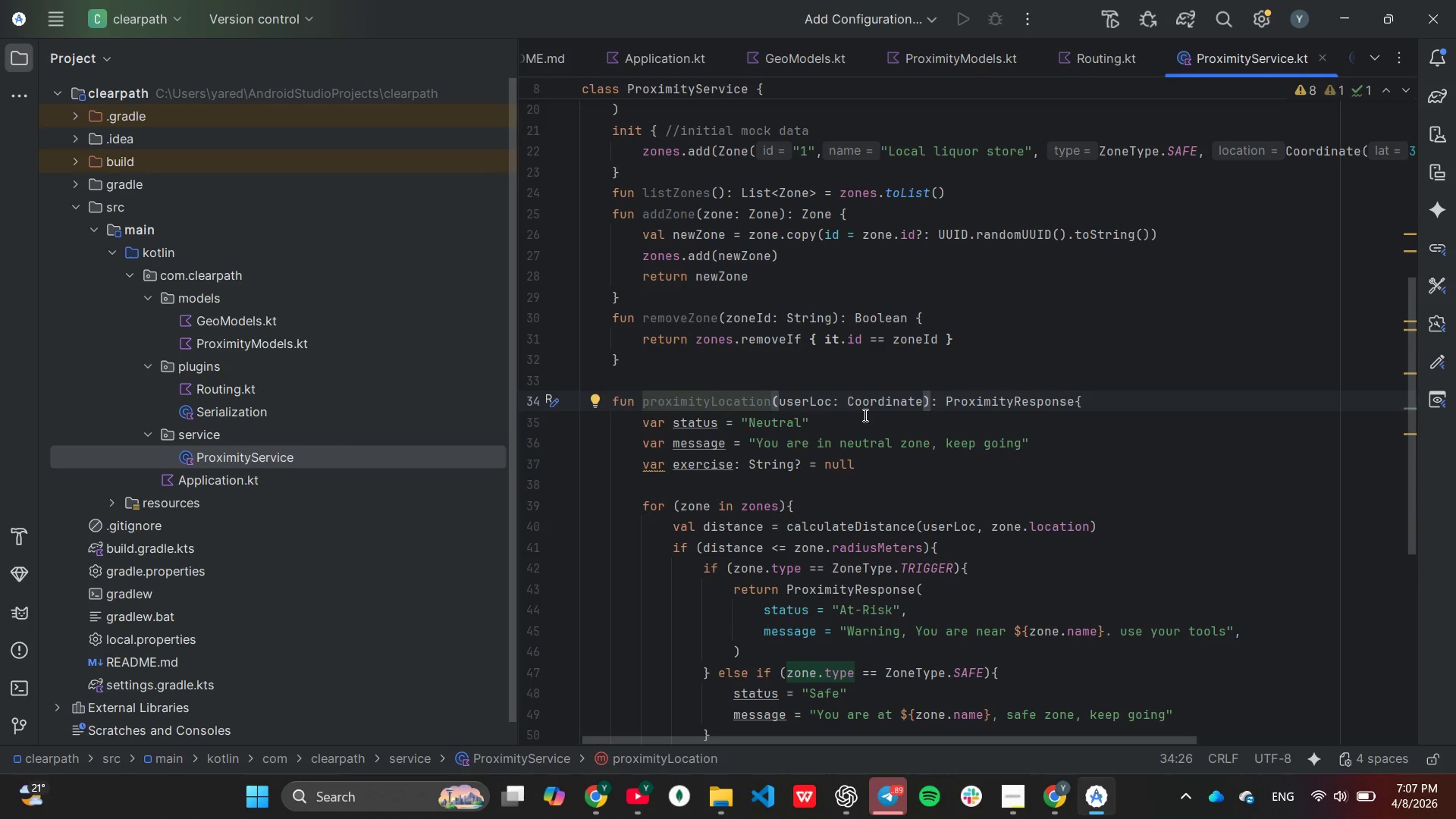 
wait(5.97)
 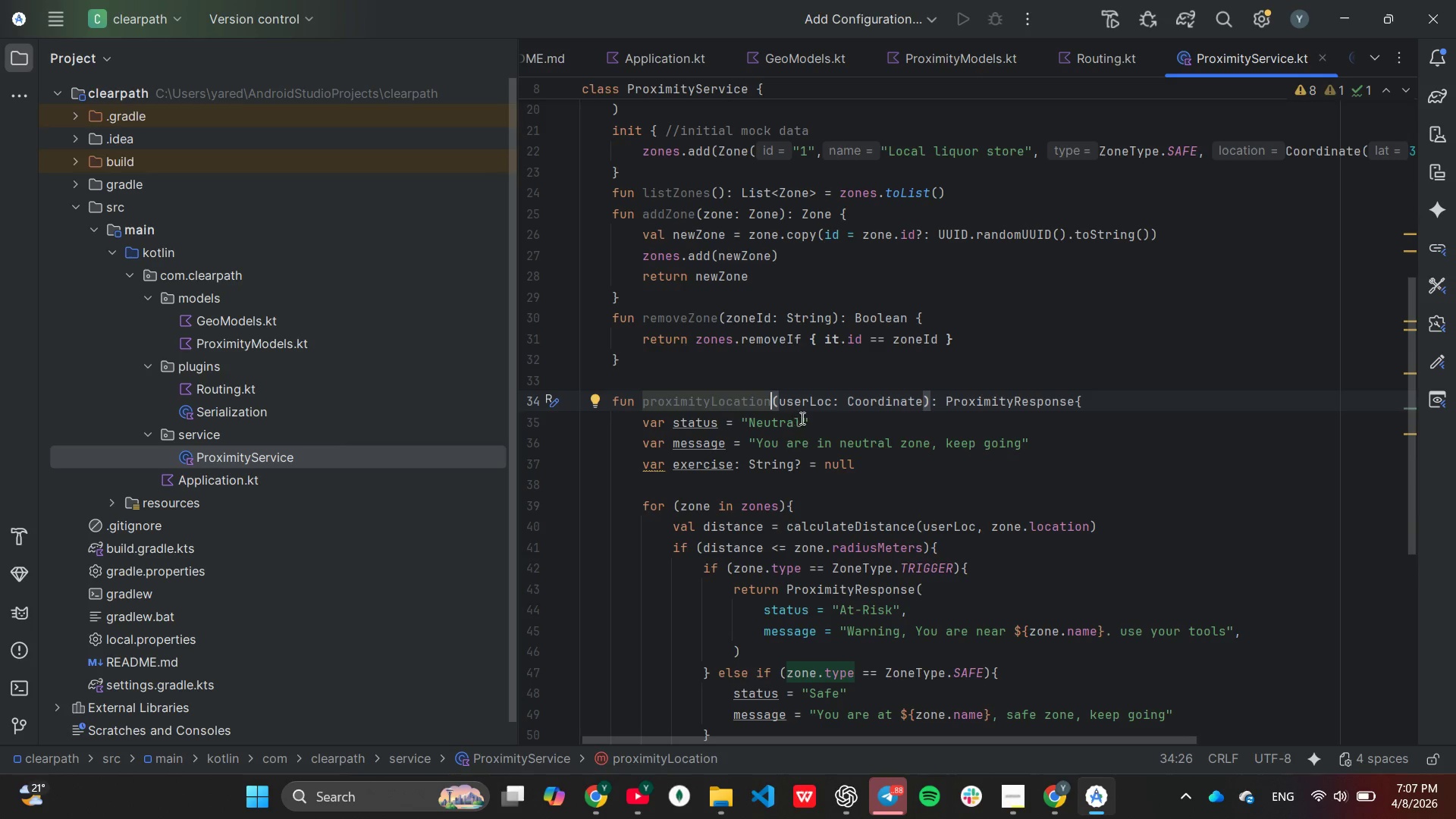 
mouse_move([857, 409])
 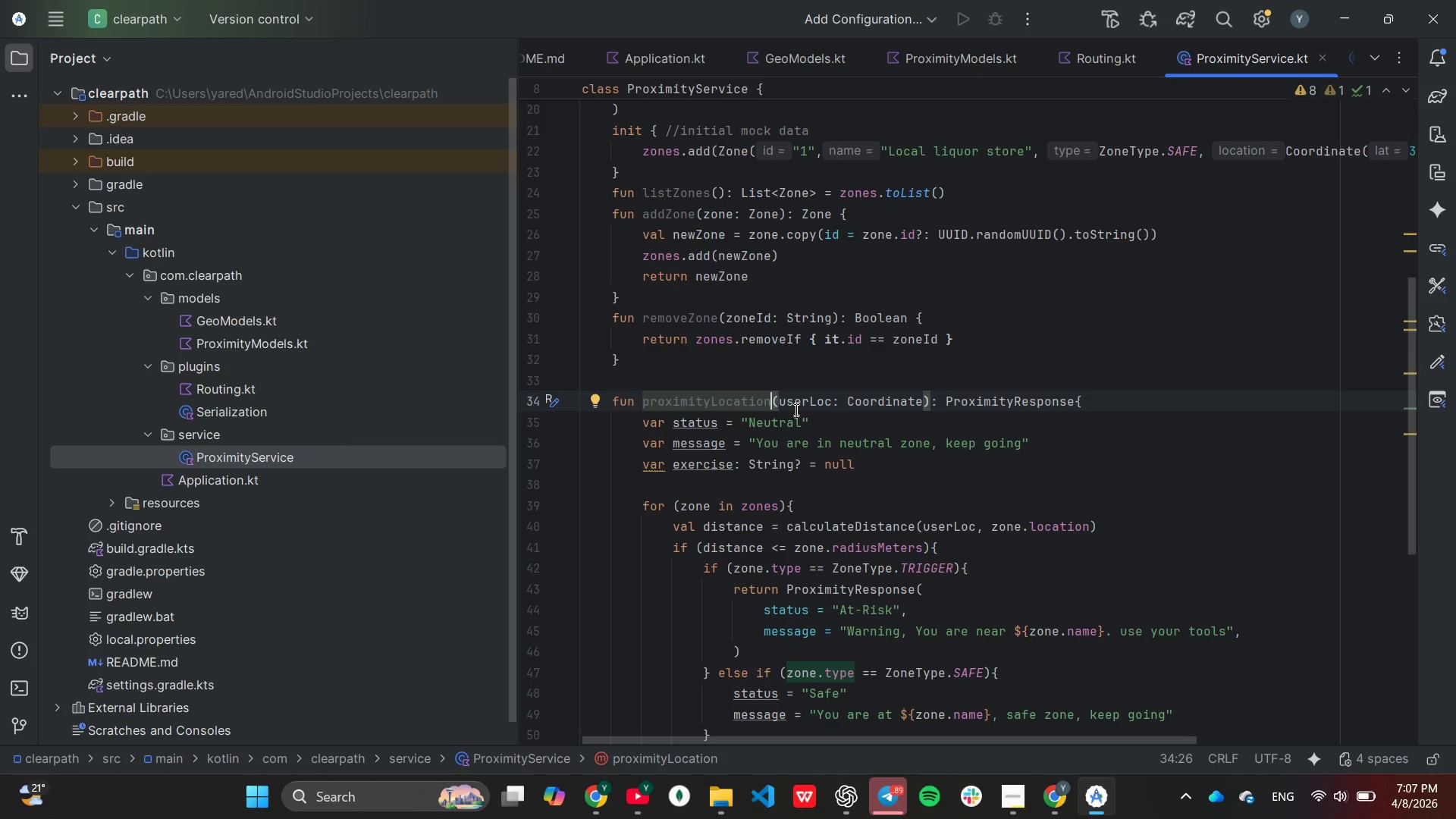 
mouse_move([773, 421])
 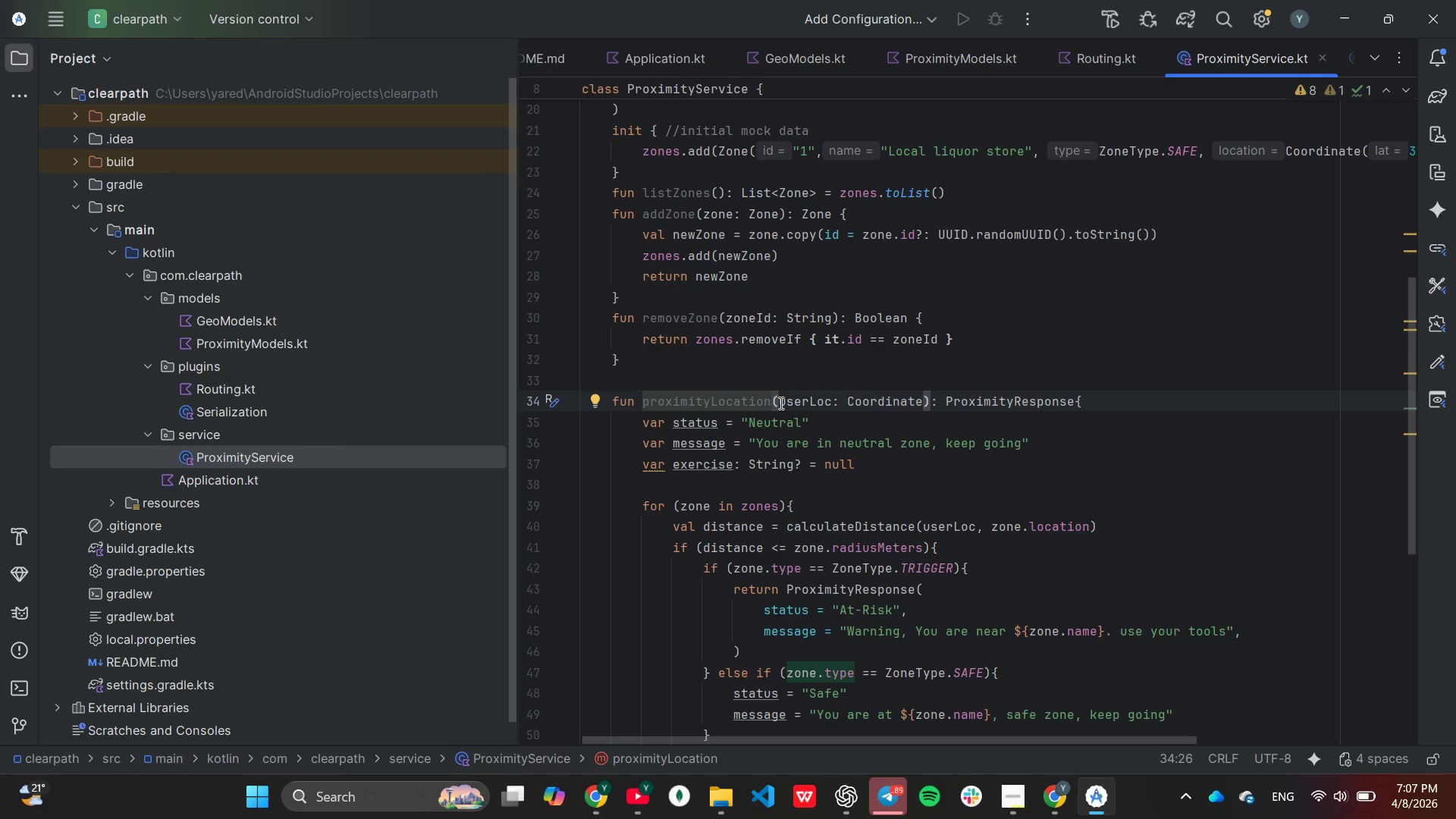 
left_click([780, 402])
 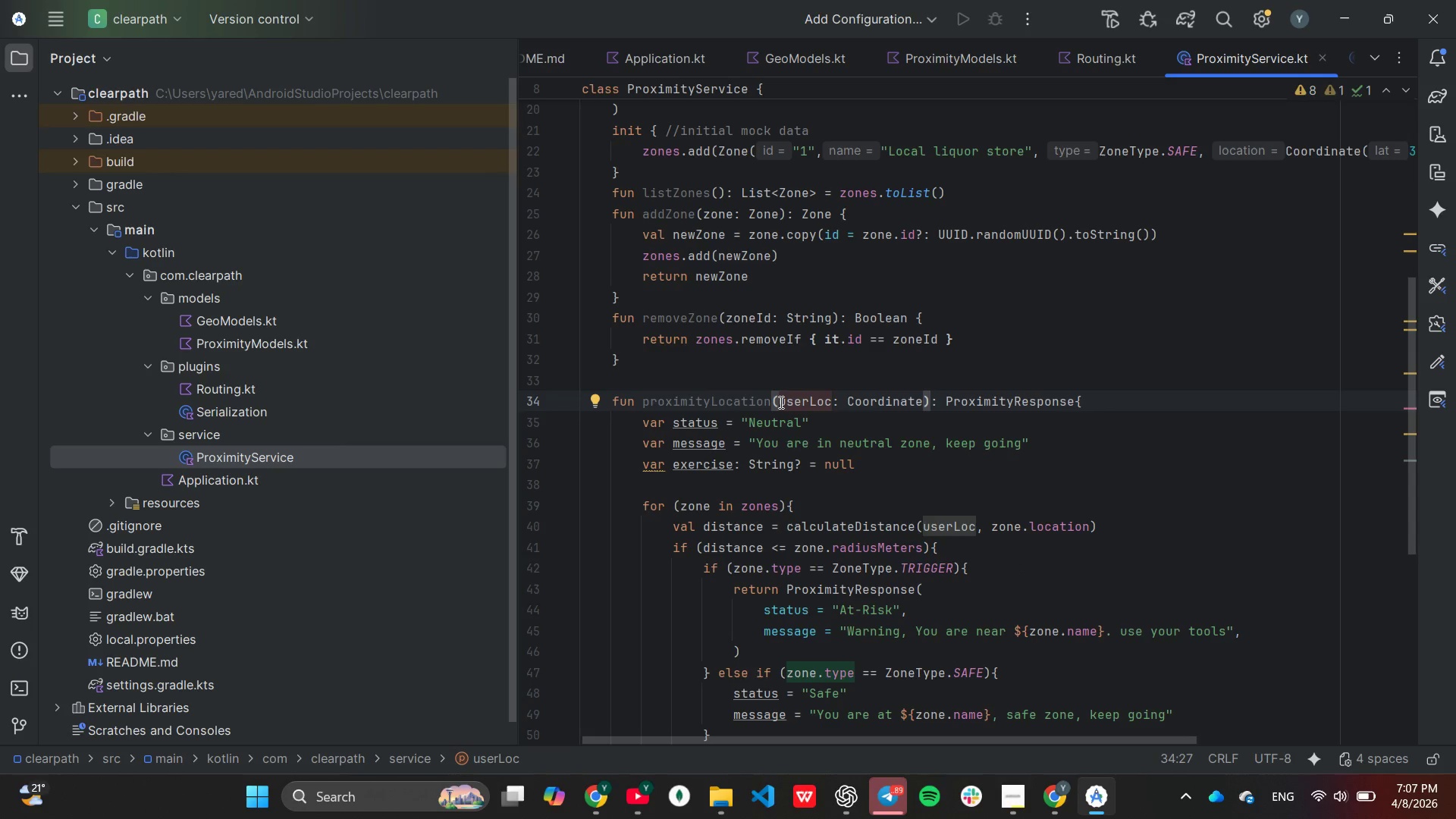 
type(patientI)
 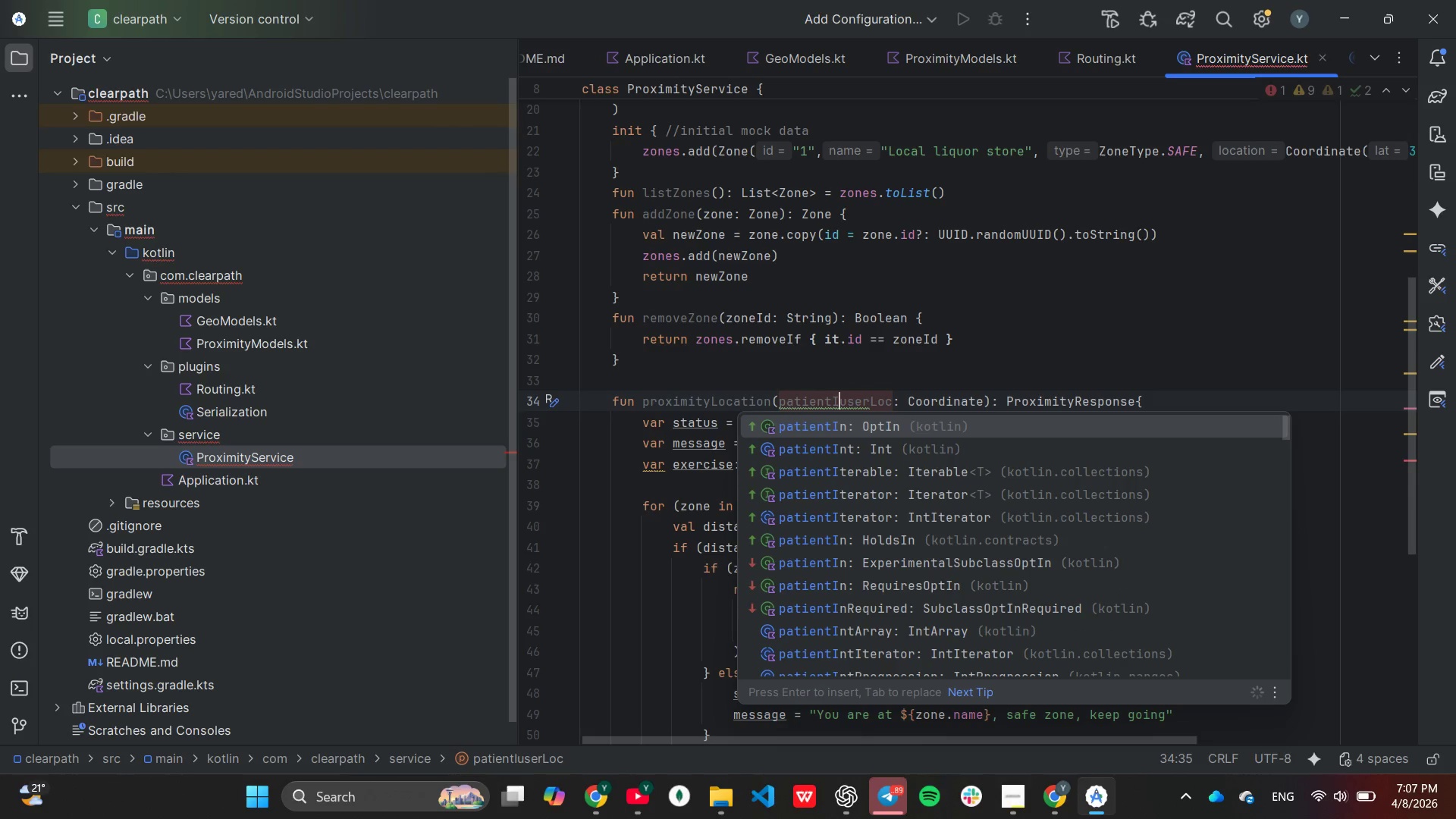 
type(d:String, )
 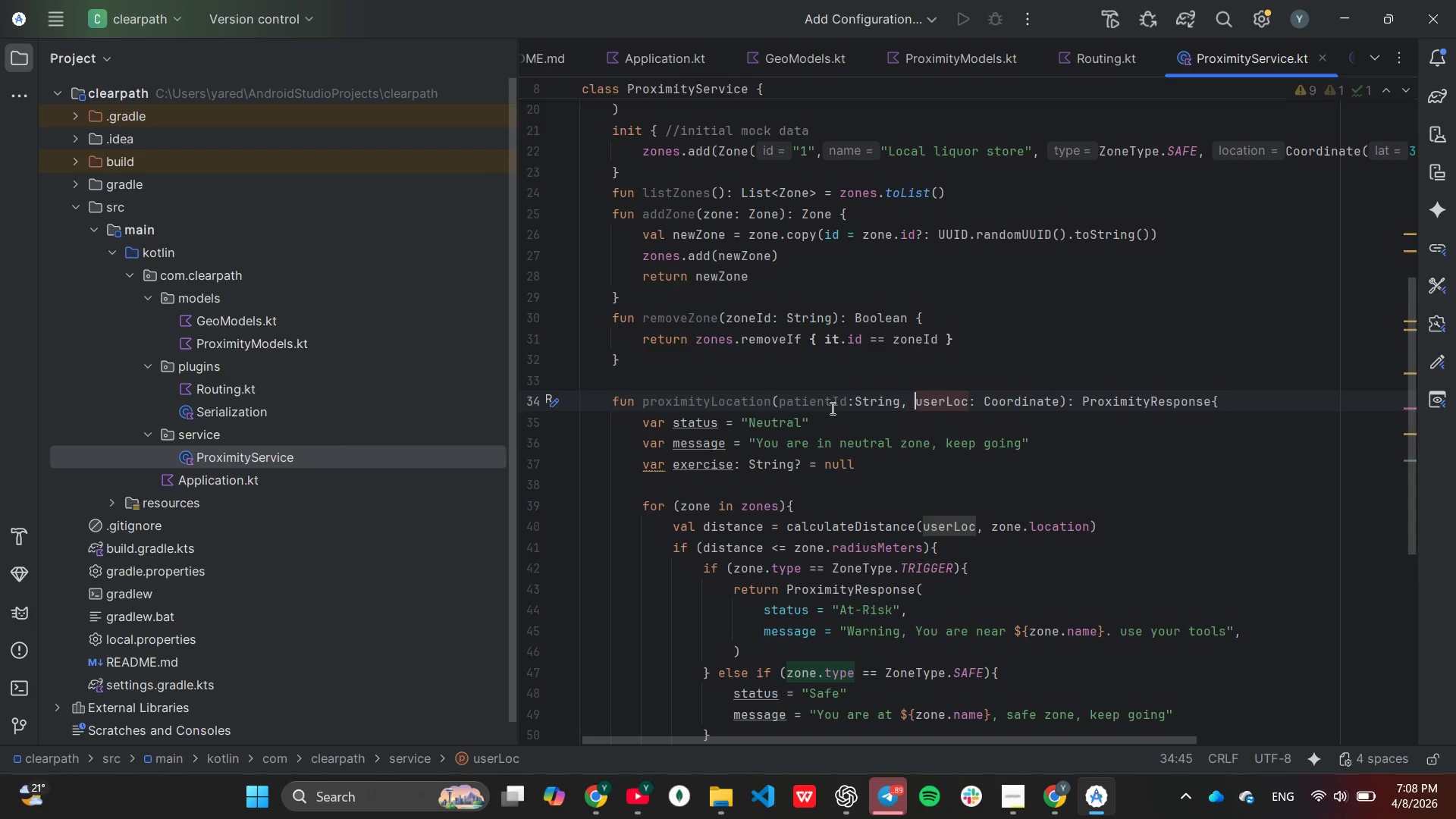 
mouse_move([1062, 413])
 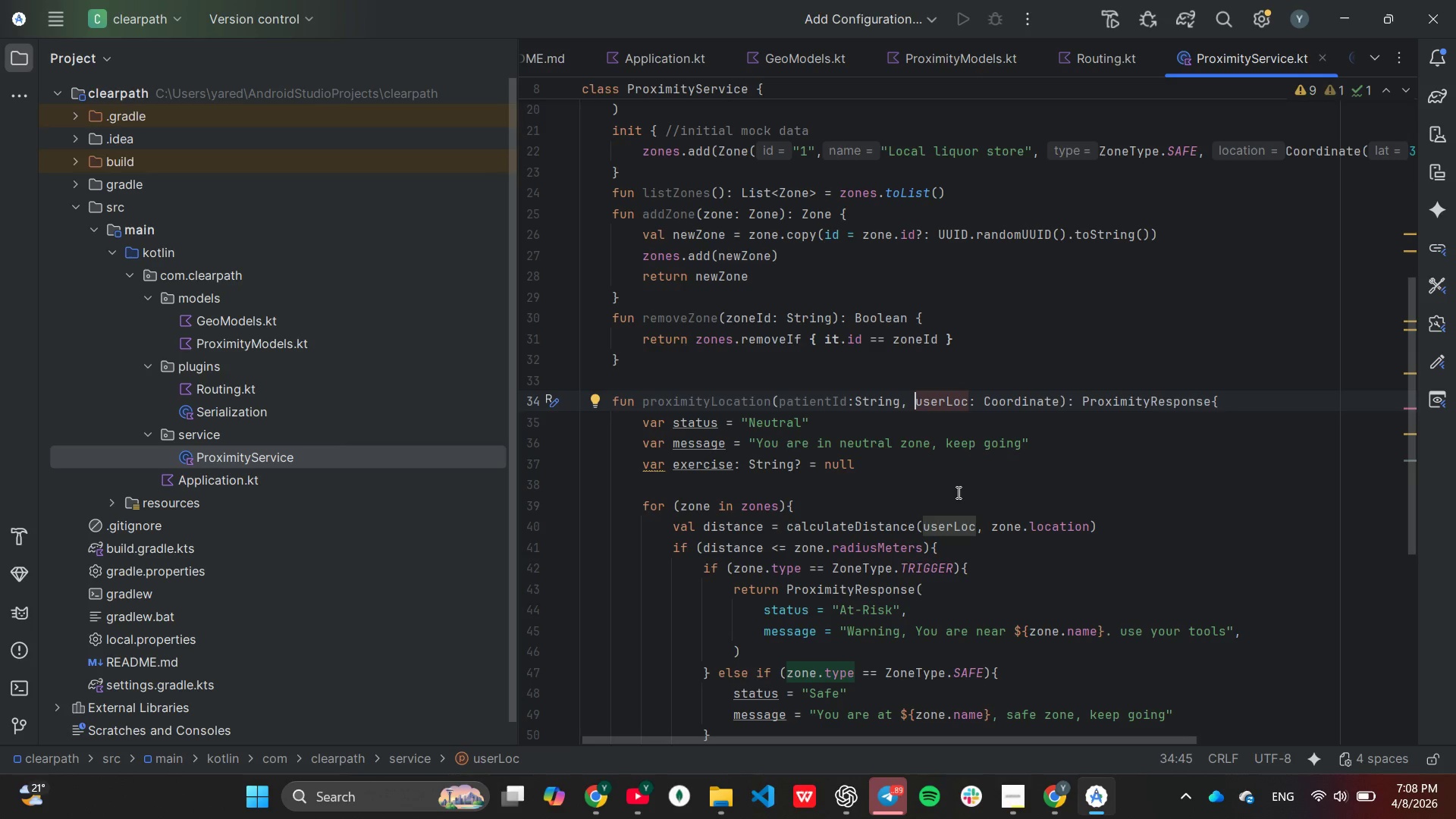 
scroll: coordinate [959, 484], scroll_direction: down, amount: 1.0
 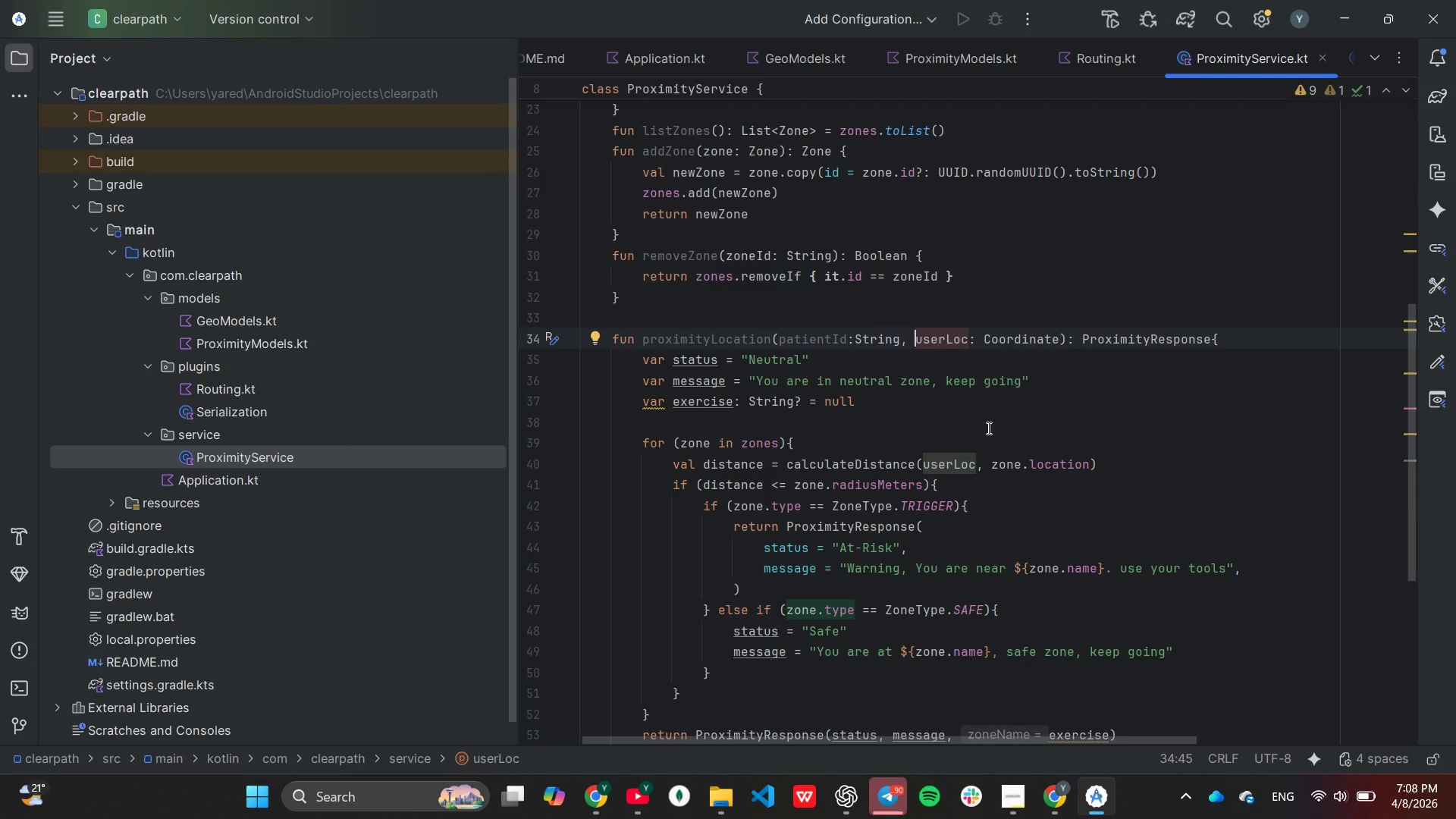 
wait(34.39)
 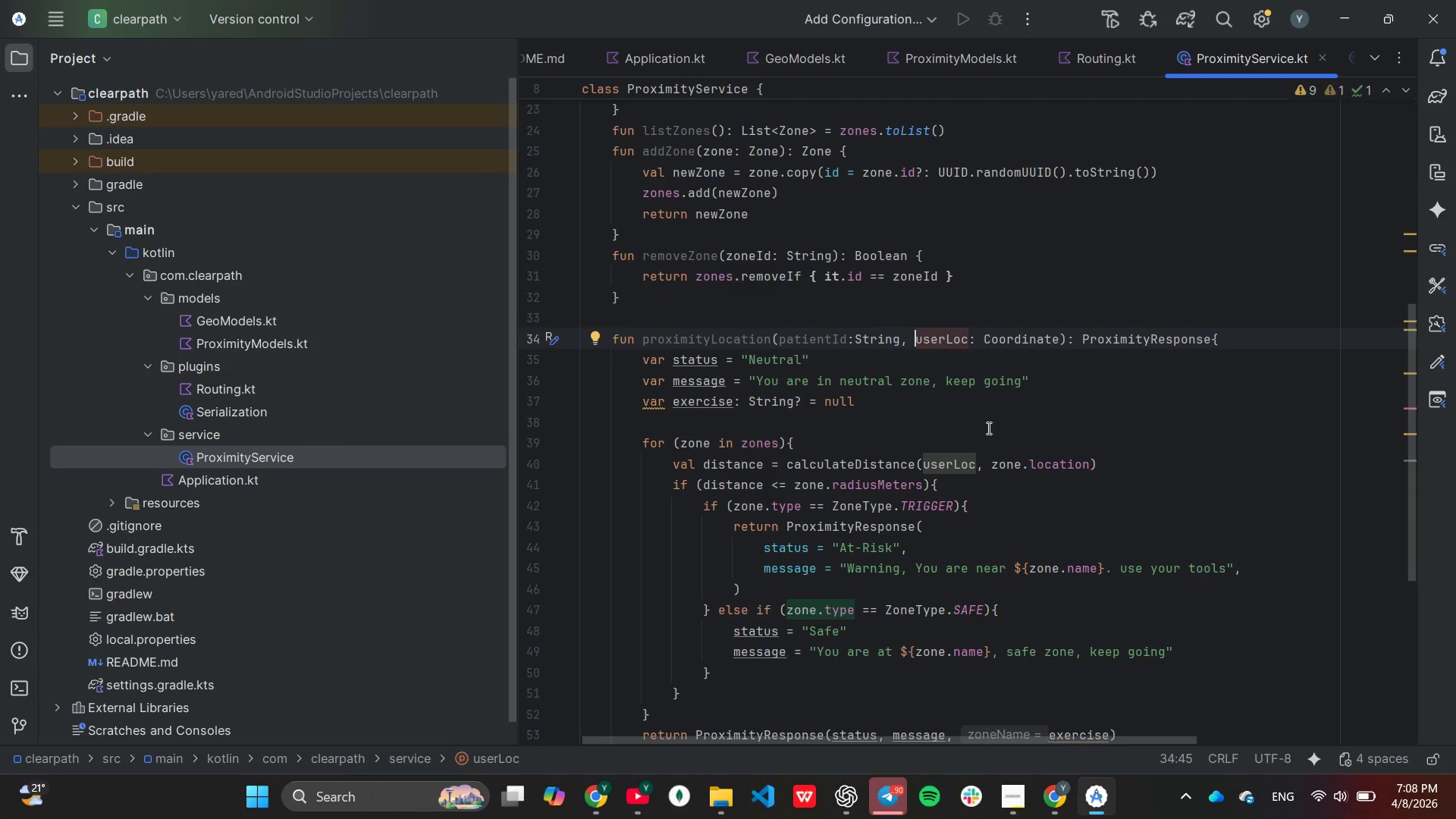 
left_click_drag(start_coordinate=[638, 360], to_coordinate=[787, 416])
 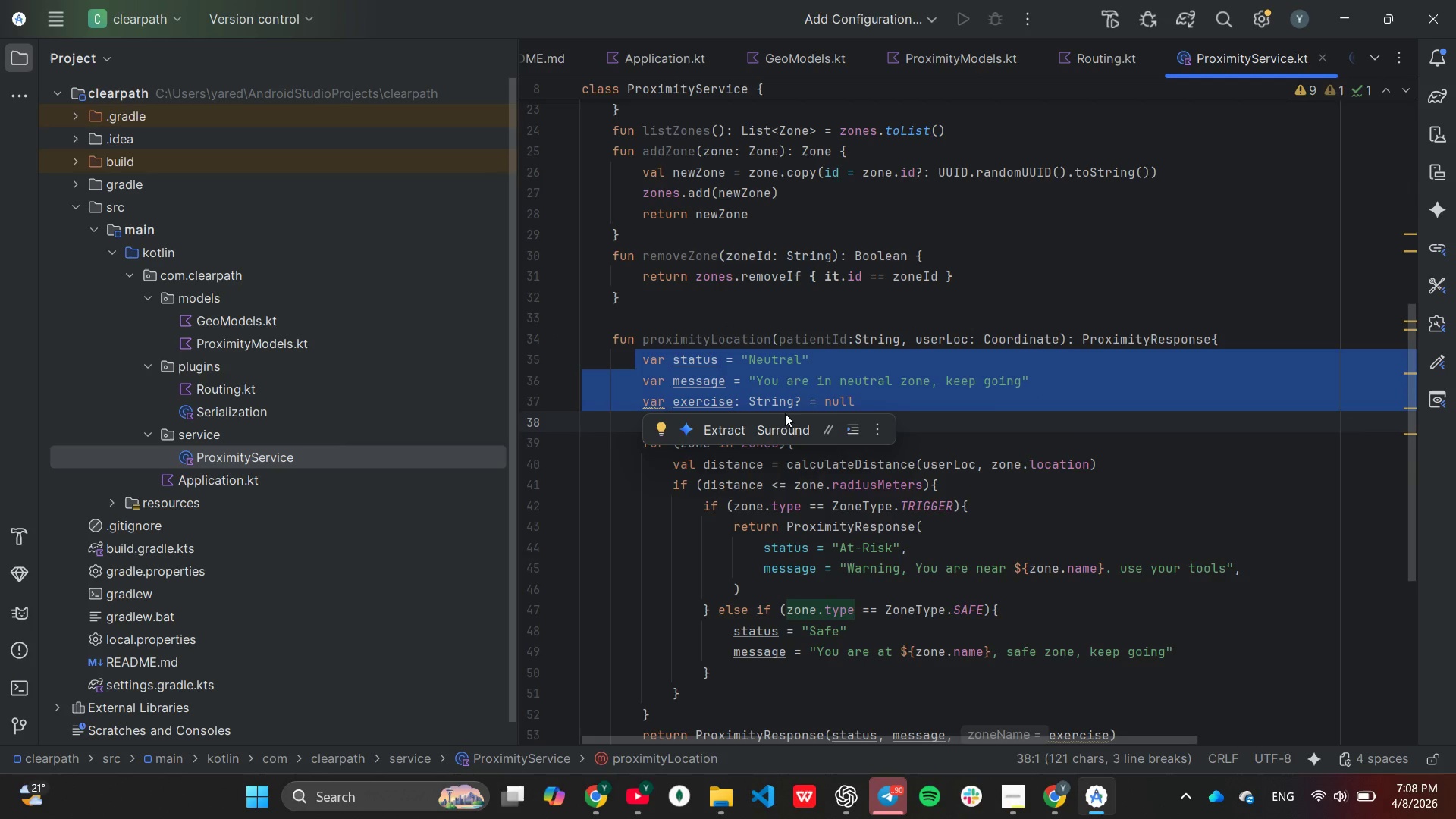 
key(Backspace)
 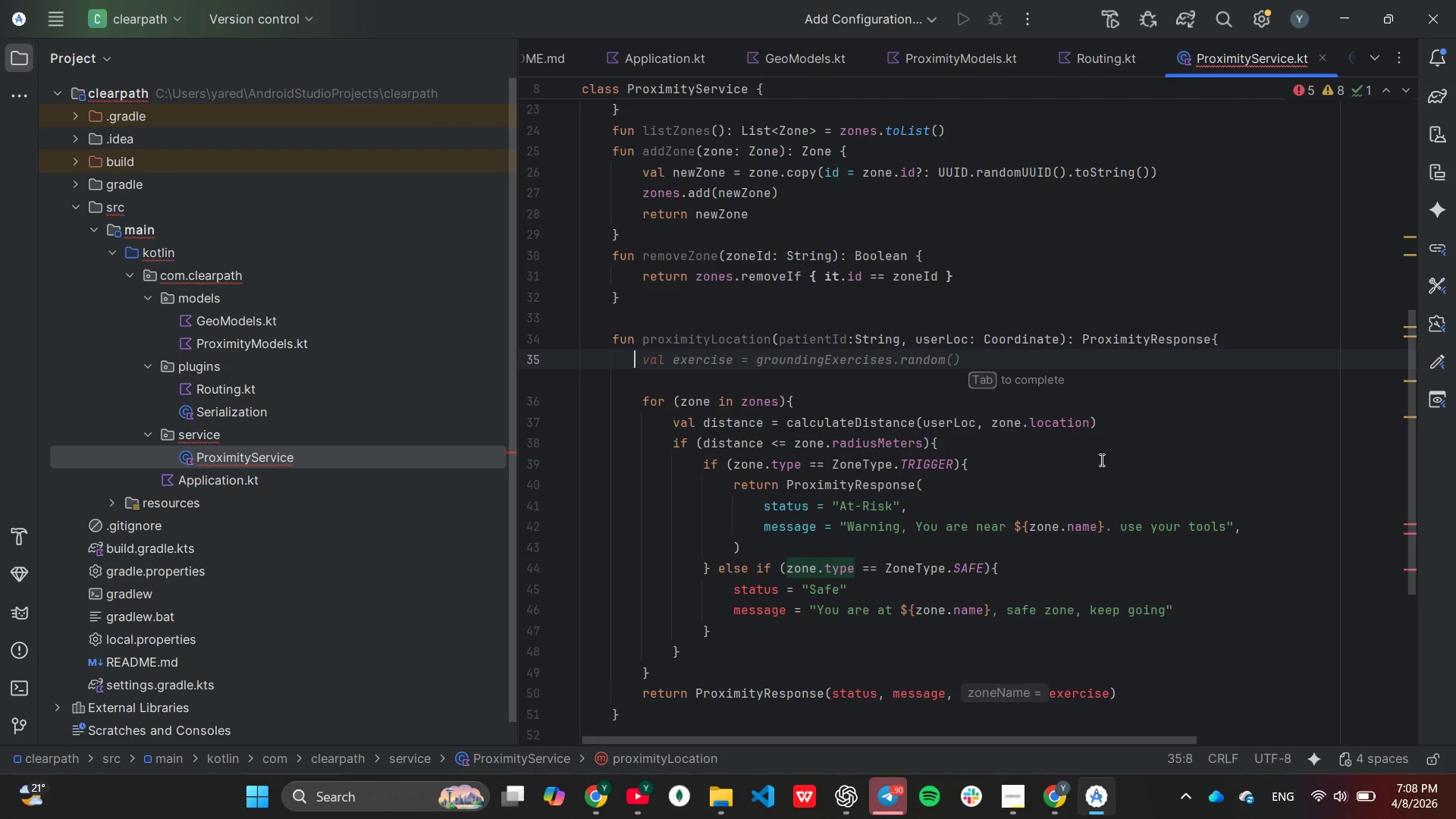 
wait(9.86)
 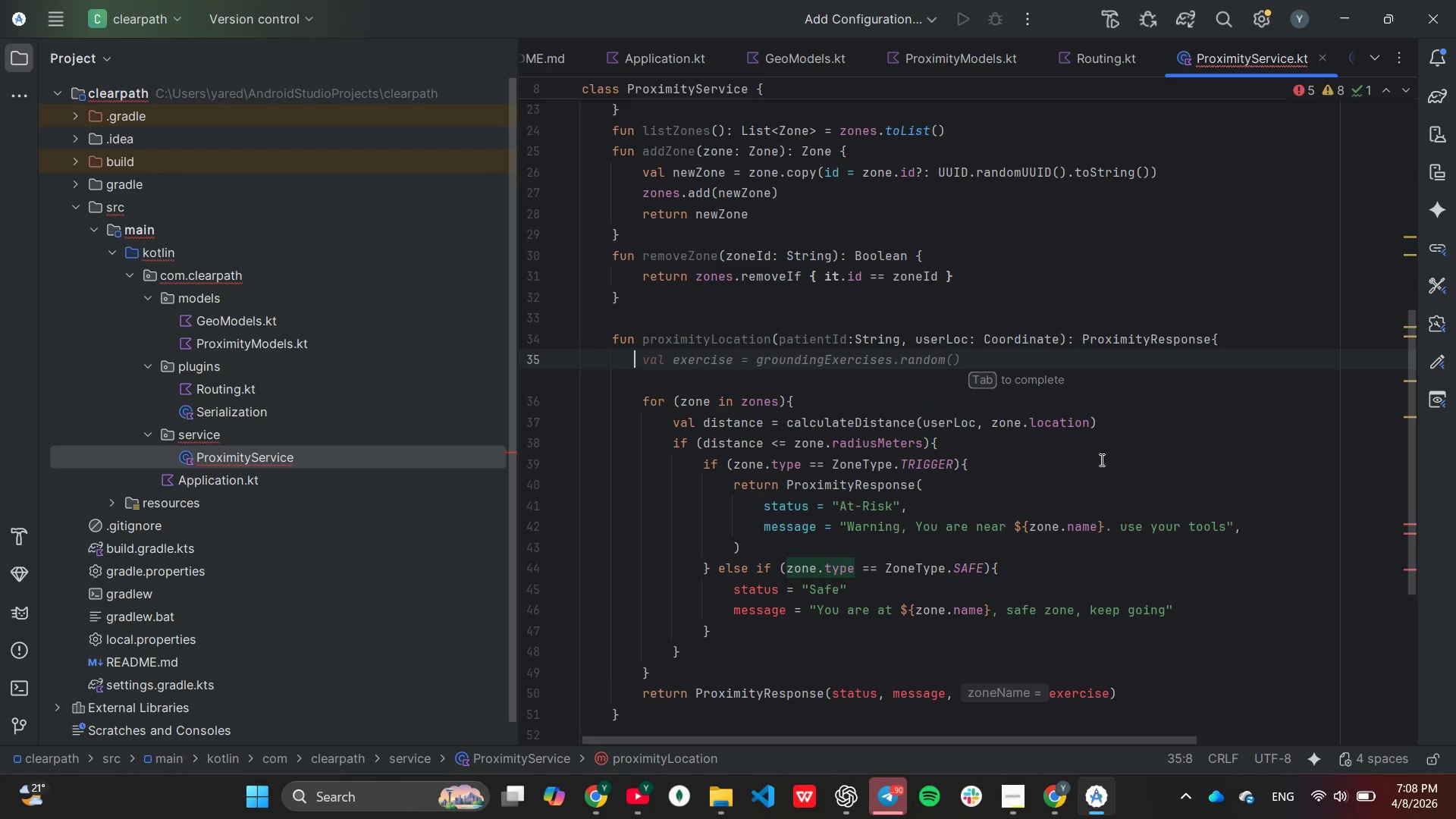 
scroll: coordinate [986, 469], scroll_direction: down, amount: 2.0
 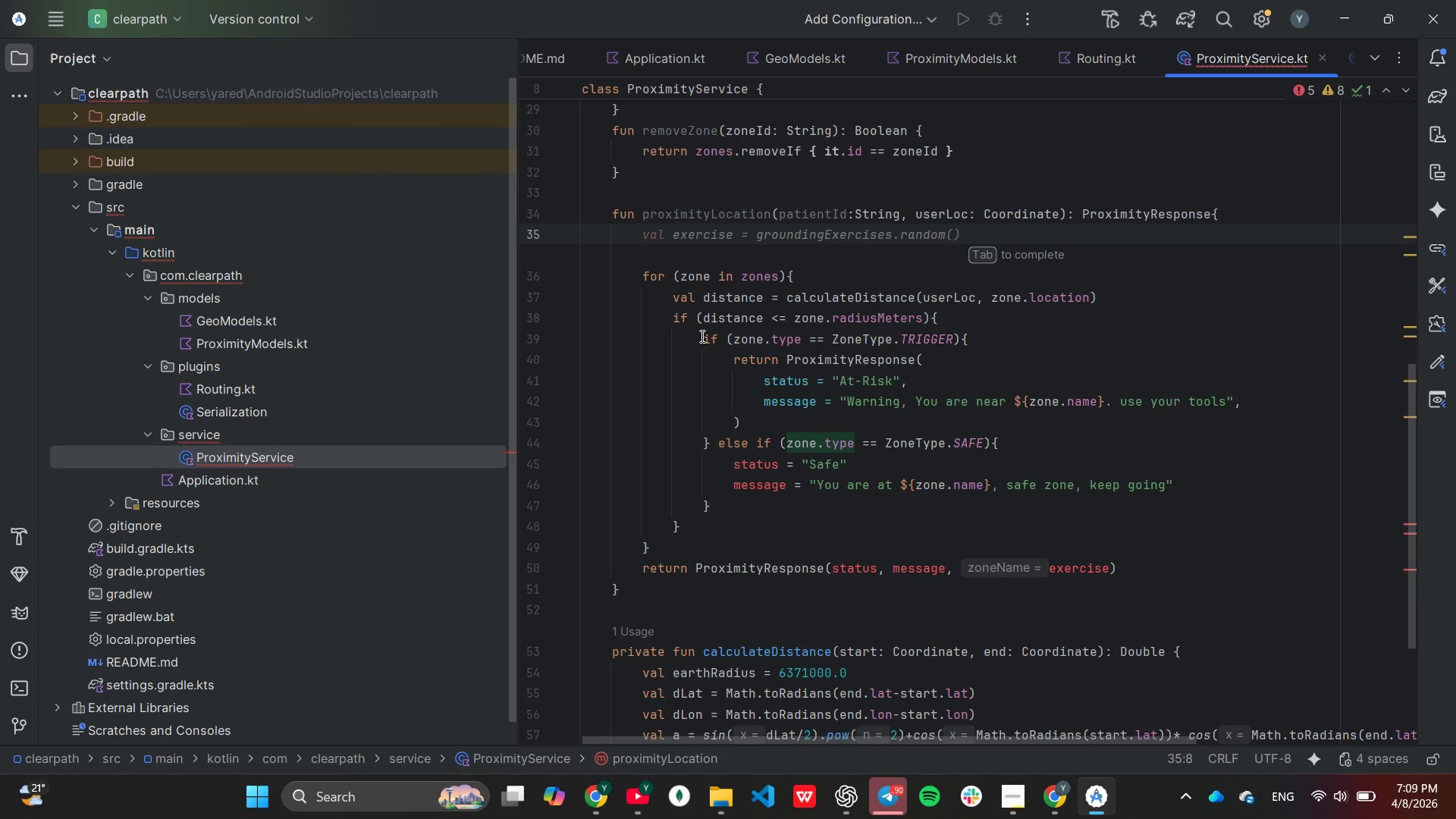 
wait(15.94)
 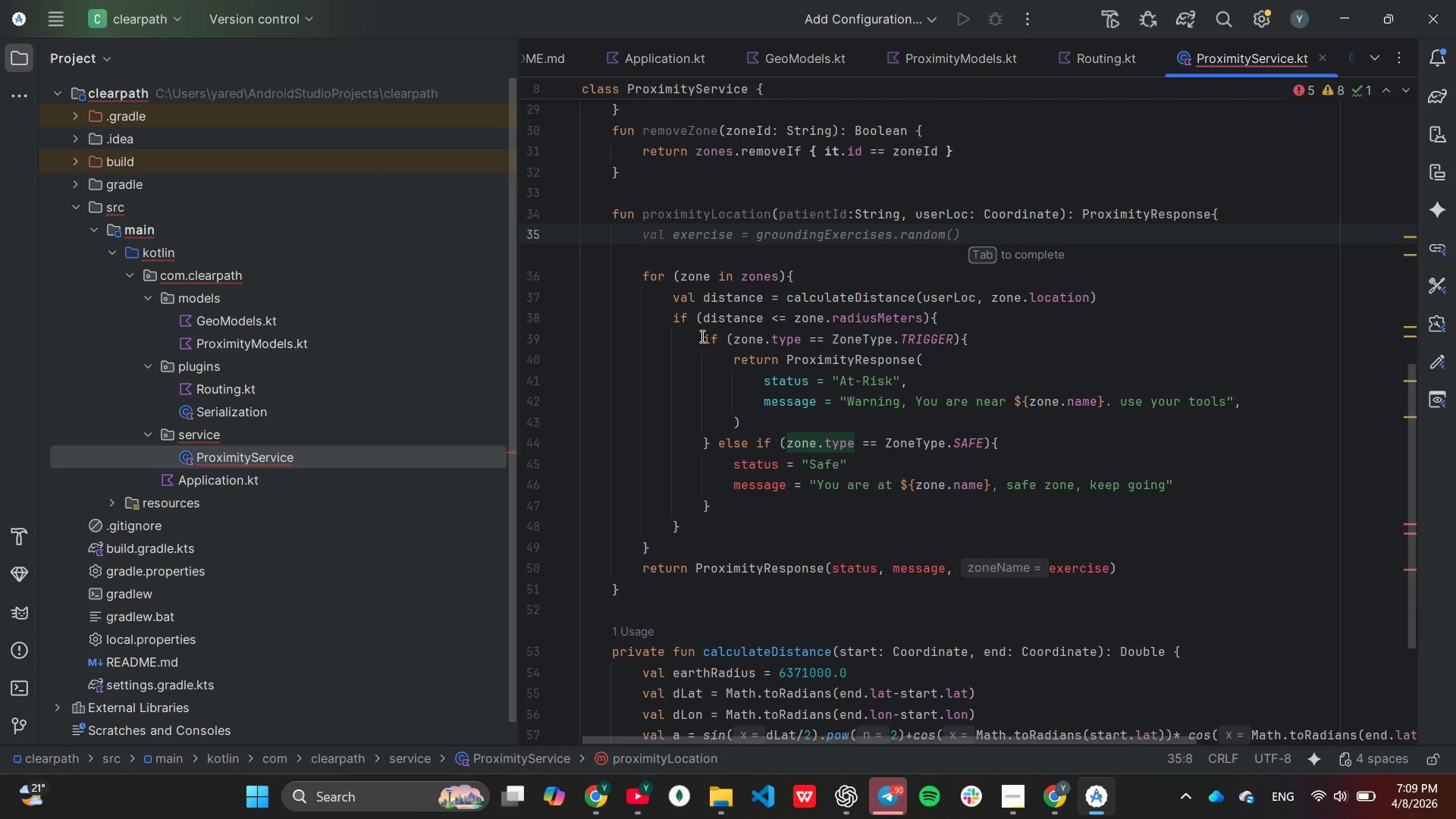 
left_click_drag(start_coordinate=[701, 337], to_coordinate=[729, 336])
 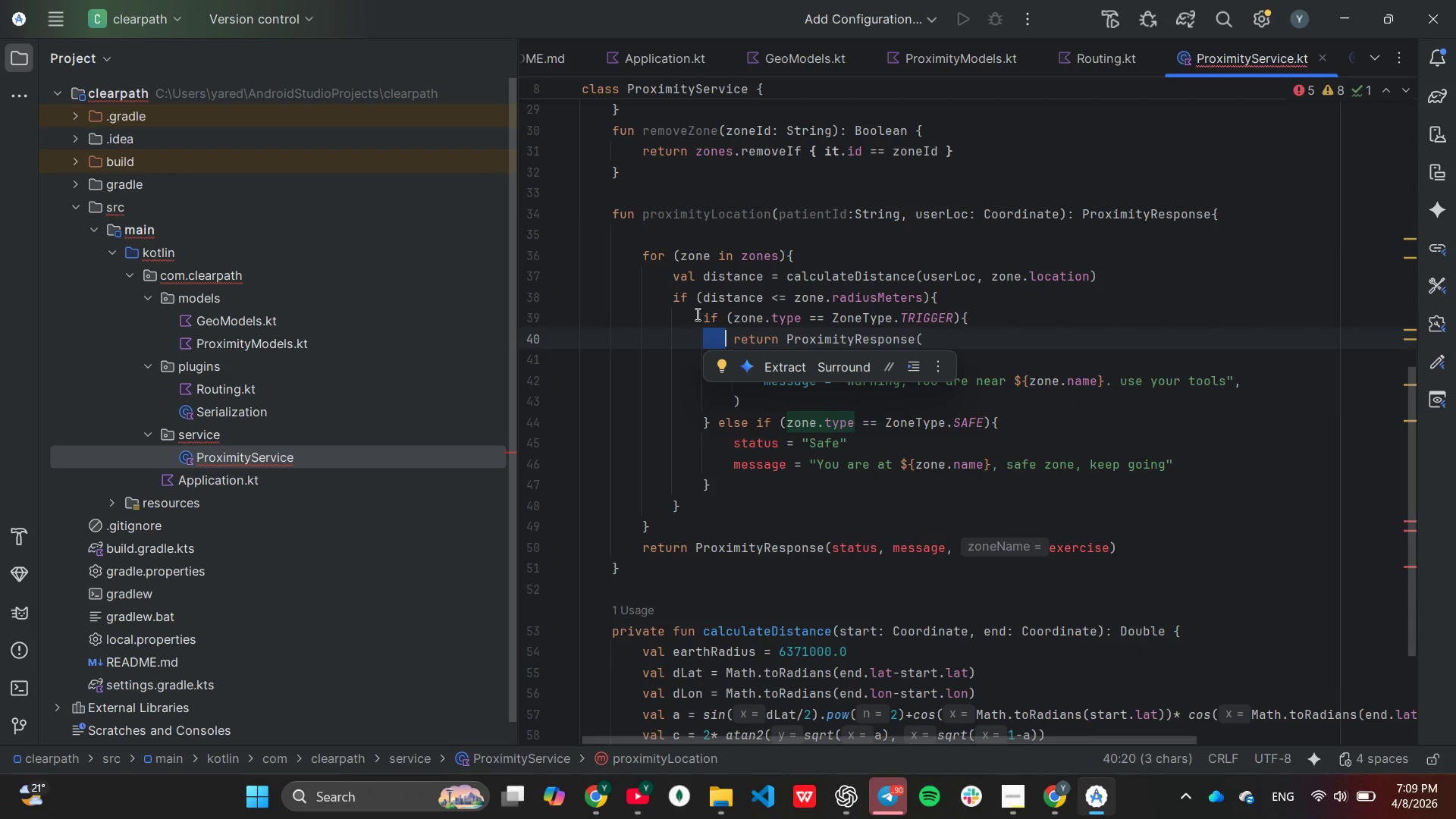 
left_click_drag(start_coordinate=[701, 315], to_coordinate=[736, 337])
 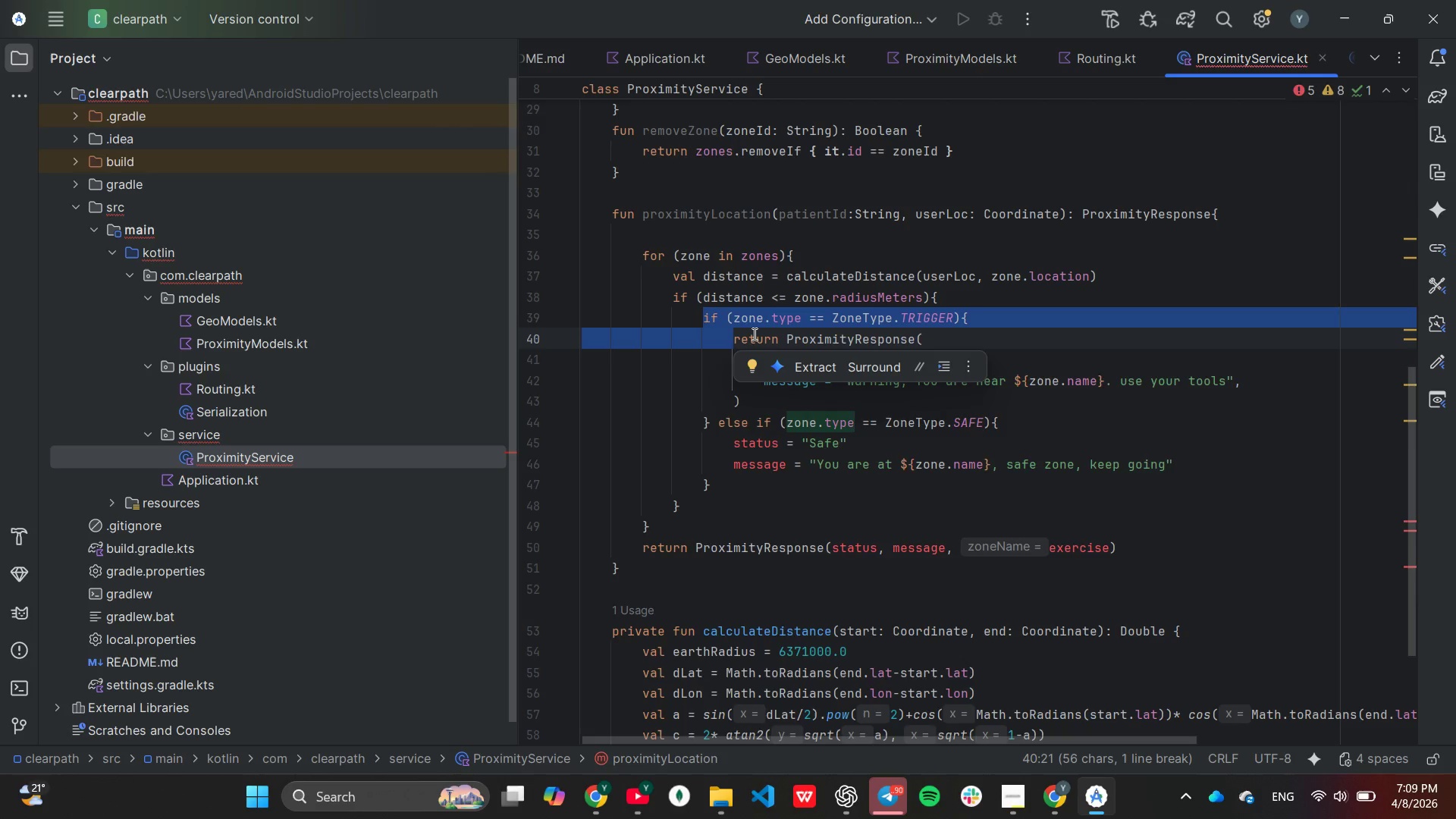 
key(Backspace)
 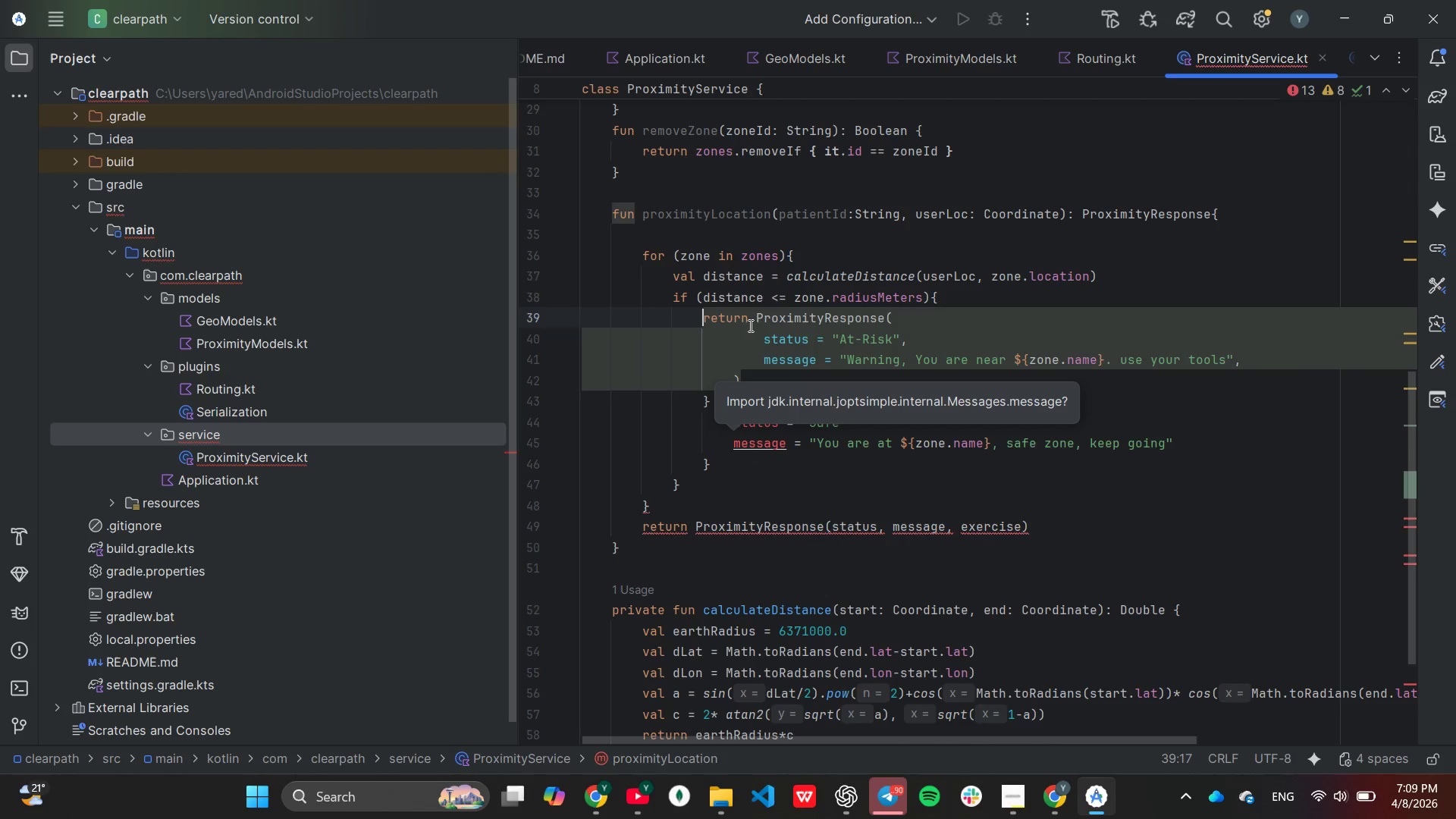 
left_click_drag(start_coordinate=[753, 324], to_coordinate=[758, 325])
 